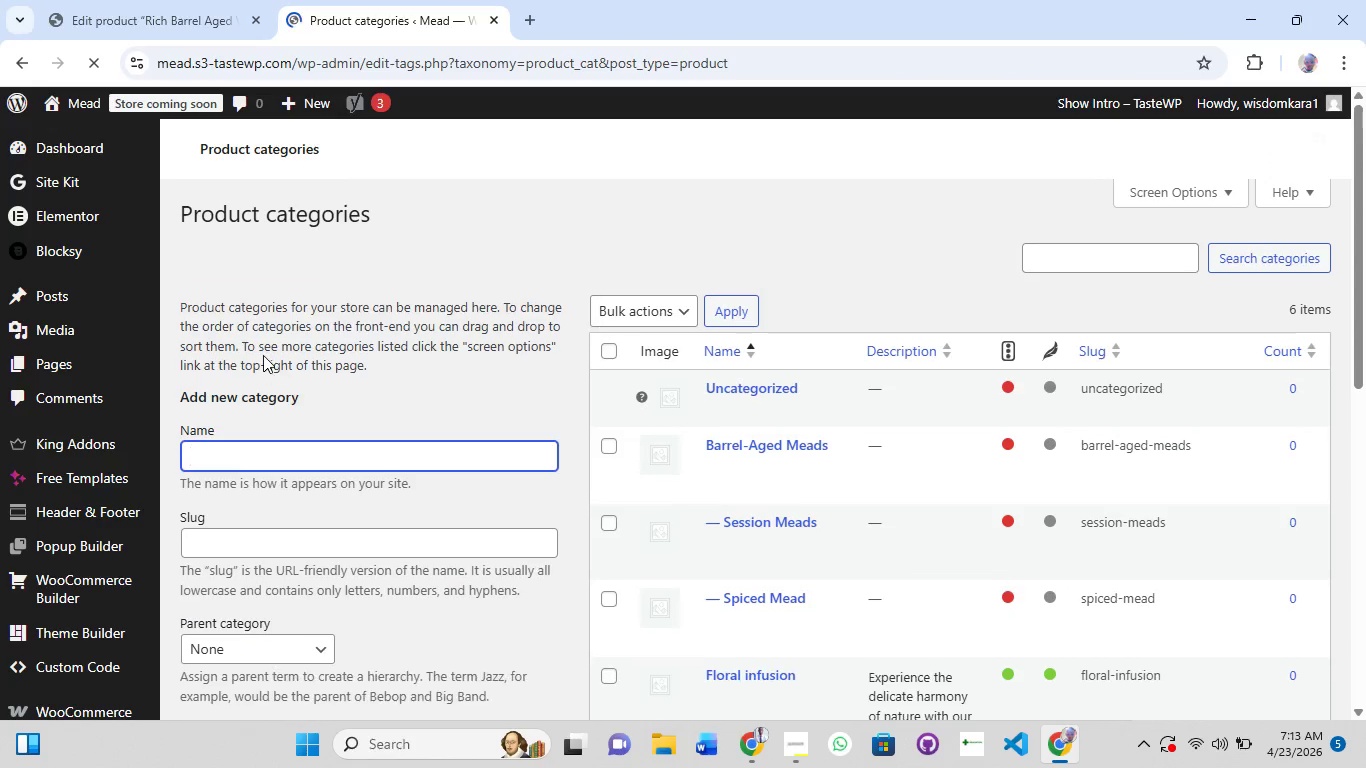 
wait(8.27)
 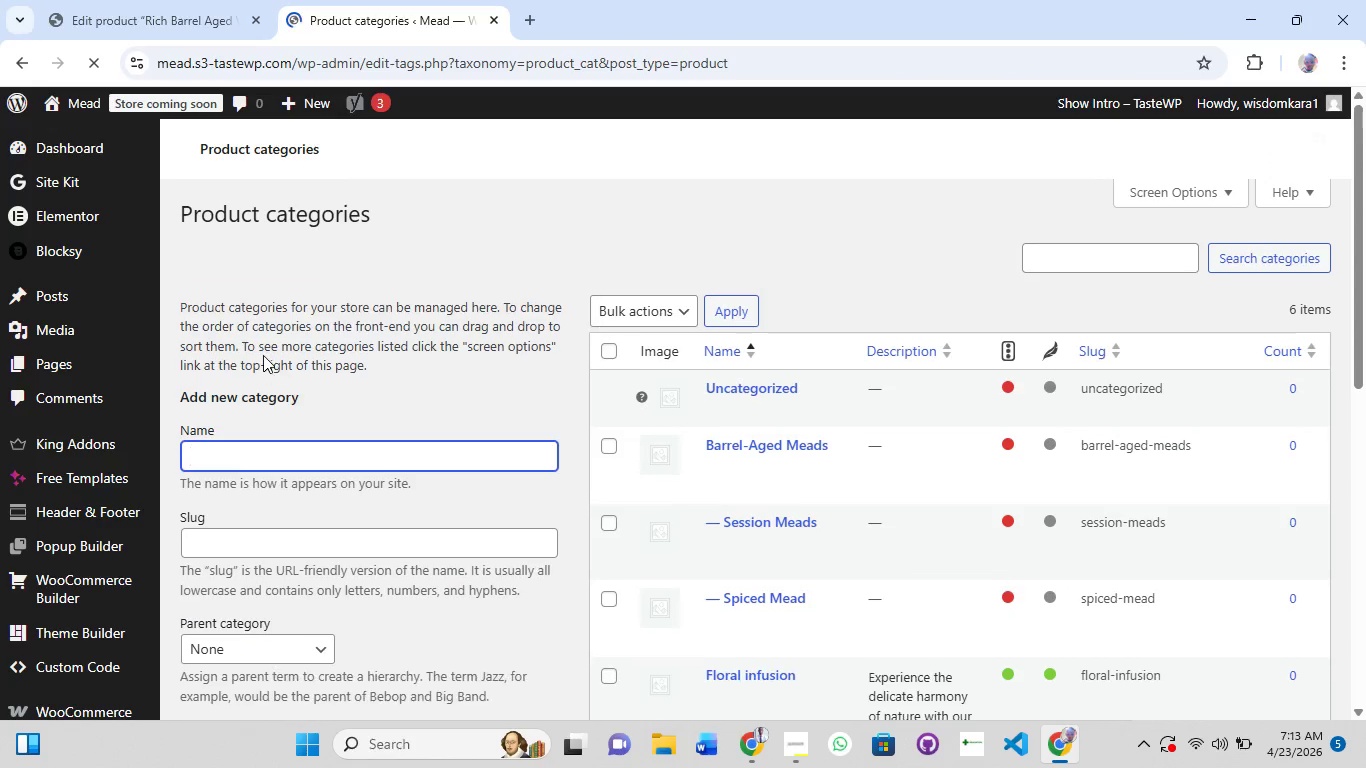 
scroll: coordinate [257, 460], scroll_direction: down, amount: 1.0
 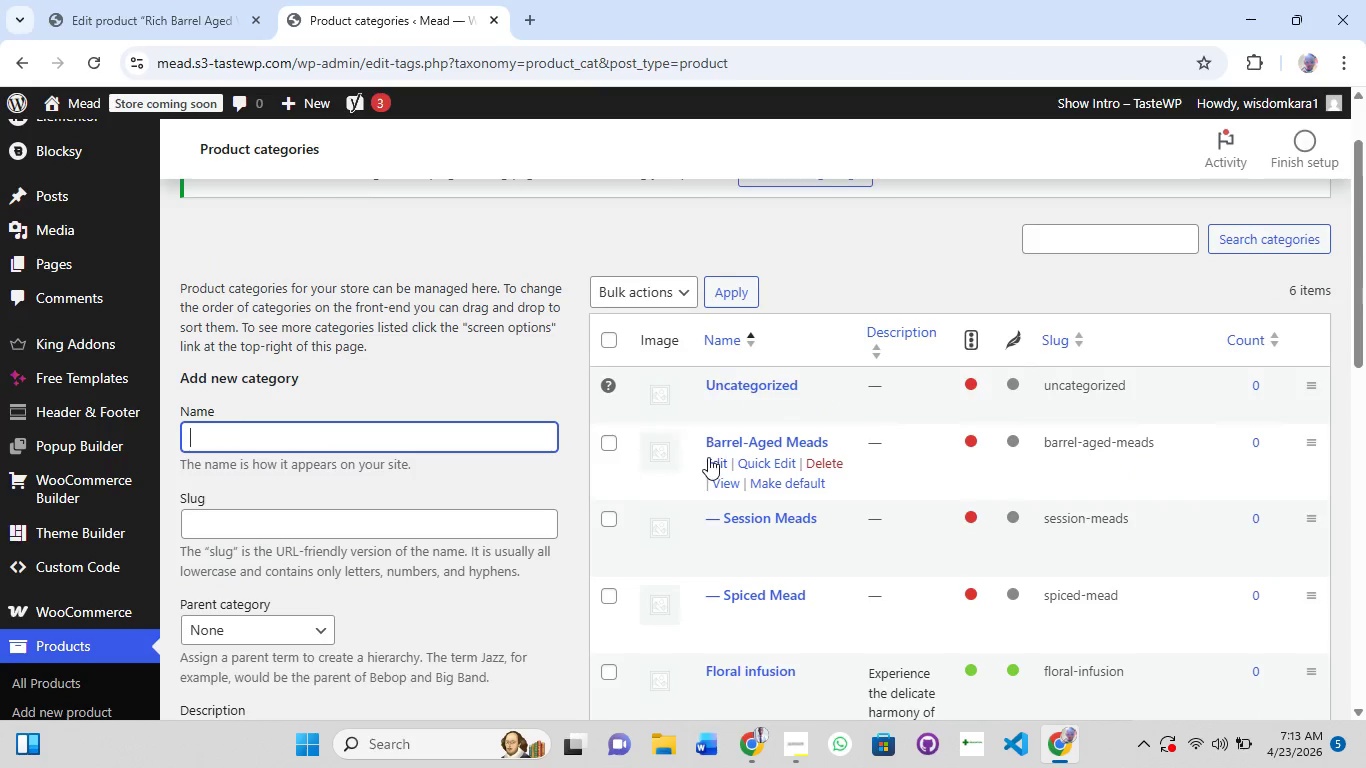 
left_click([711, 458])
 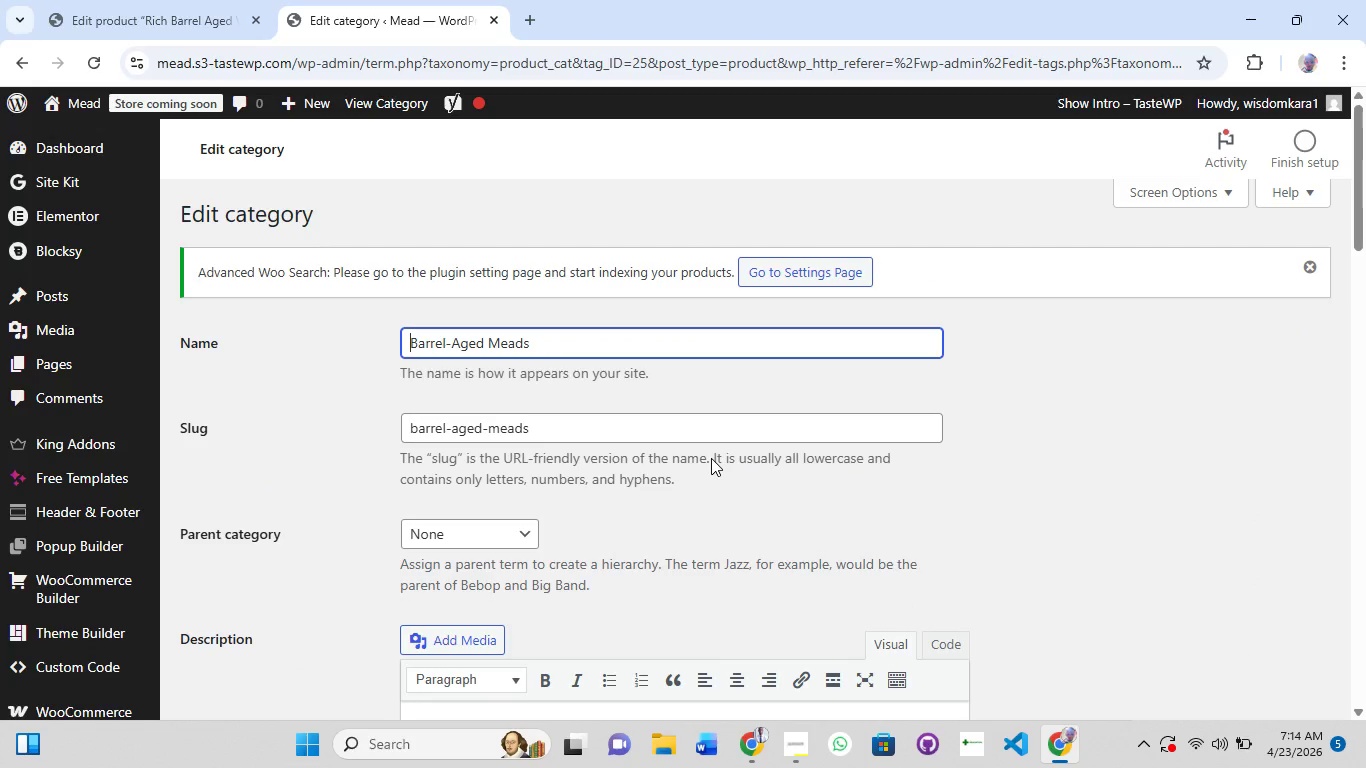 
wait(13.09)
 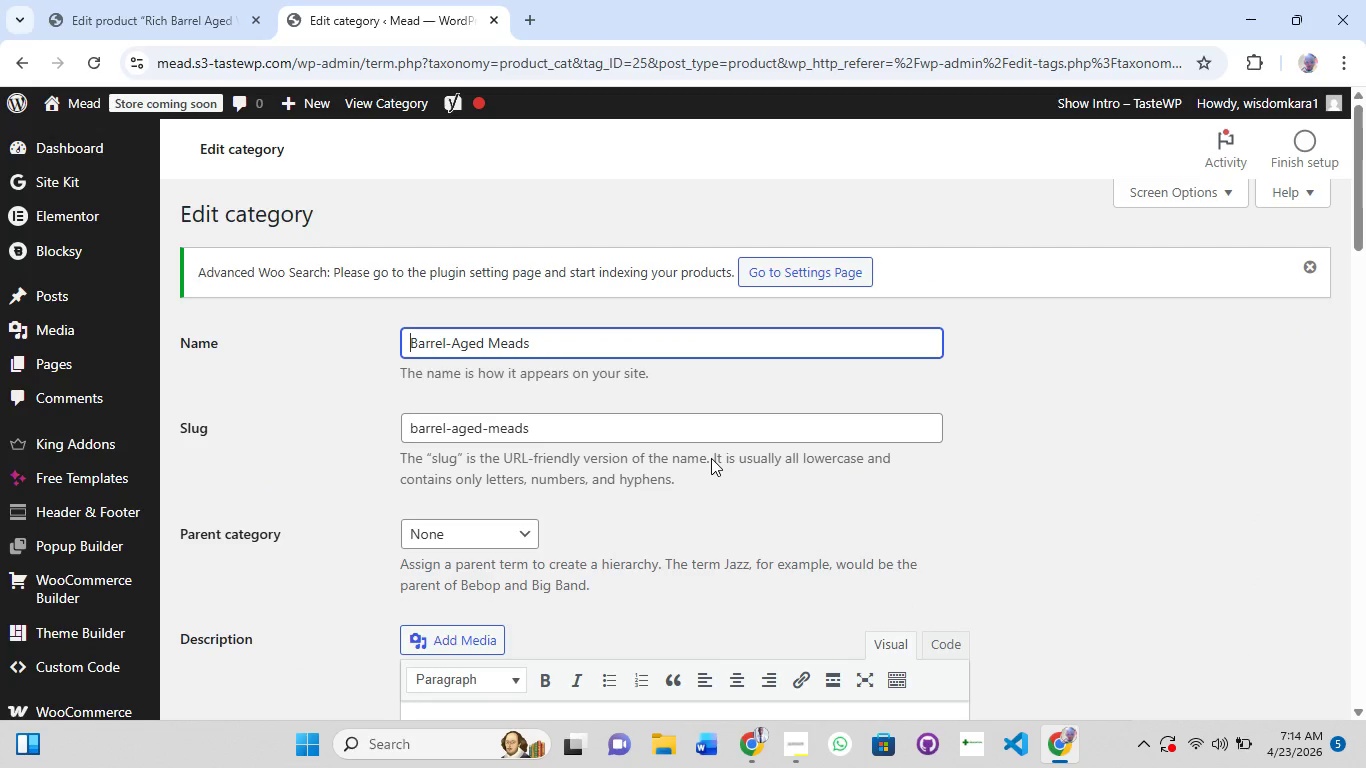 
scroll: coordinate [216, 293], scroll_direction: up, amount: 3.0
 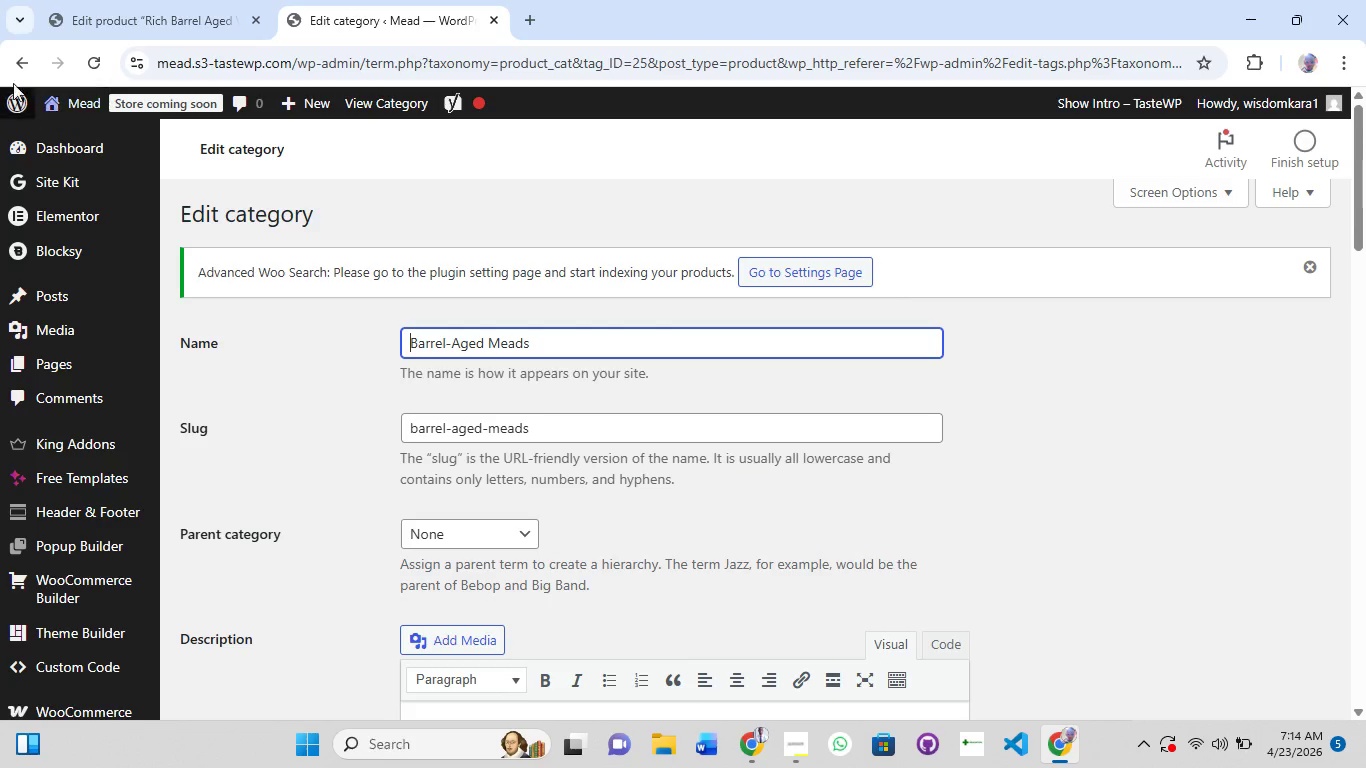 
left_click([15, 51])
 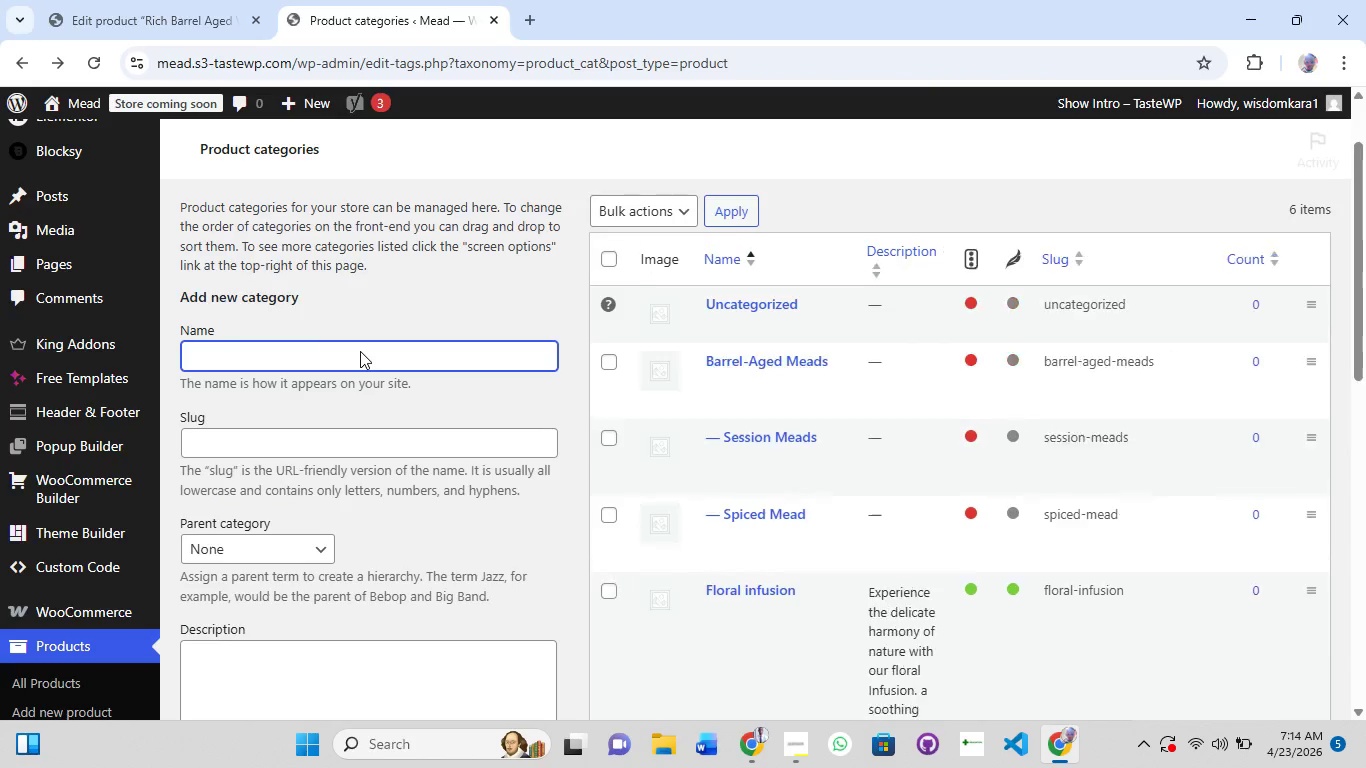 
scroll: coordinate [684, 448], scroll_direction: down, amount: 1.0
 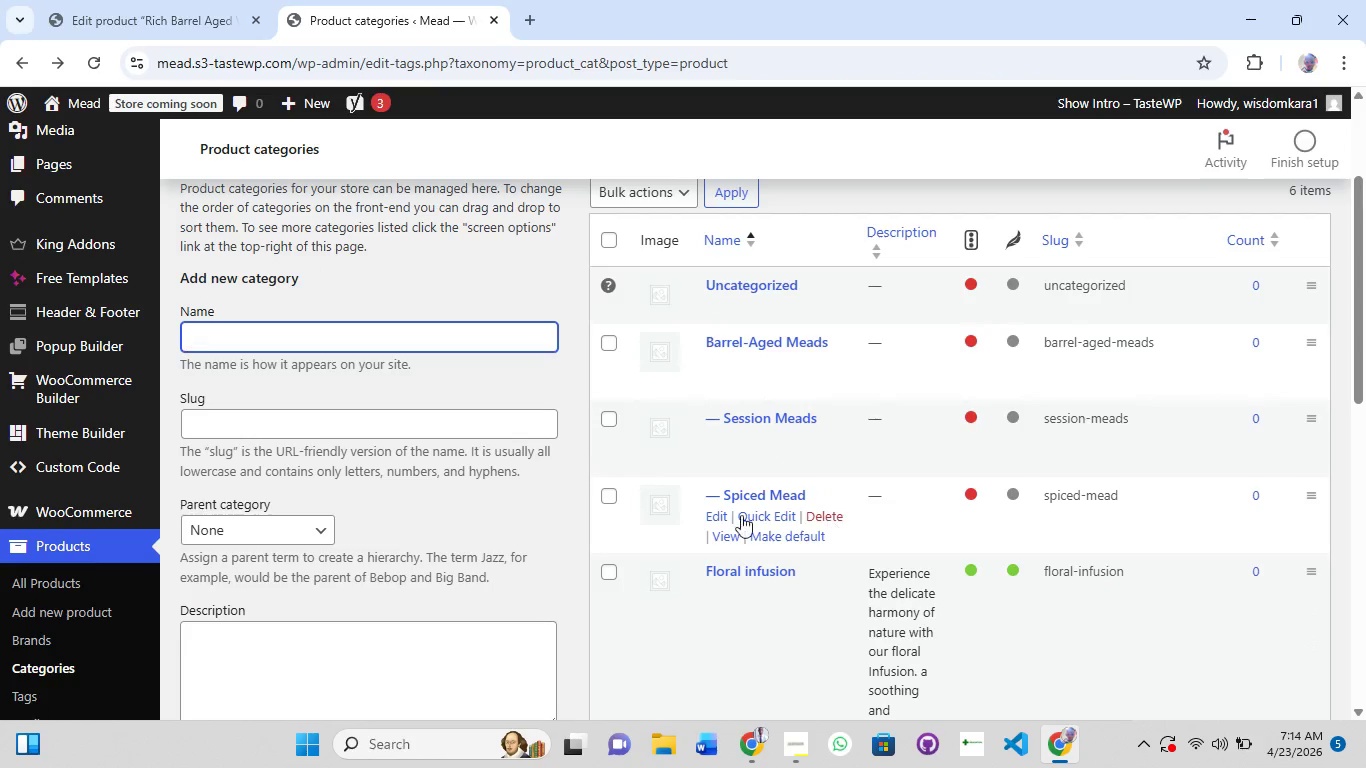 
left_click([717, 512])
 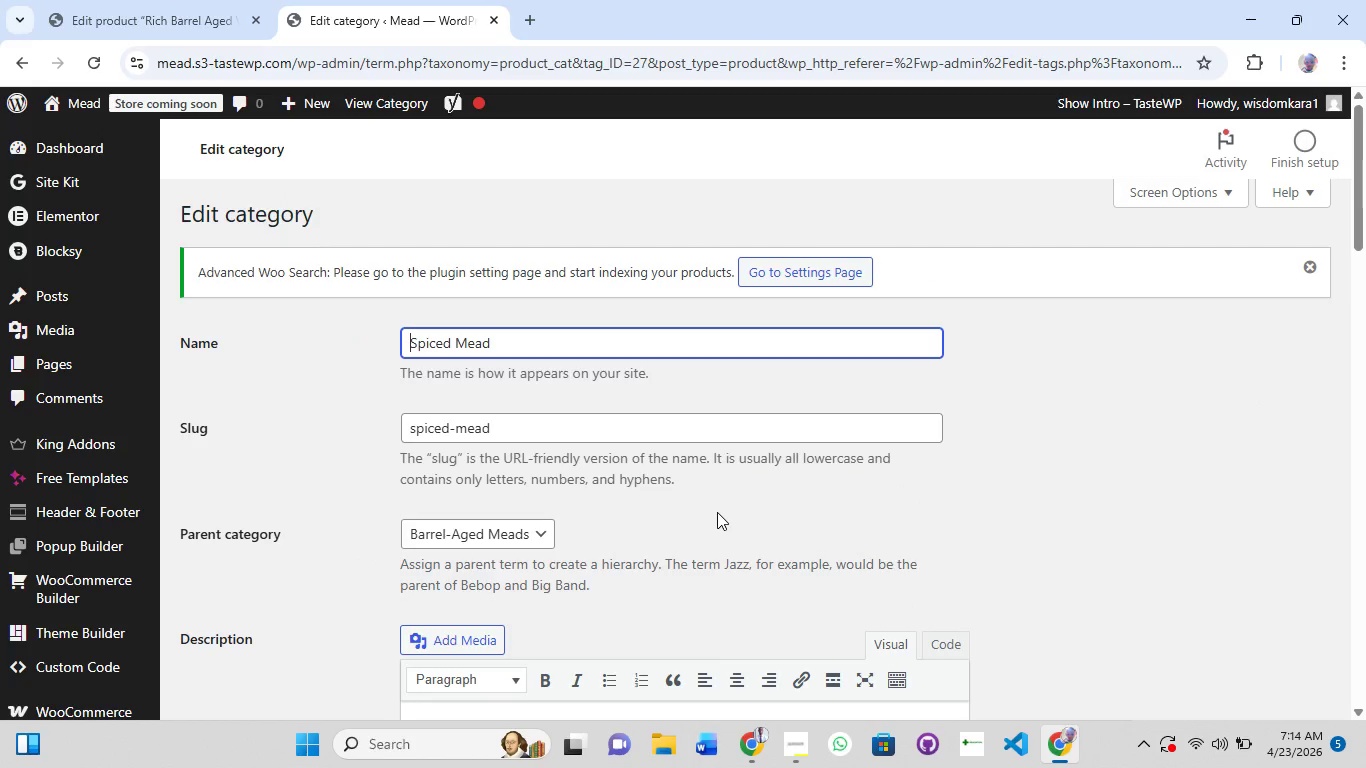 
wait(5.91)
 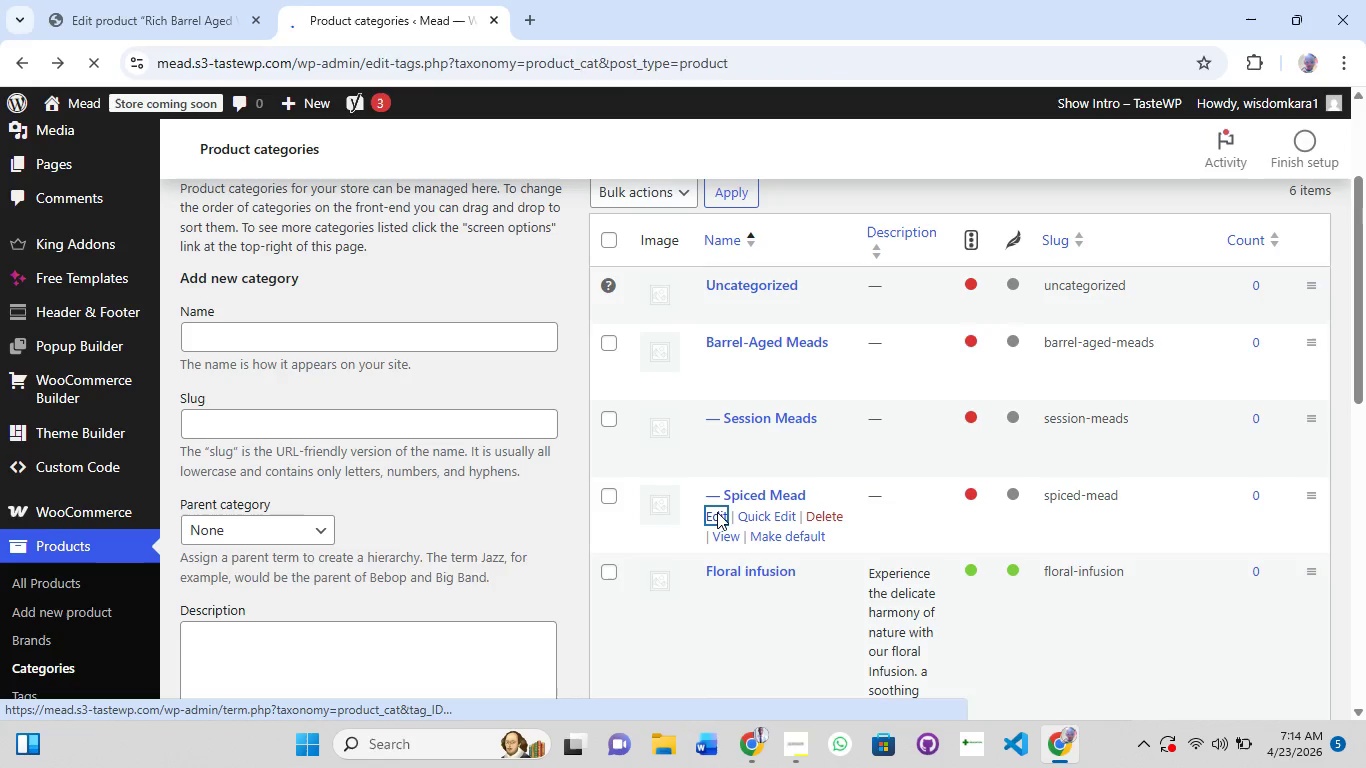 
scroll: coordinate [528, 572], scroll_direction: down, amount: 2.0
 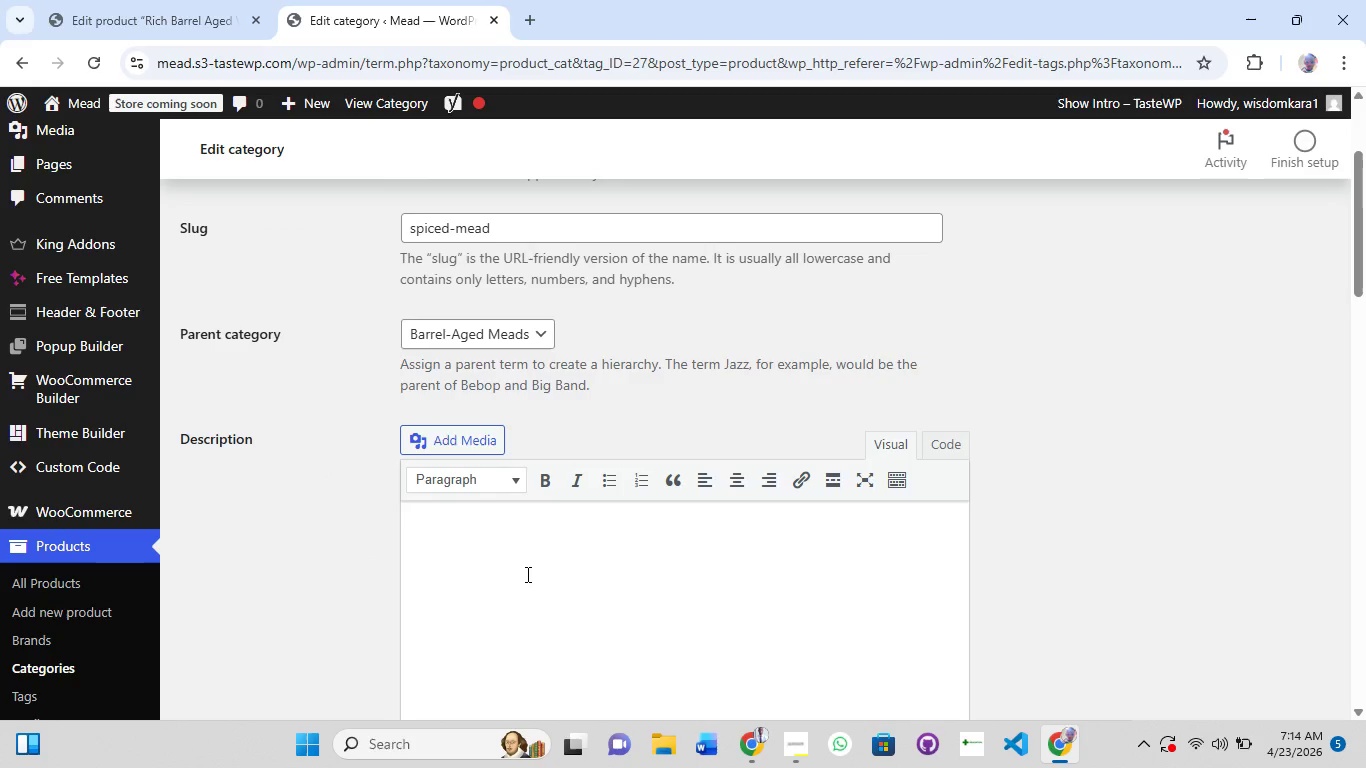 
left_click([526, 574])
 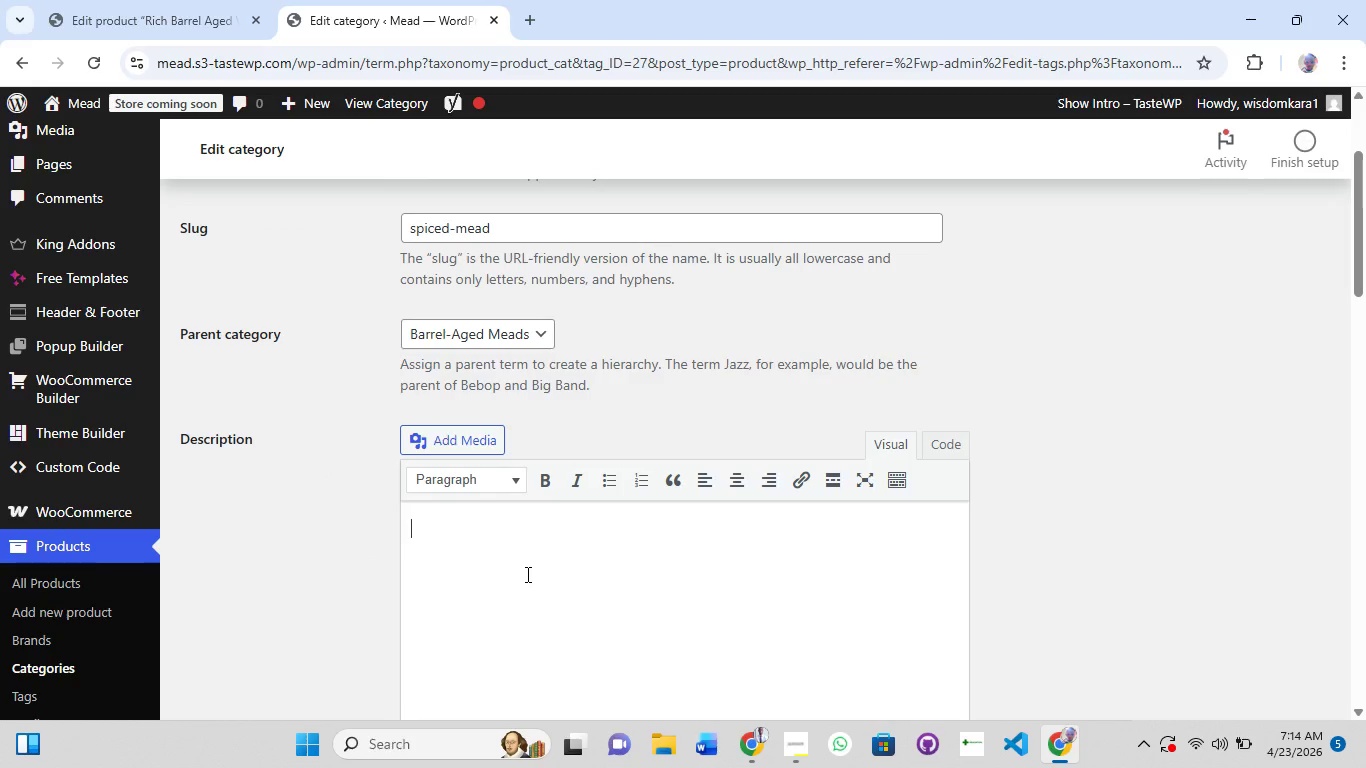 
type(indulhg)
key(Backspace)
key(Backspace)
type(ge in the rich, timeless tta)
key(Backspace)
key(Backspace)
type(aste od)
key(Backspace)
type(f p)
key(Backspace)
type(spiced mead. a so)
key(Backspace)
type(mooth)
 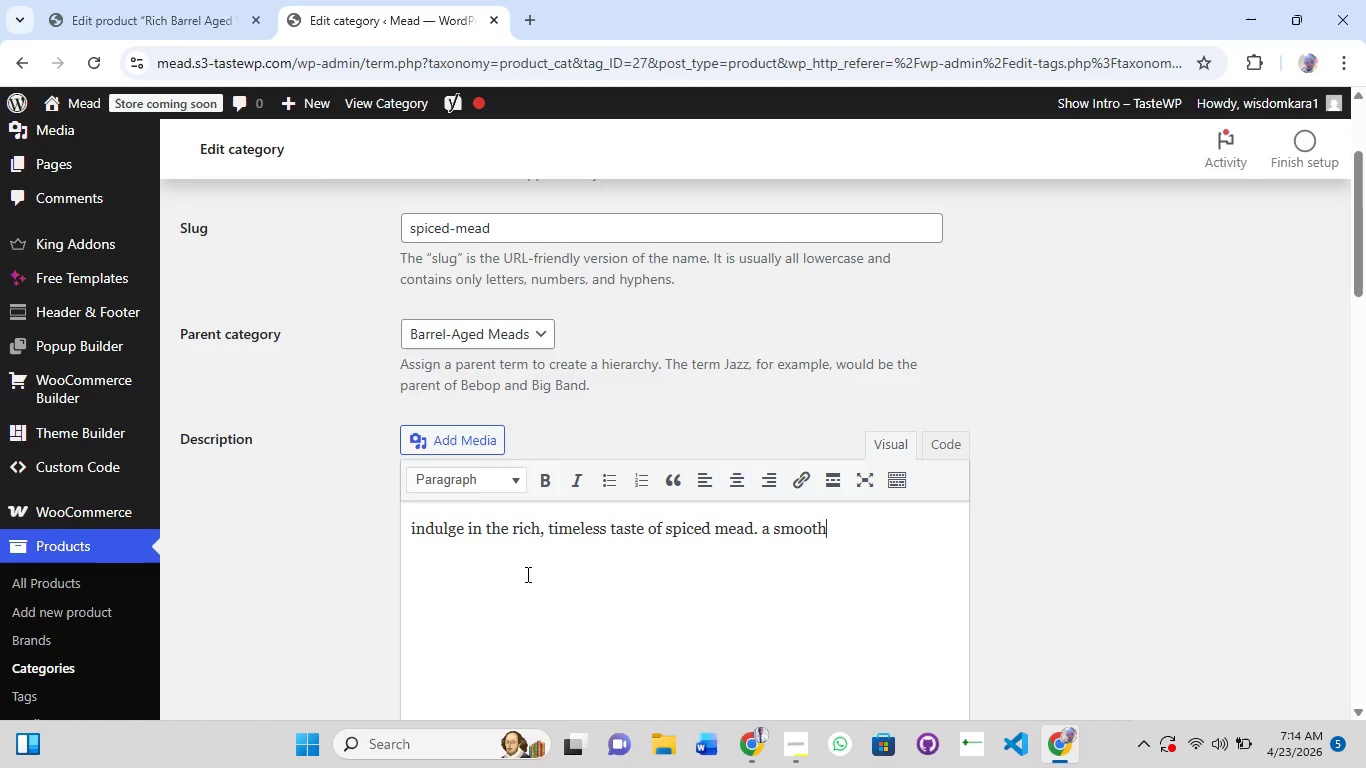 
type( honey wine infused)
 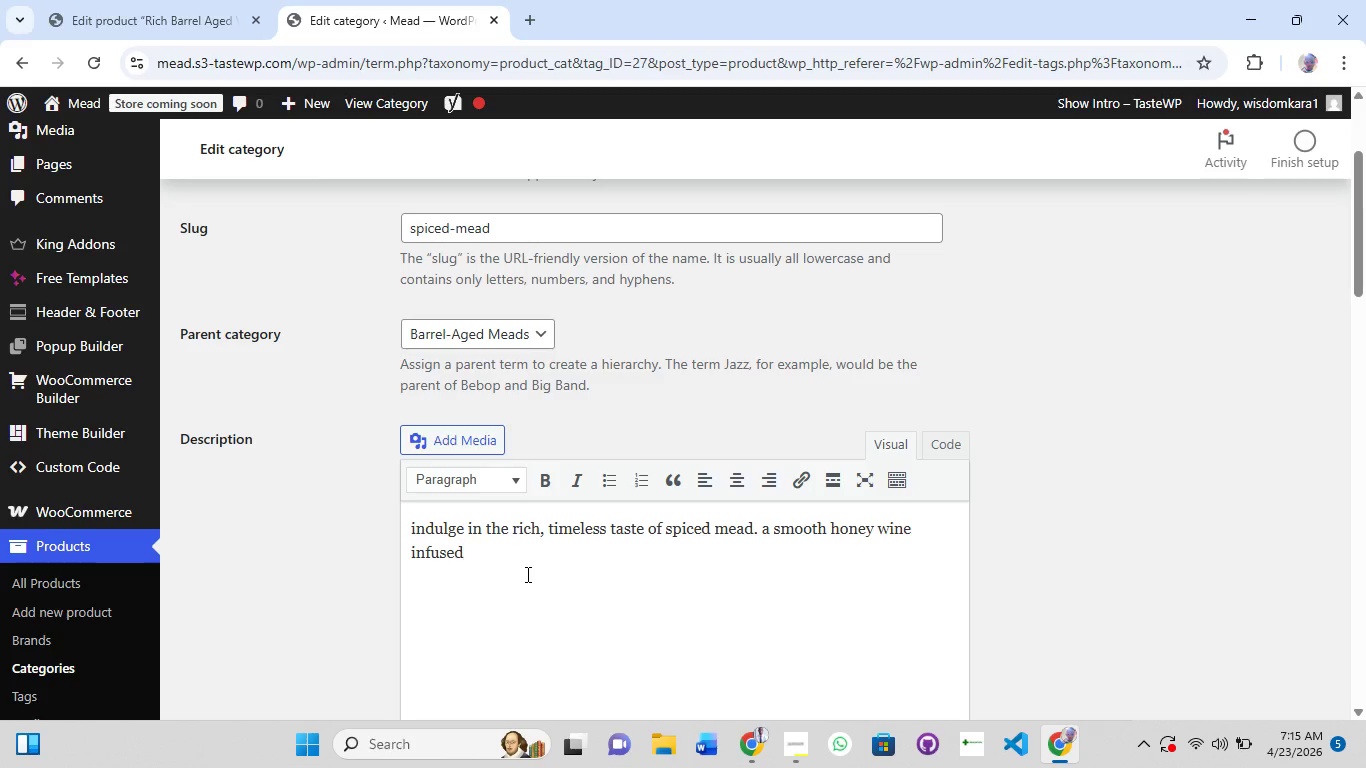 
wait(6.19)
 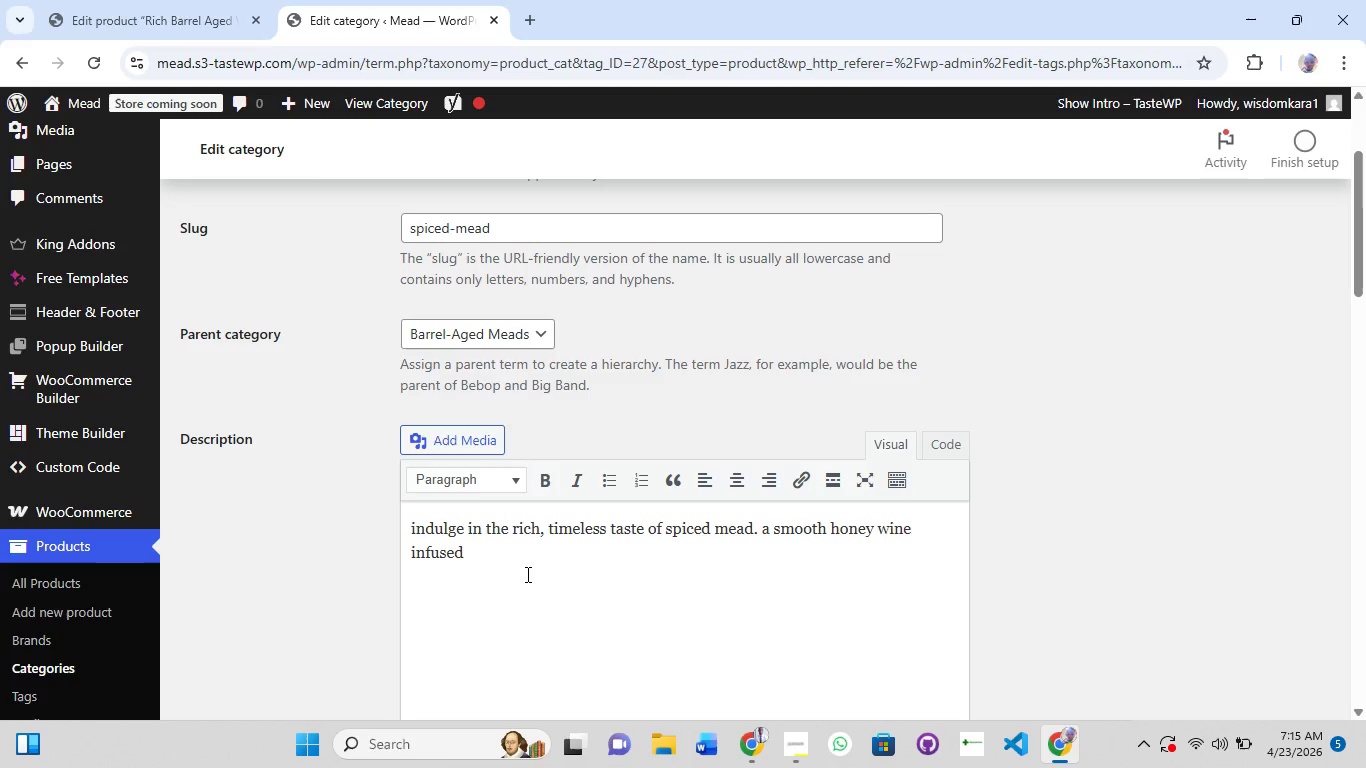 
type( with a carefully a)
key(Backspace)
type(balanced mead)
 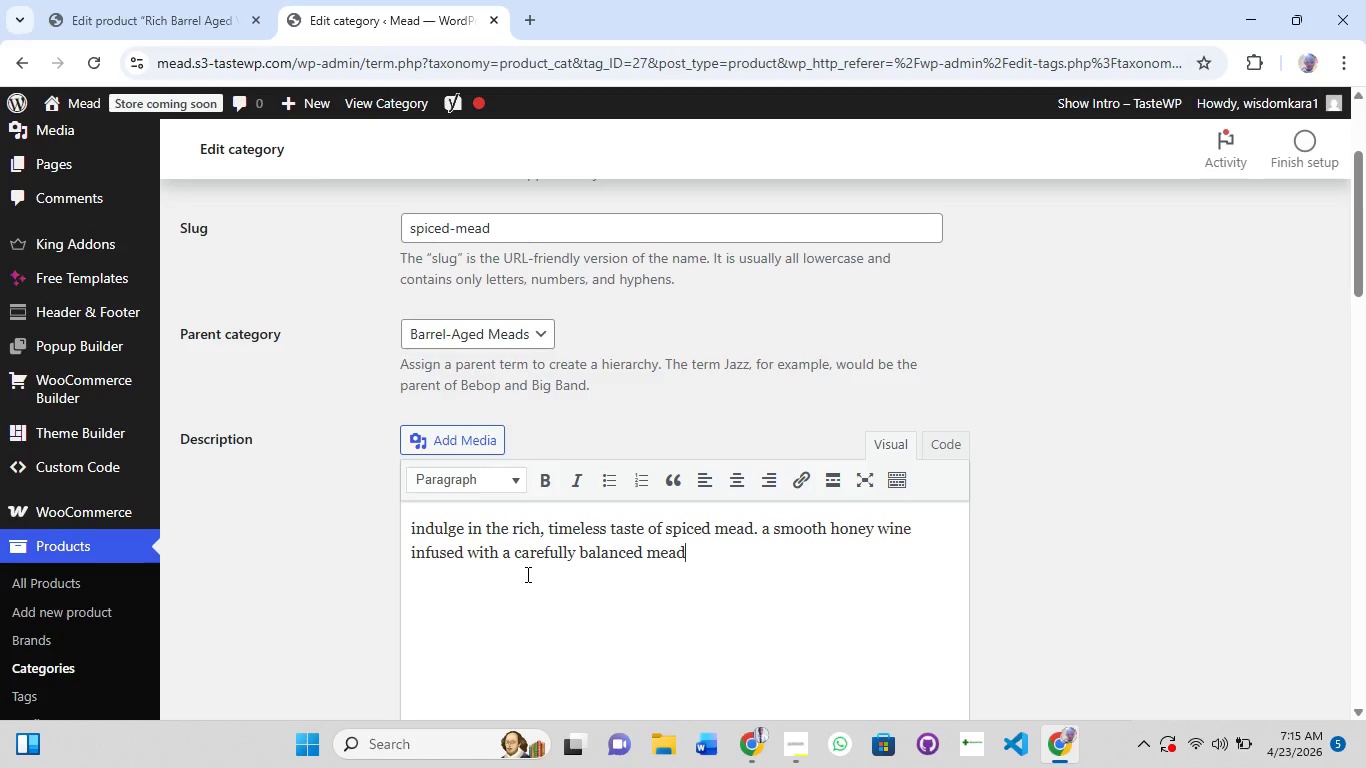 
key(Backspace)
key(Backspace)
key(Backspace)
key(Backspace)
type(blend of aromatic spices)
 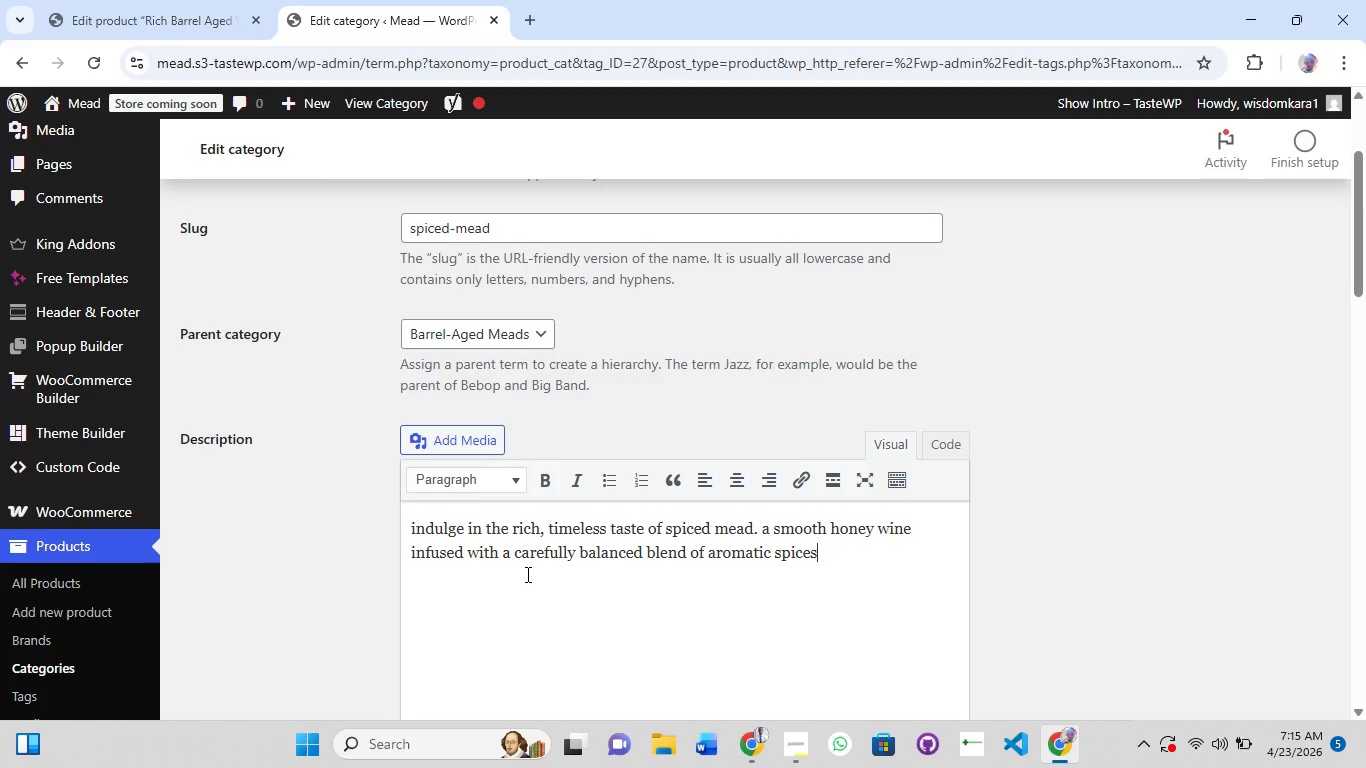 
scroll: coordinate [518, 593], scroll_direction: none, amount: 0.0
 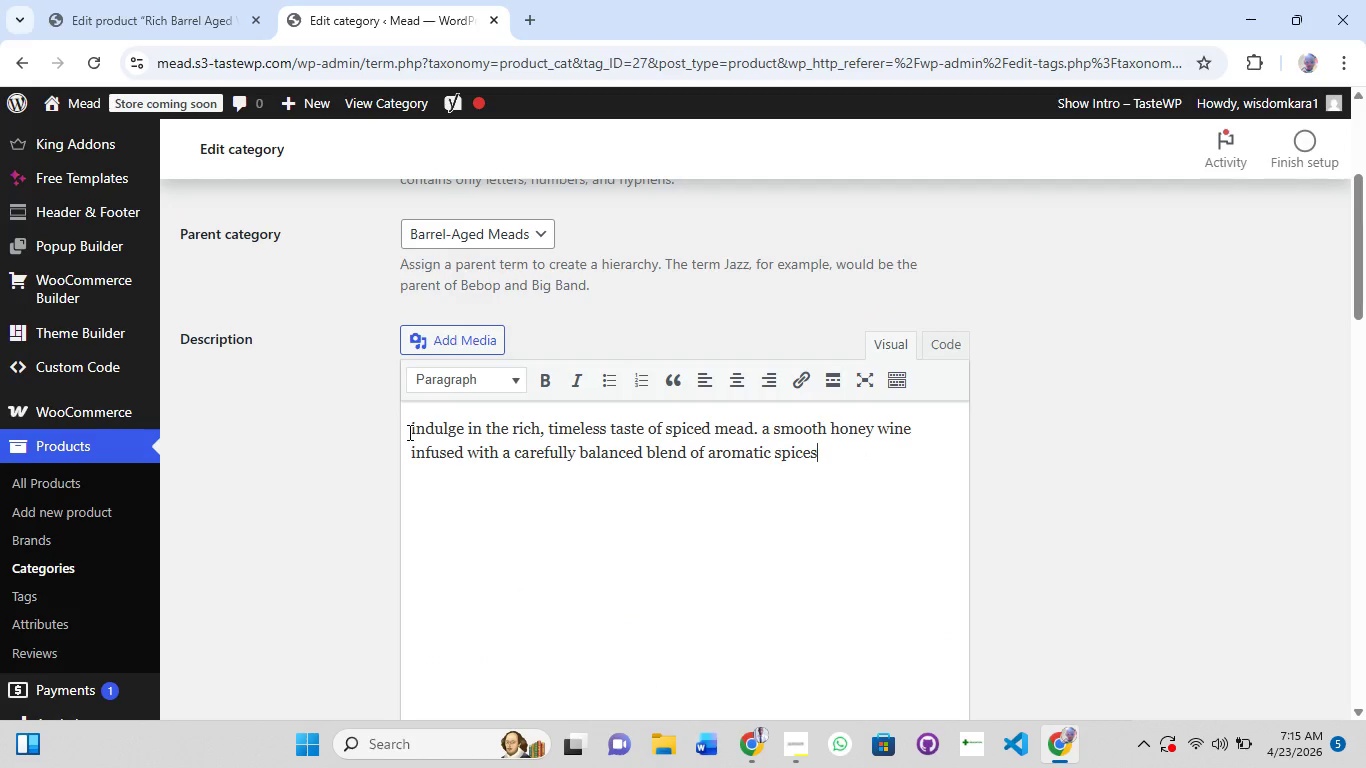 
left_click([415, 431])
 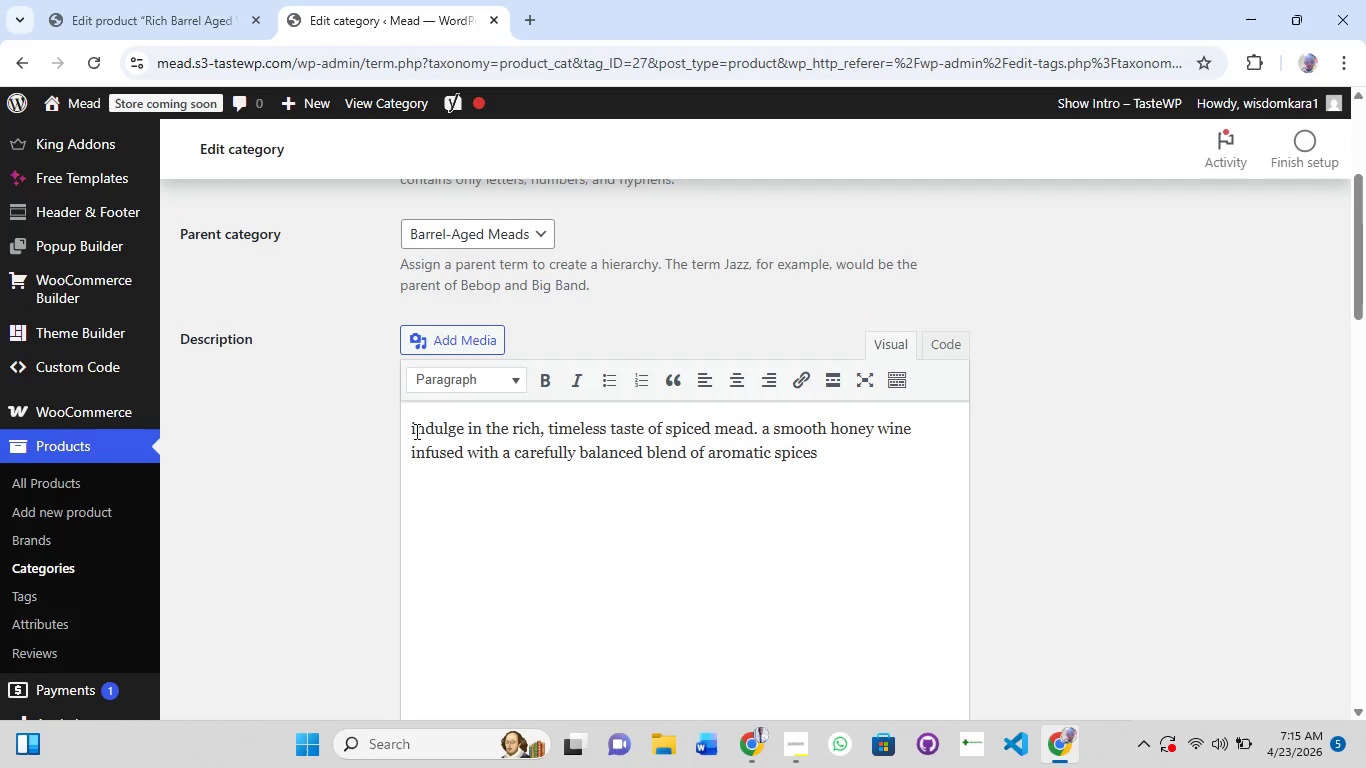 
key(Backspace)
 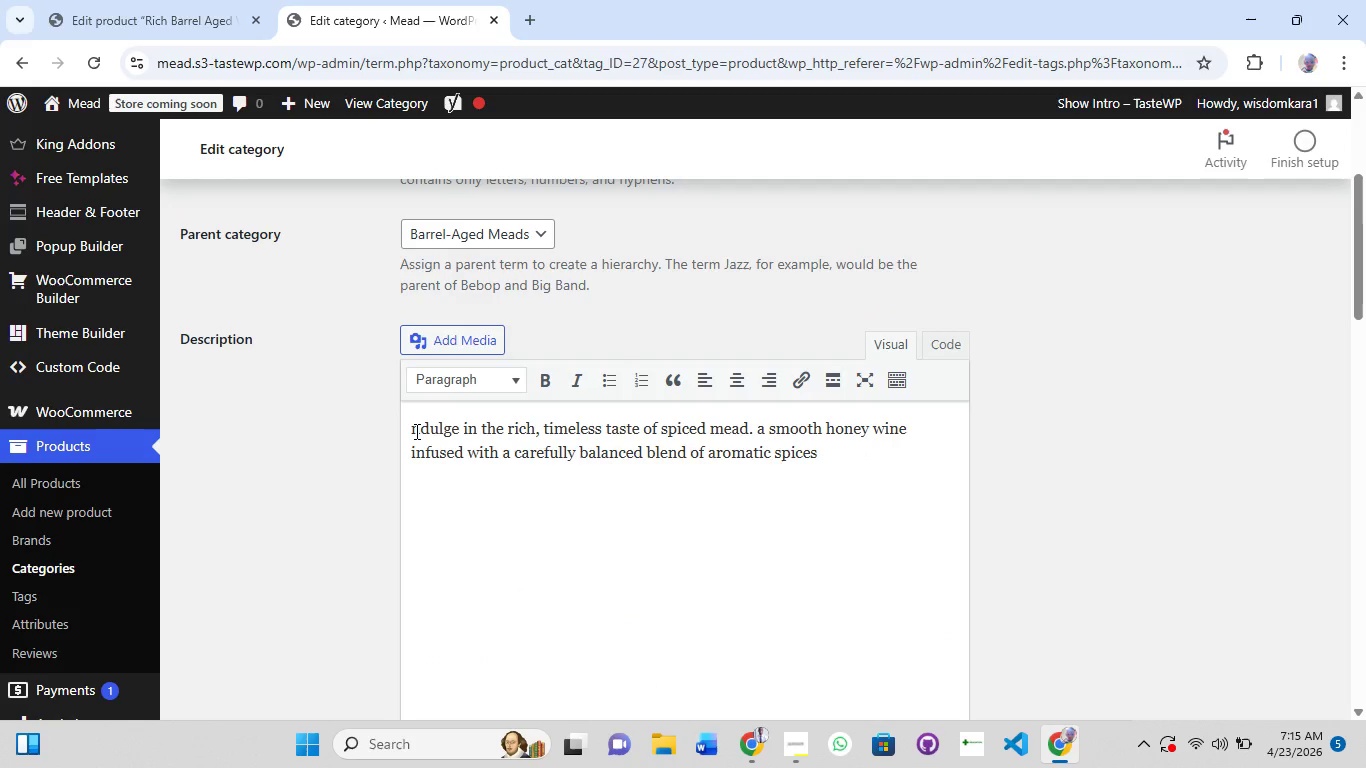 
key(Shift+I)
 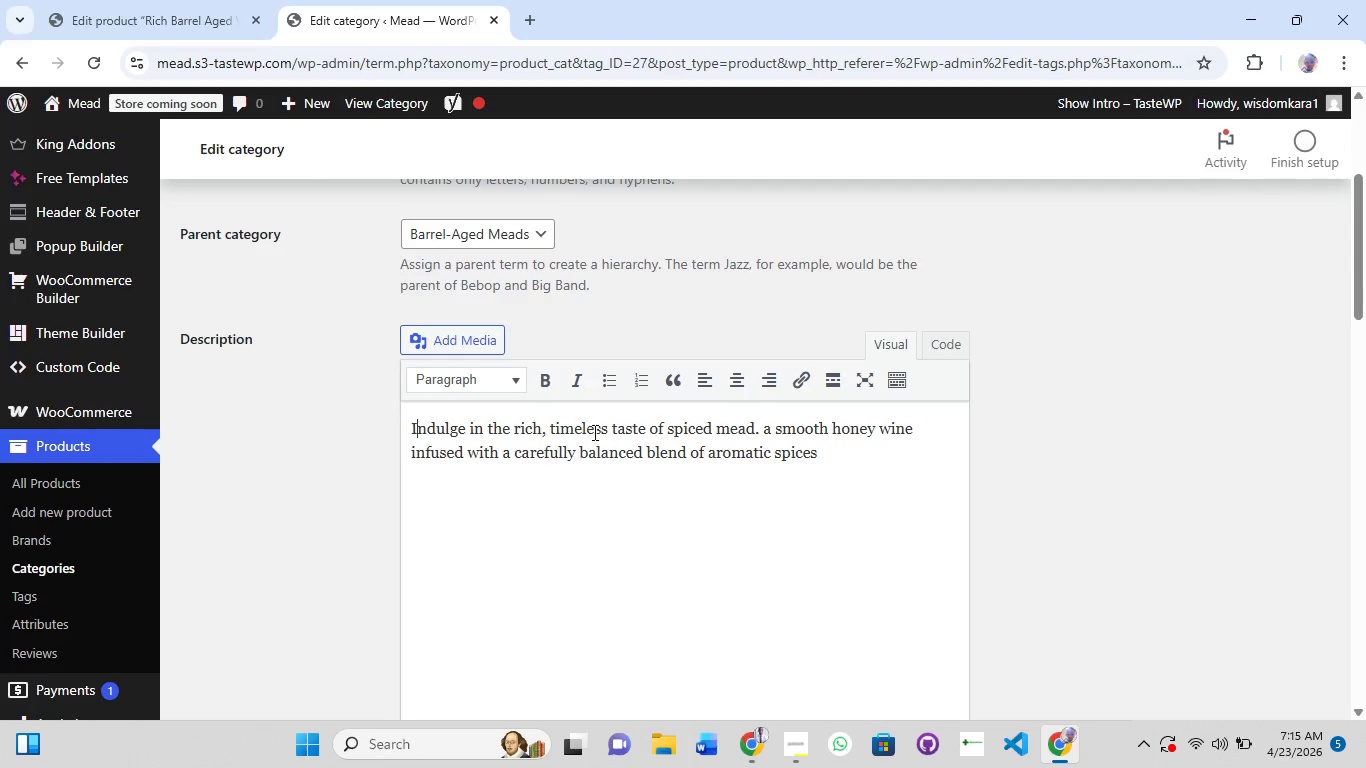 
wait(5.8)
 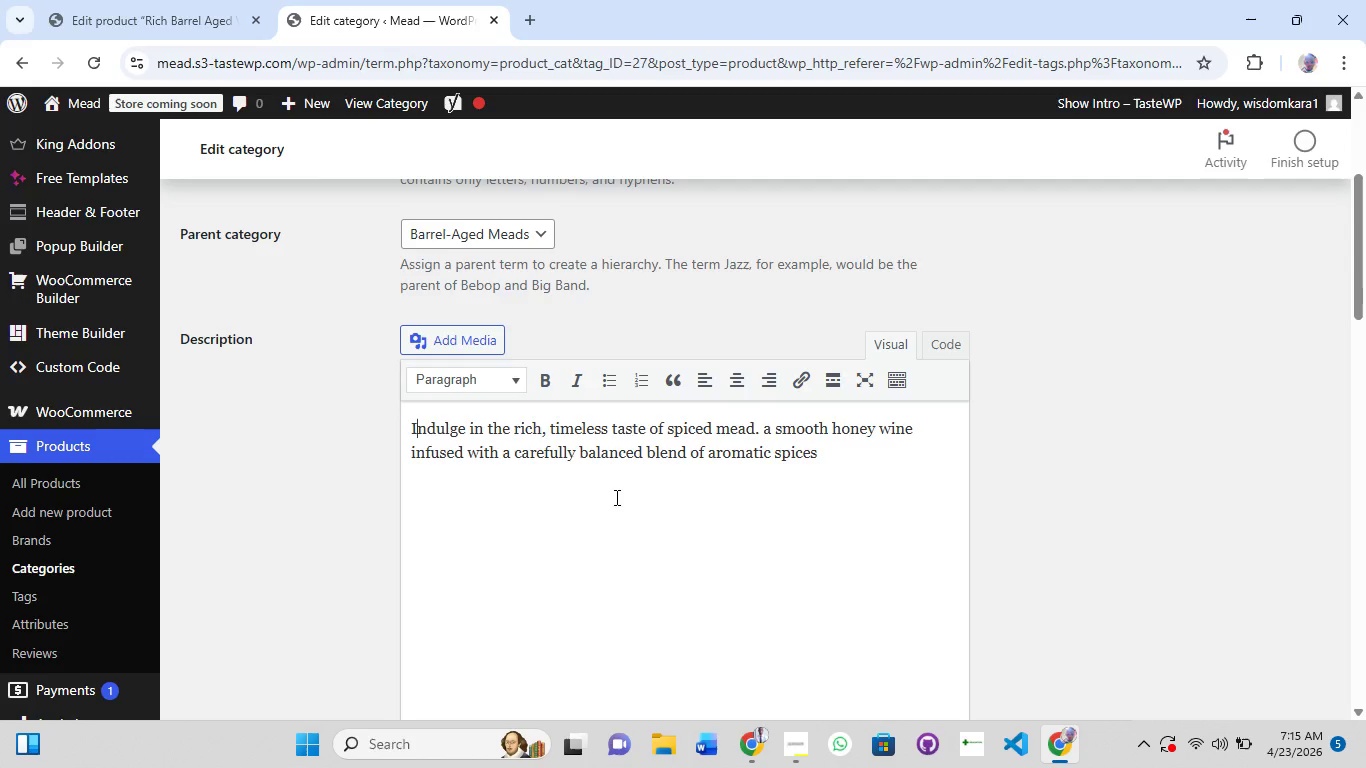 
scroll: coordinate [664, 429], scroll_direction: up, amount: 2.0
 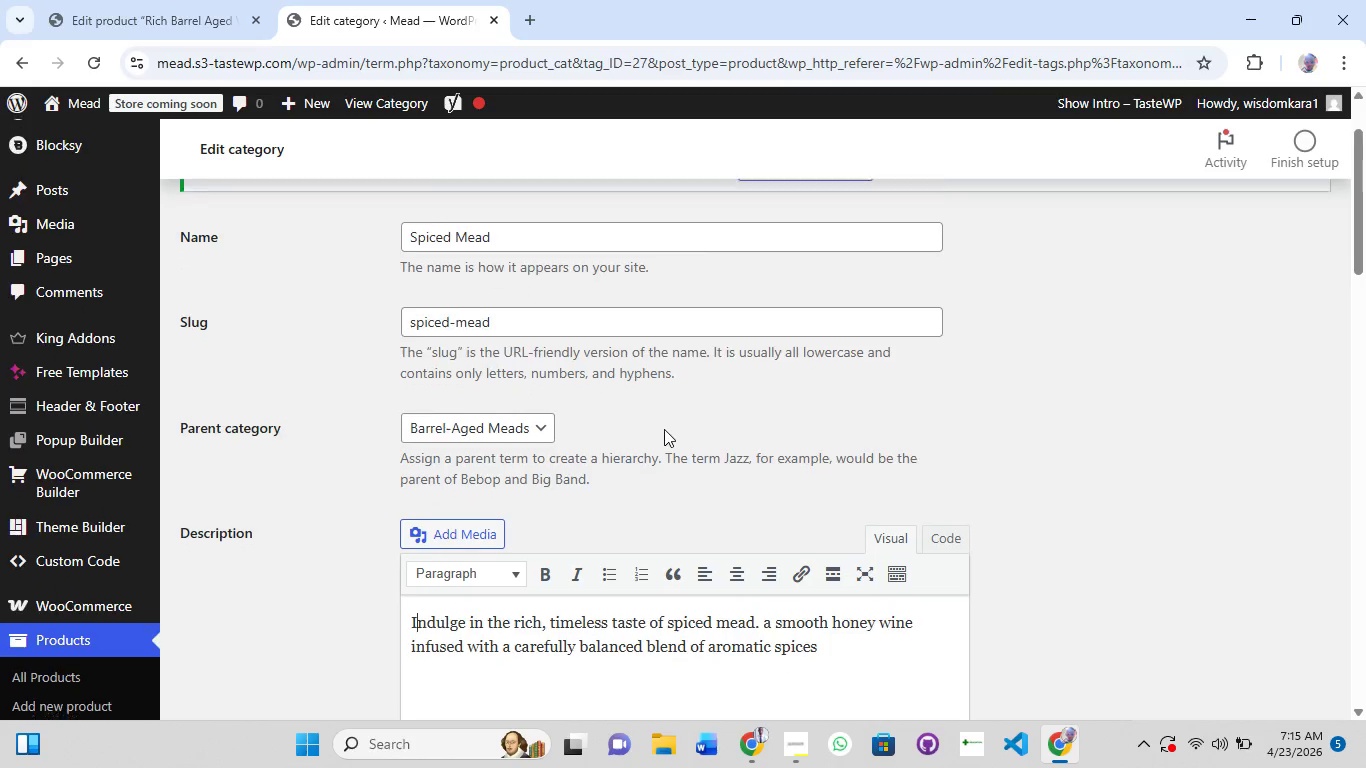 
scroll: coordinate [648, 593], scroll_direction: down, amount: 10.0
 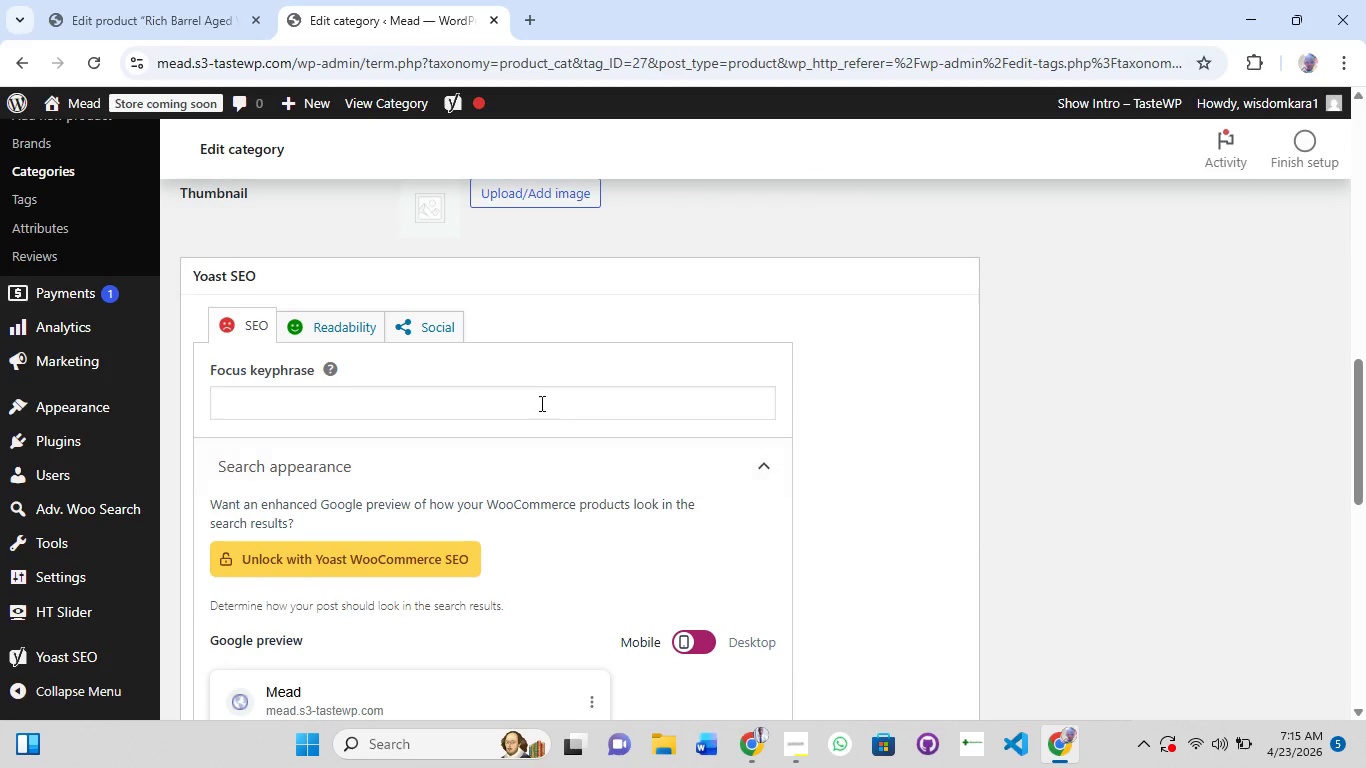 
left_click([539, 399])
 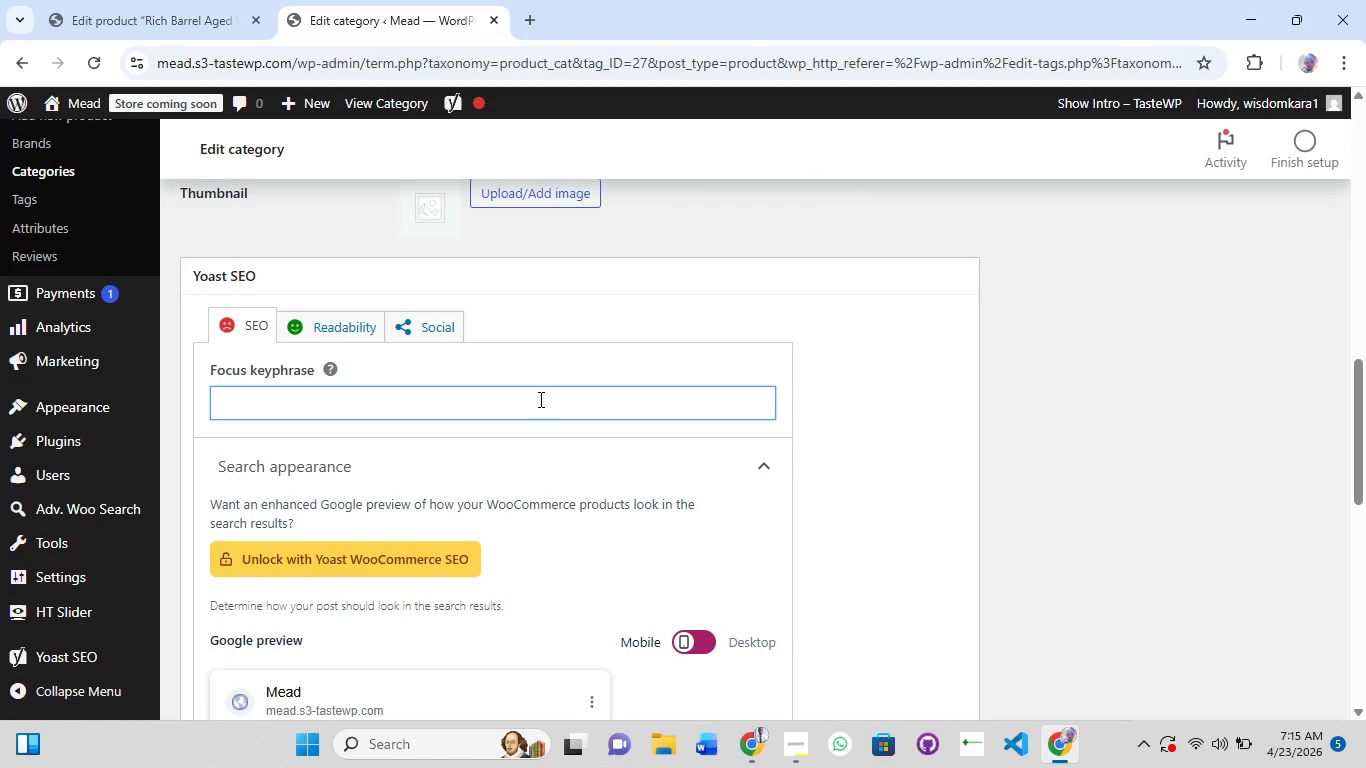 
type(Spiced mead)
 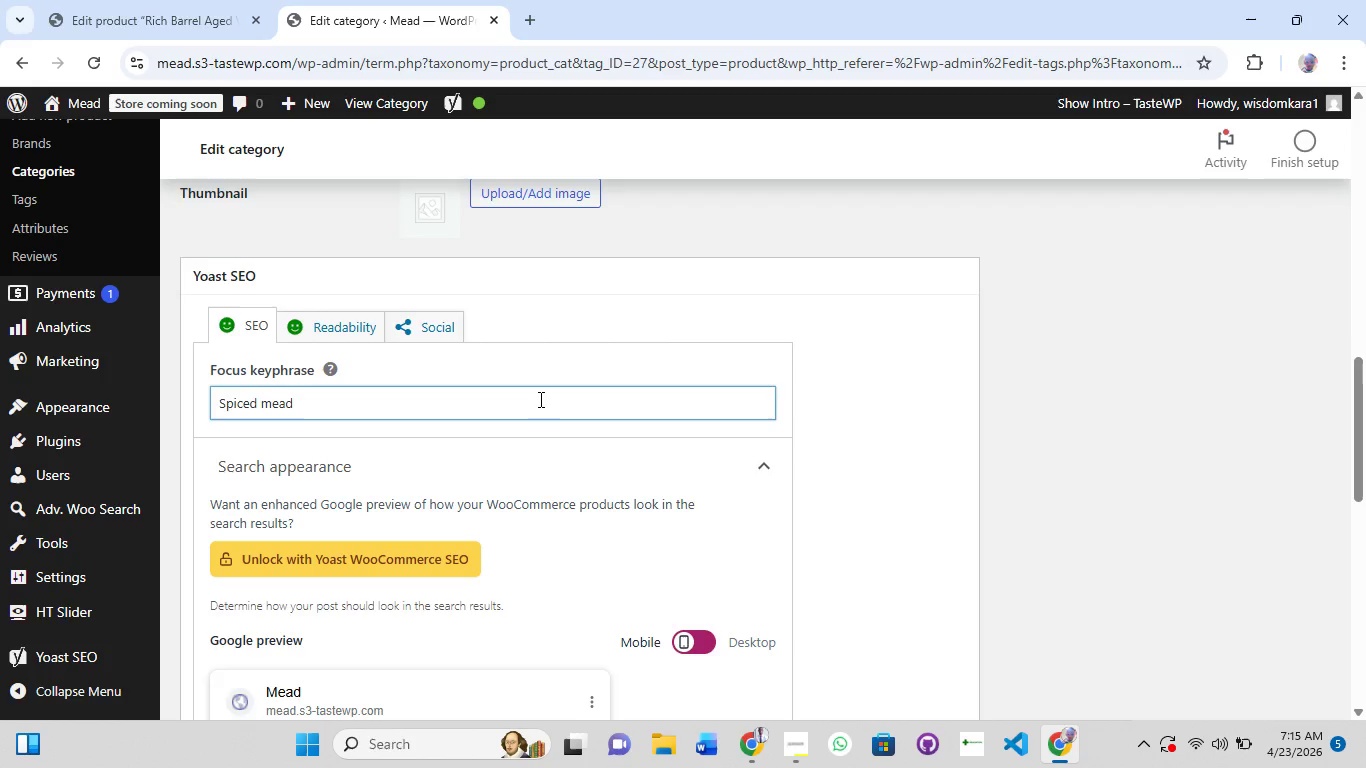 
scroll: coordinate [539, 399], scroll_direction: down, amount: 8.0
 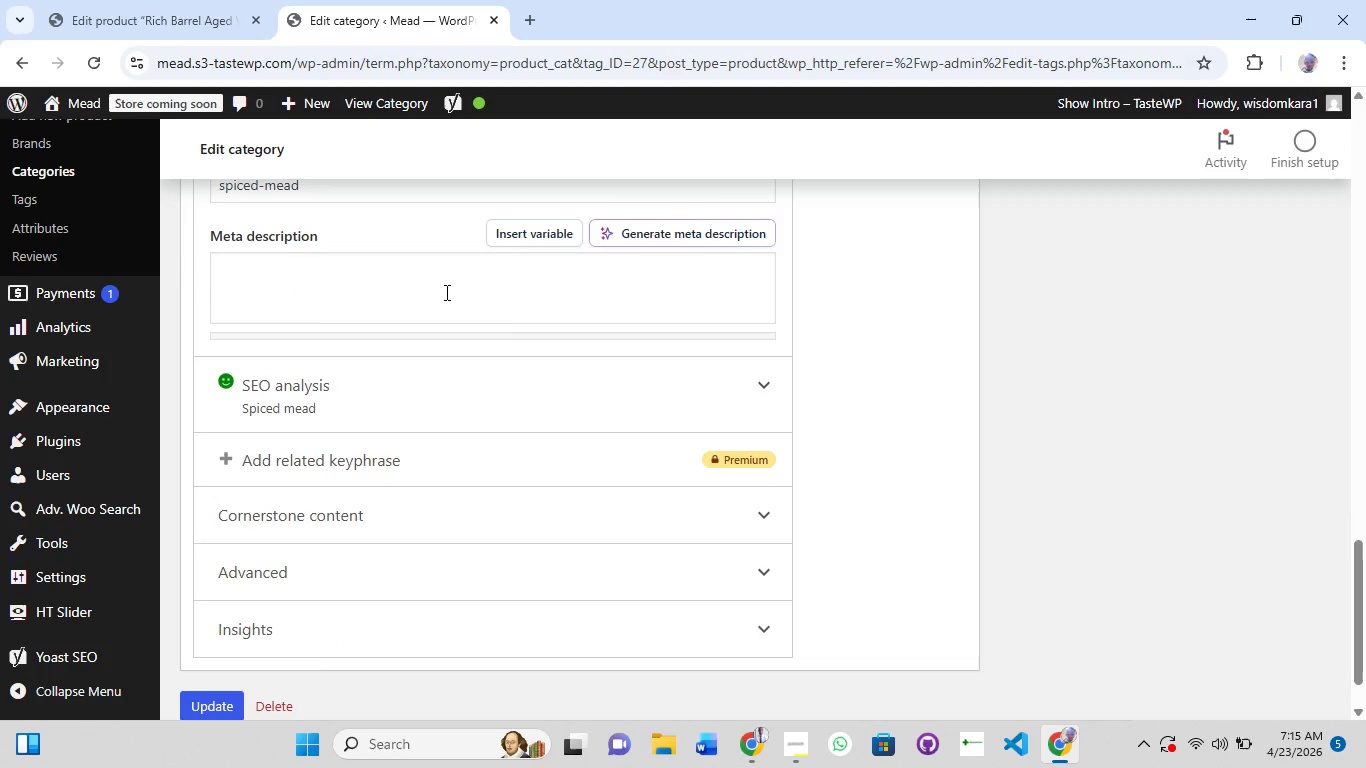 
left_click([443, 290])
 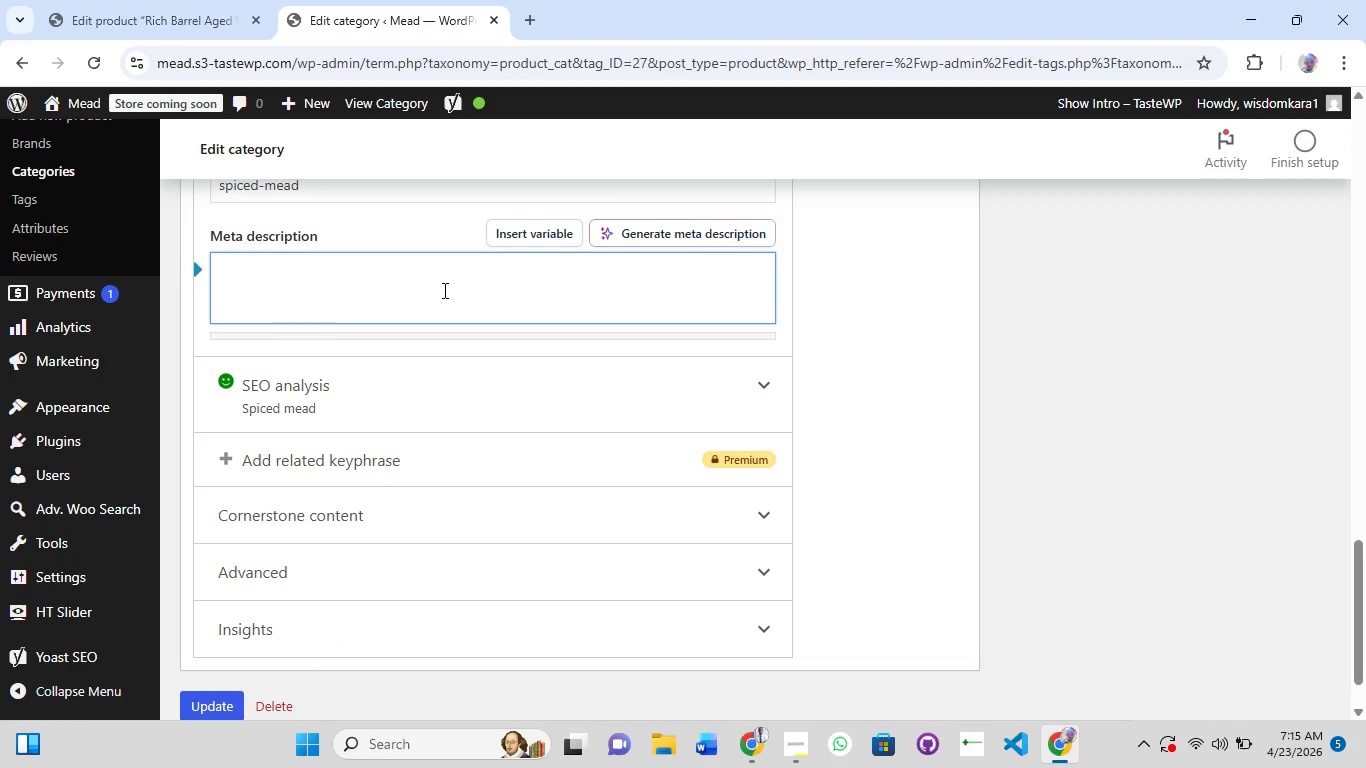 
type(discover the premuim taste oi)
key(Backspace)
key(Backspace)
type(of our)
 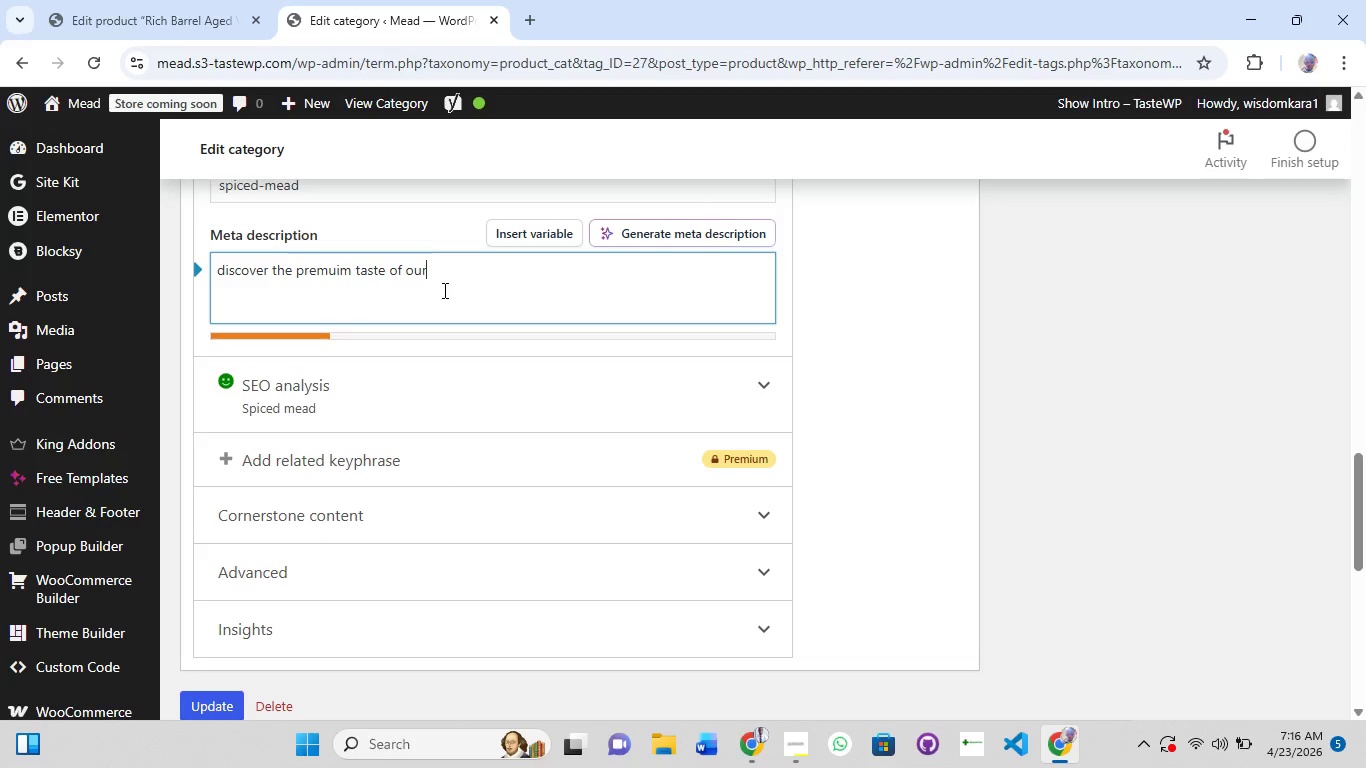 
scroll: coordinate [443, 290], scroll_direction: up, amount: 15.0
 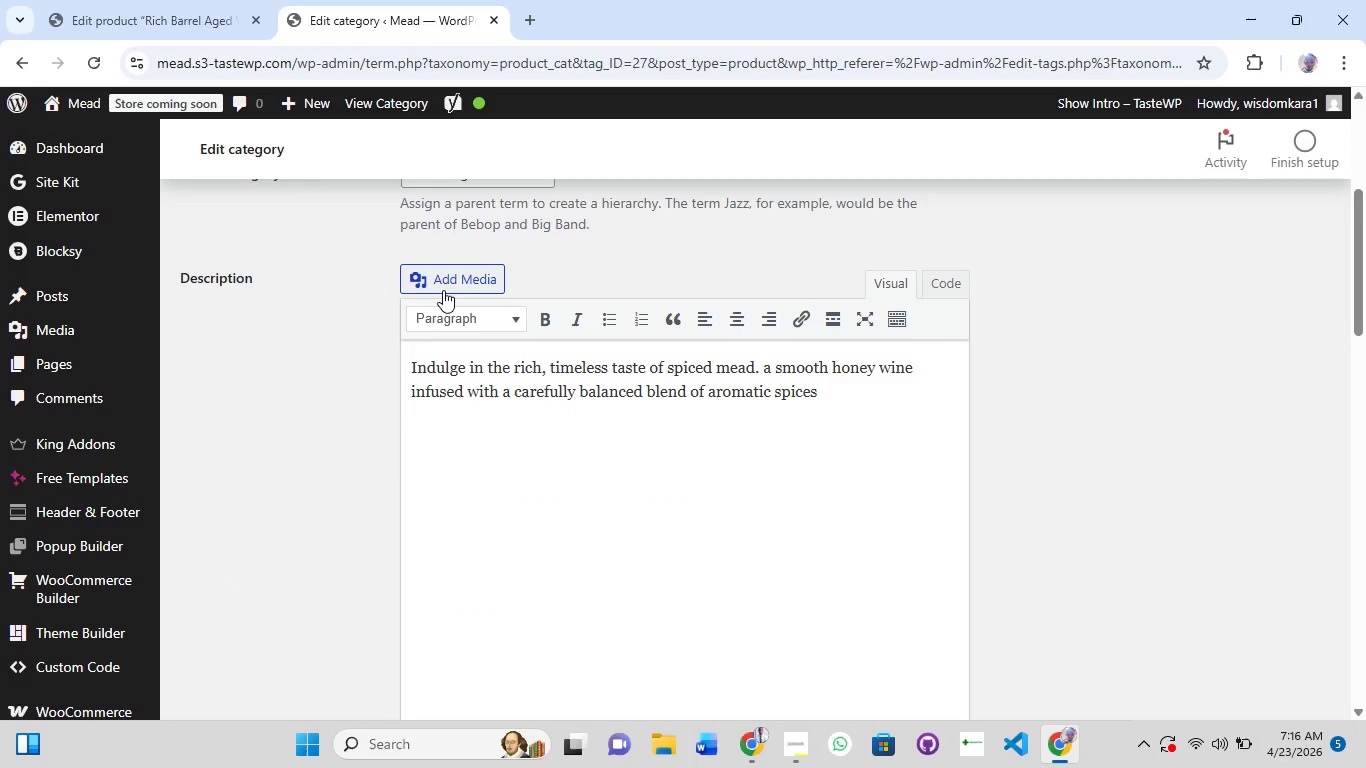 
scroll: coordinate [443, 290], scroll_direction: down, amount: 15.0
 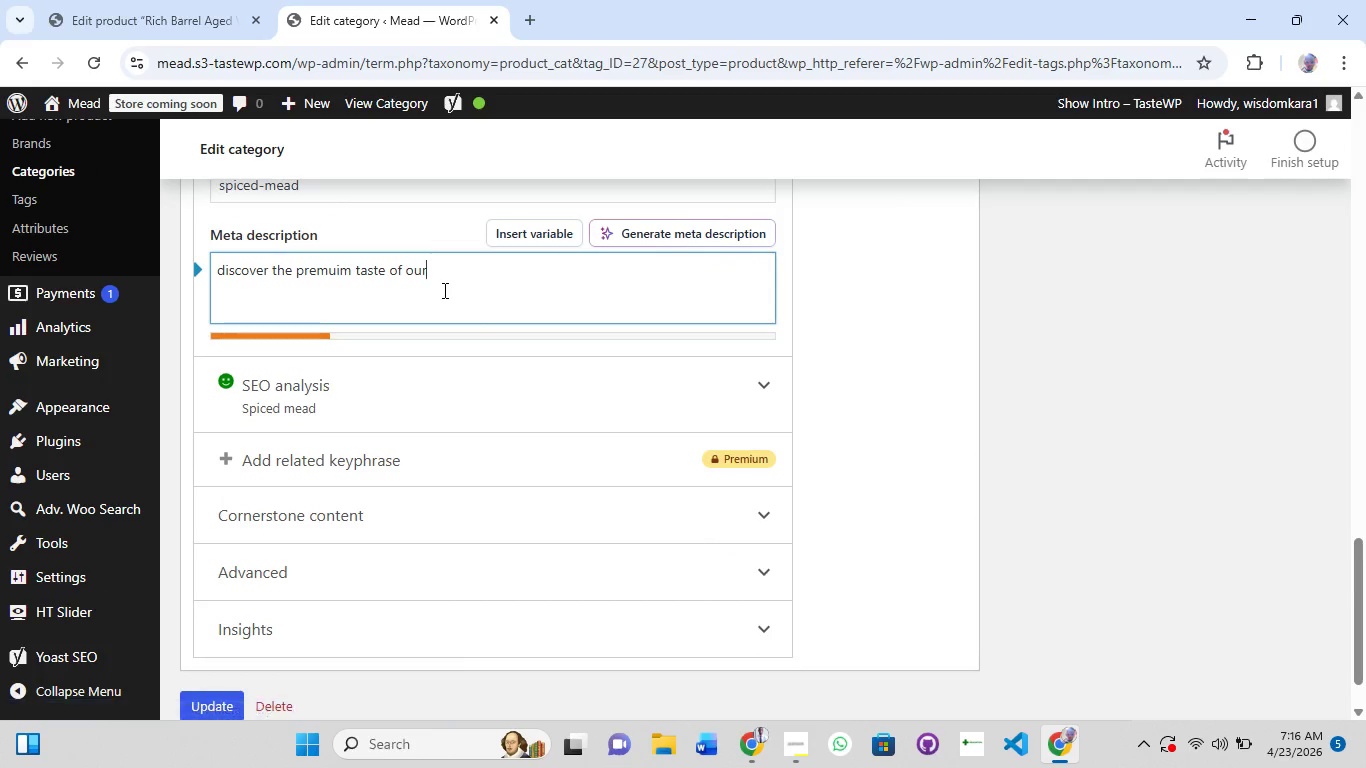 
type( spiced mead. crafted with the best of experinec)
key(Backspace)
key(Backspace)
type(ce ma)
key(Backspace)
key(Backspace)
key(Backspace)
key(Backspace)
key(Backspace)
key(Backspace)
type(ence maak)
key(Backspace)
type(kkin)
key(Backspace)
key(Backspace)
key(Backspace)
key(Backspace)
key(Backspace)
type(king it the best you can find on the internet. we provide the best in ser)
key(Backspace)
key(Backspace)
key(Backspace)
 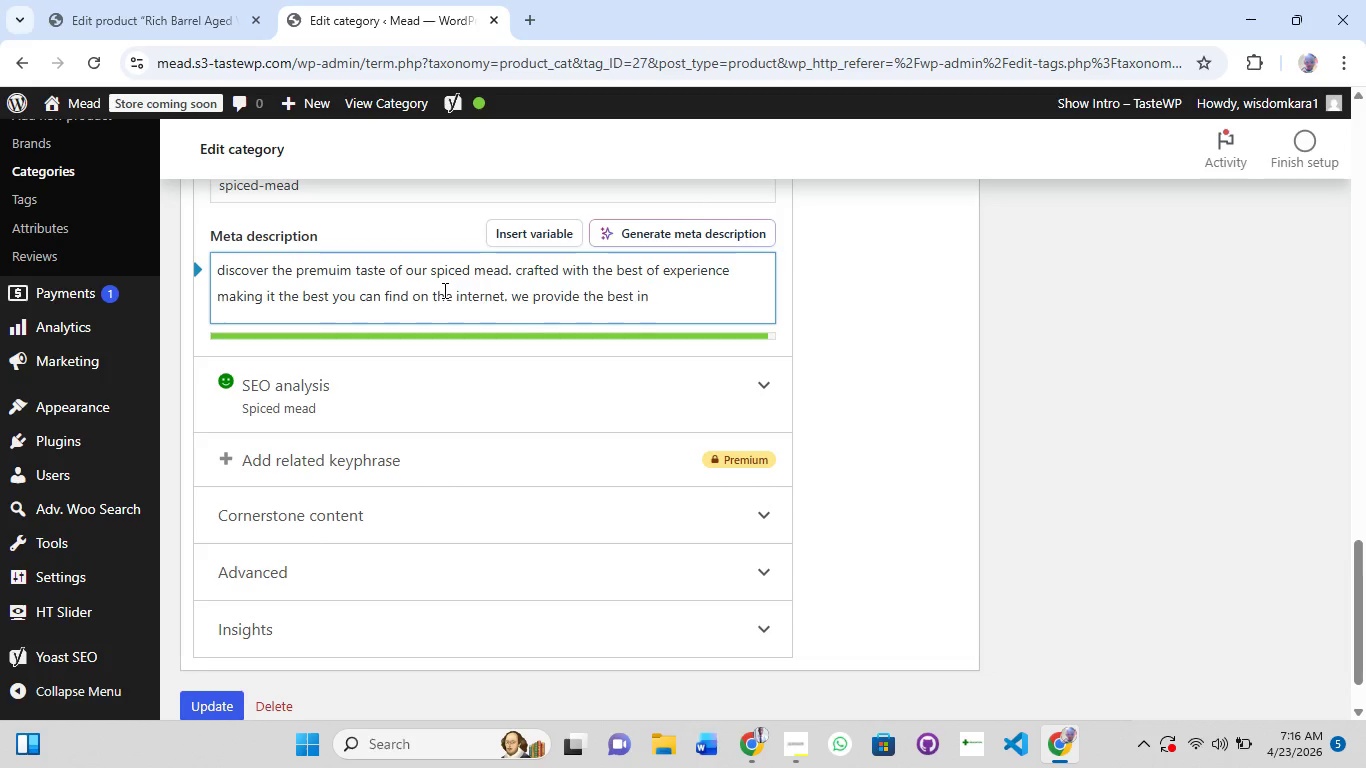 
type(mead production and)
key(Backspace)
key(Backspace)
key(Backspace)
key(Backspace)
key(Backspace)
key(Backspace)
key(Backspace)
key(Backspace)
key(Backspace)
key(Backspace)
key(Backspace)
key(Backspace)
key(Backspace)
key(Backspace)
key(Backspace)
key(Backspace)
key(Backspace)
key(Backspace)
key(Backspace)
key(Backspace)
key(Backspace)
key(Backspace)
key(Backspace)
type(.)
 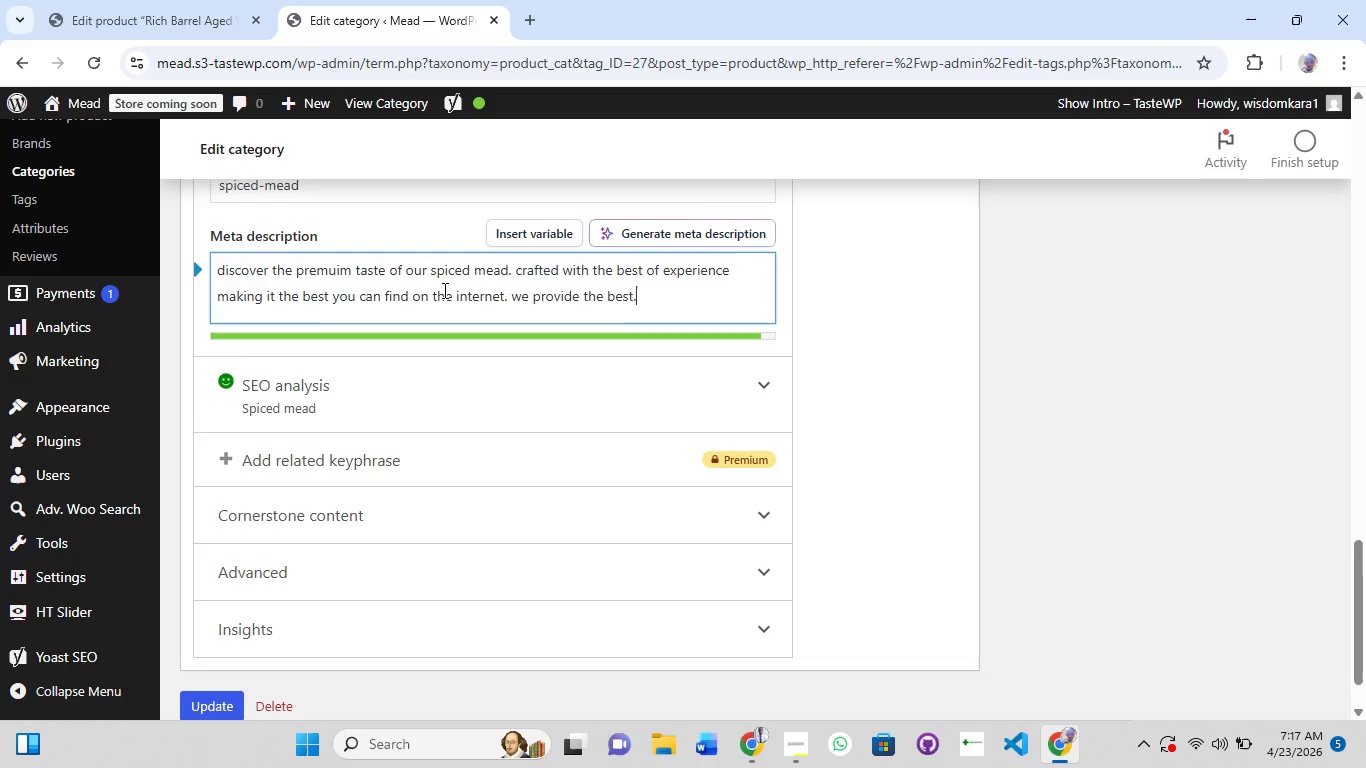 
scroll: coordinate [443, 290], scroll_direction: down, amount: 3.0
 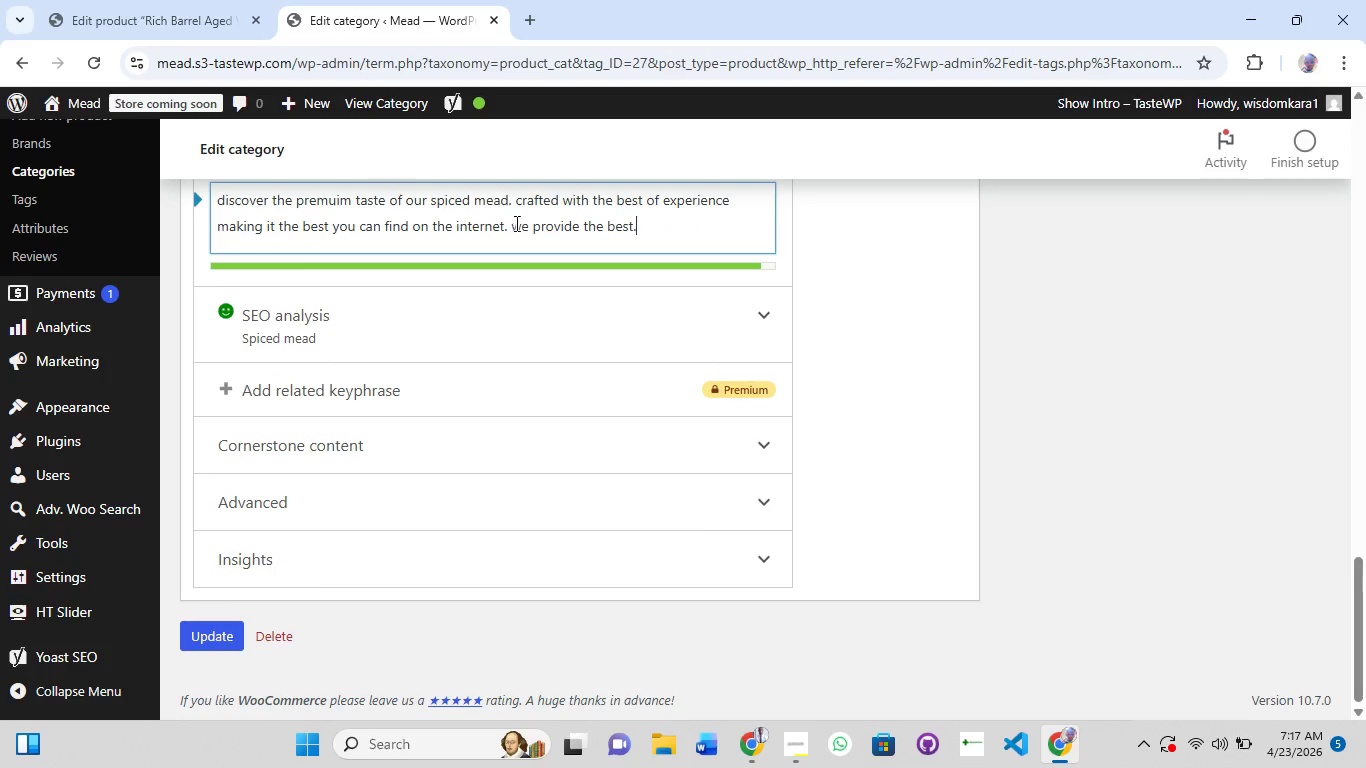 
left_click([520, 223])
 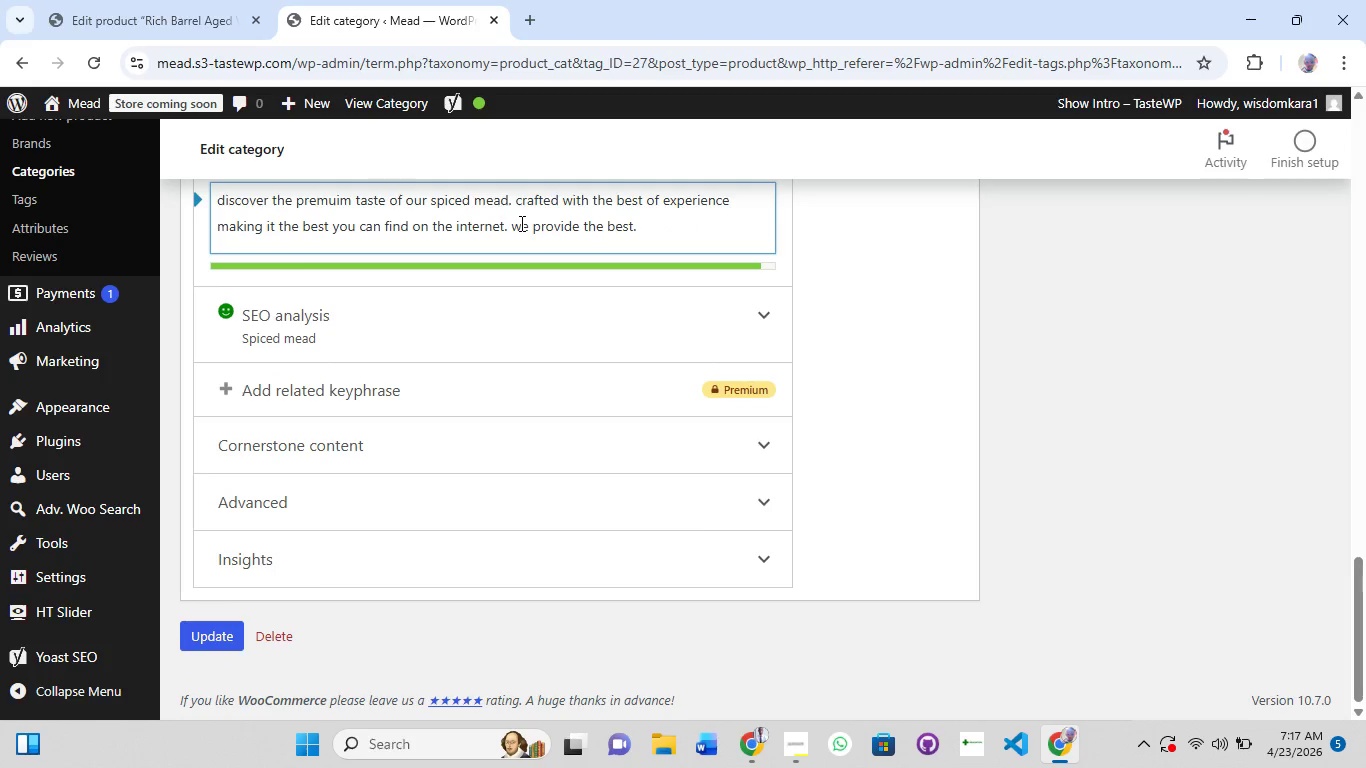 
key(Backspace)
 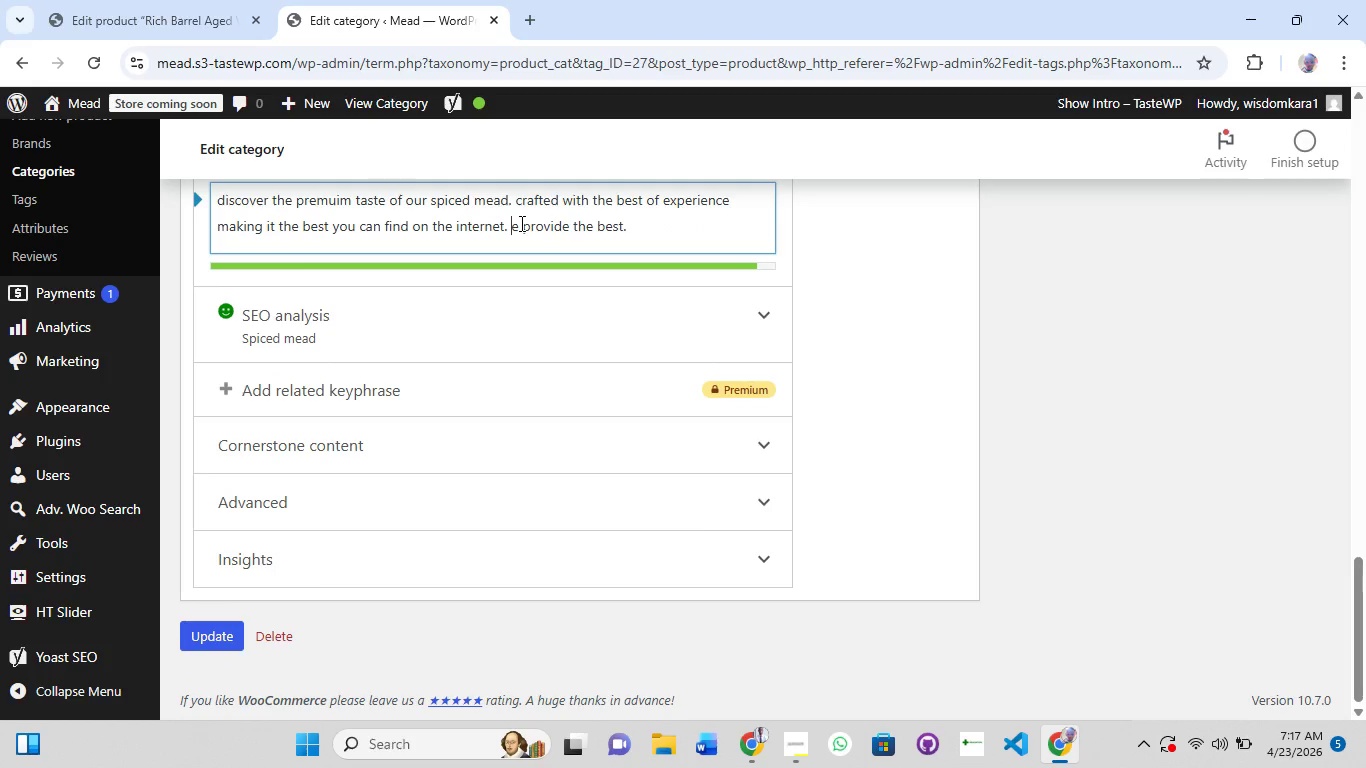 
key(Shift+W)
 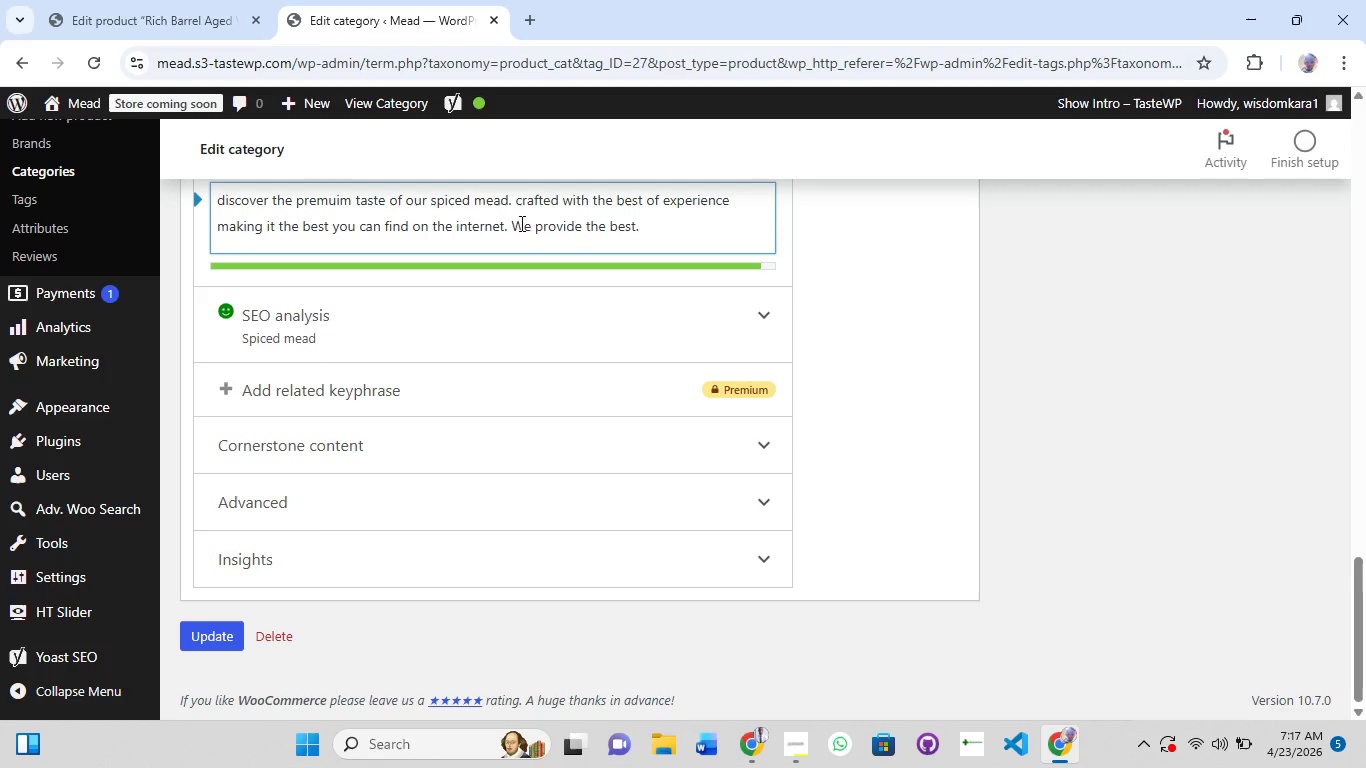 
scroll: coordinate [527, 227], scroll_direction: down, amount: 4.0
 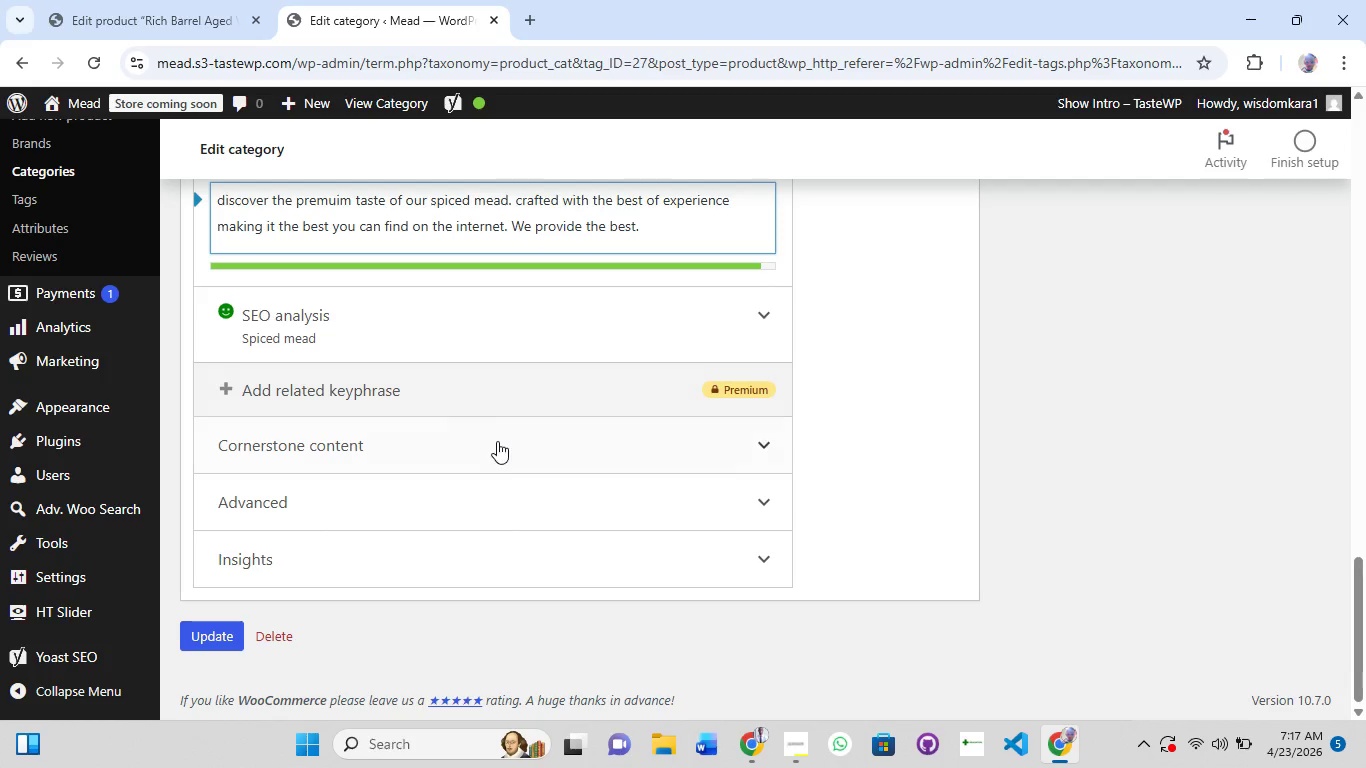 
left_click([499, 443])
 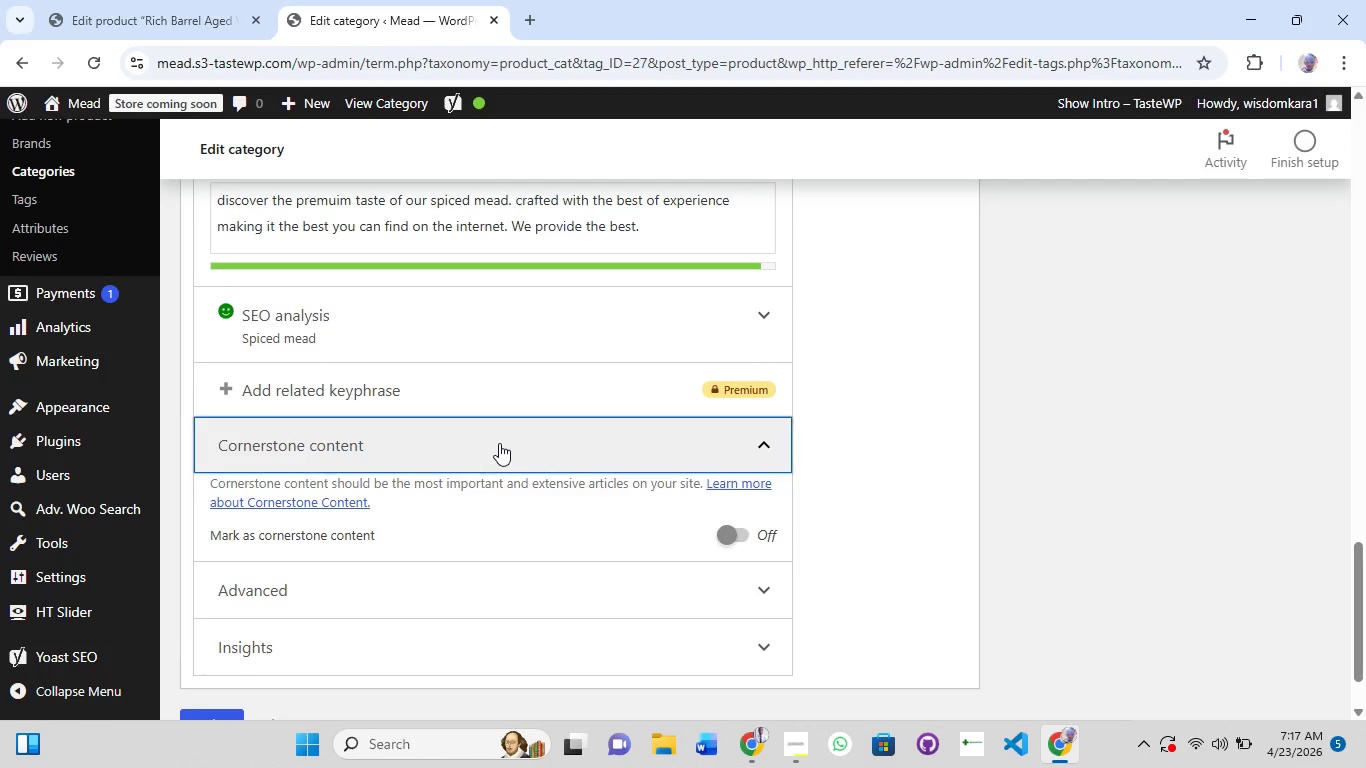 
left_click([499, 443])
 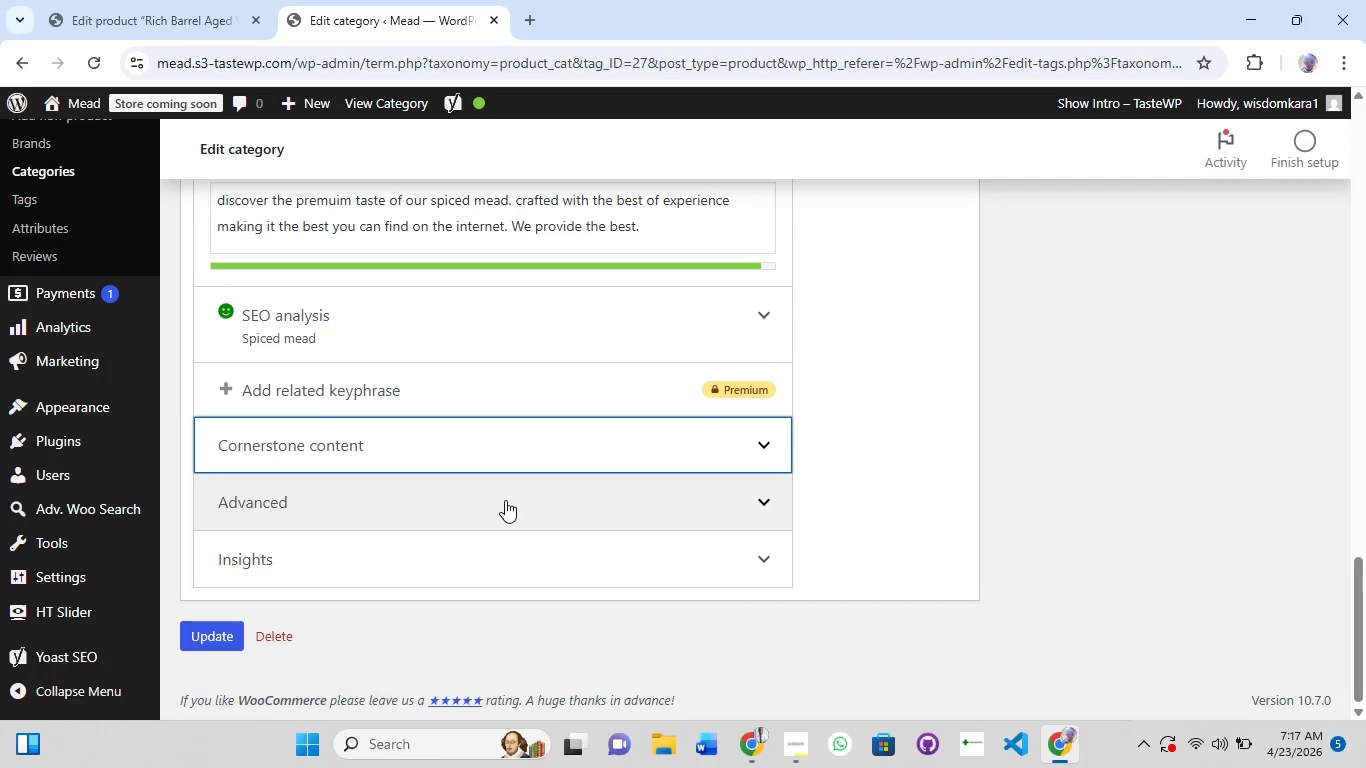 
left_click([505, 500])
 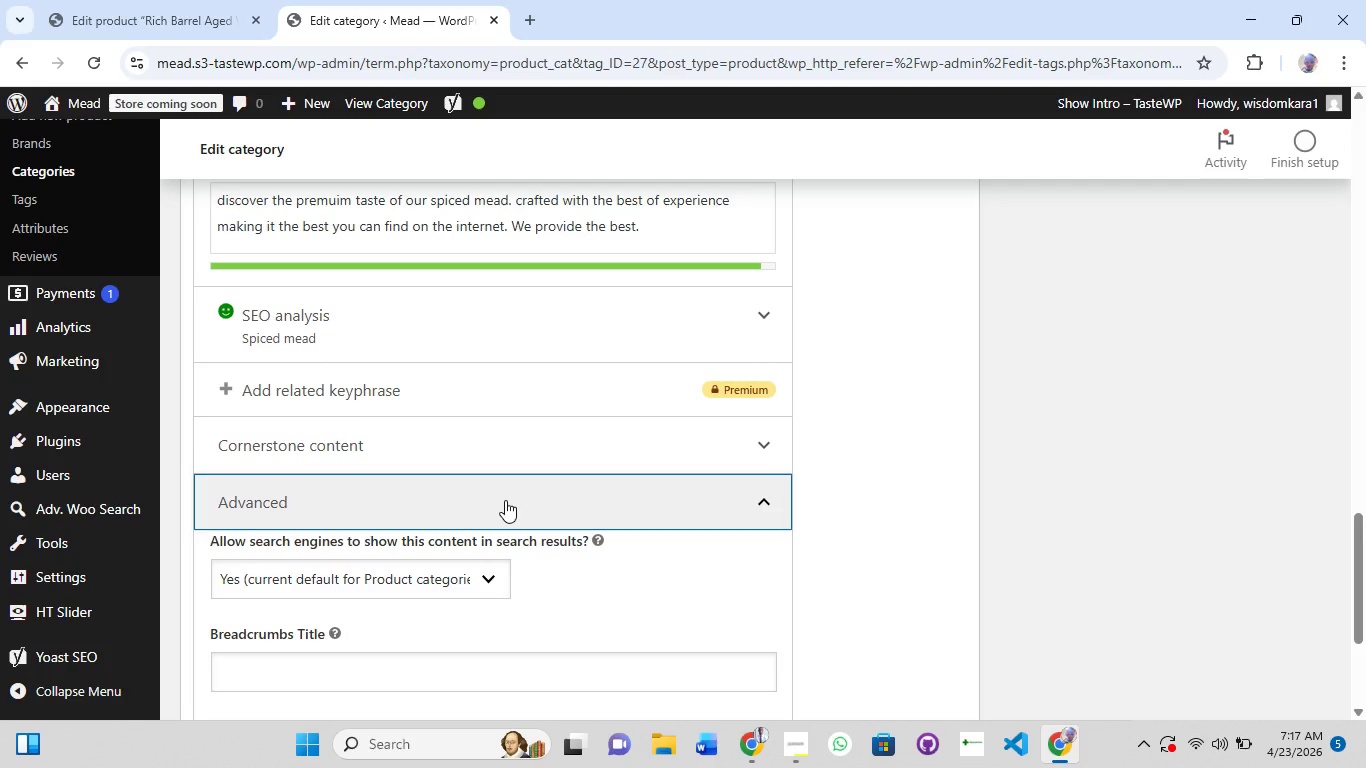 
left_click([505, 500])
 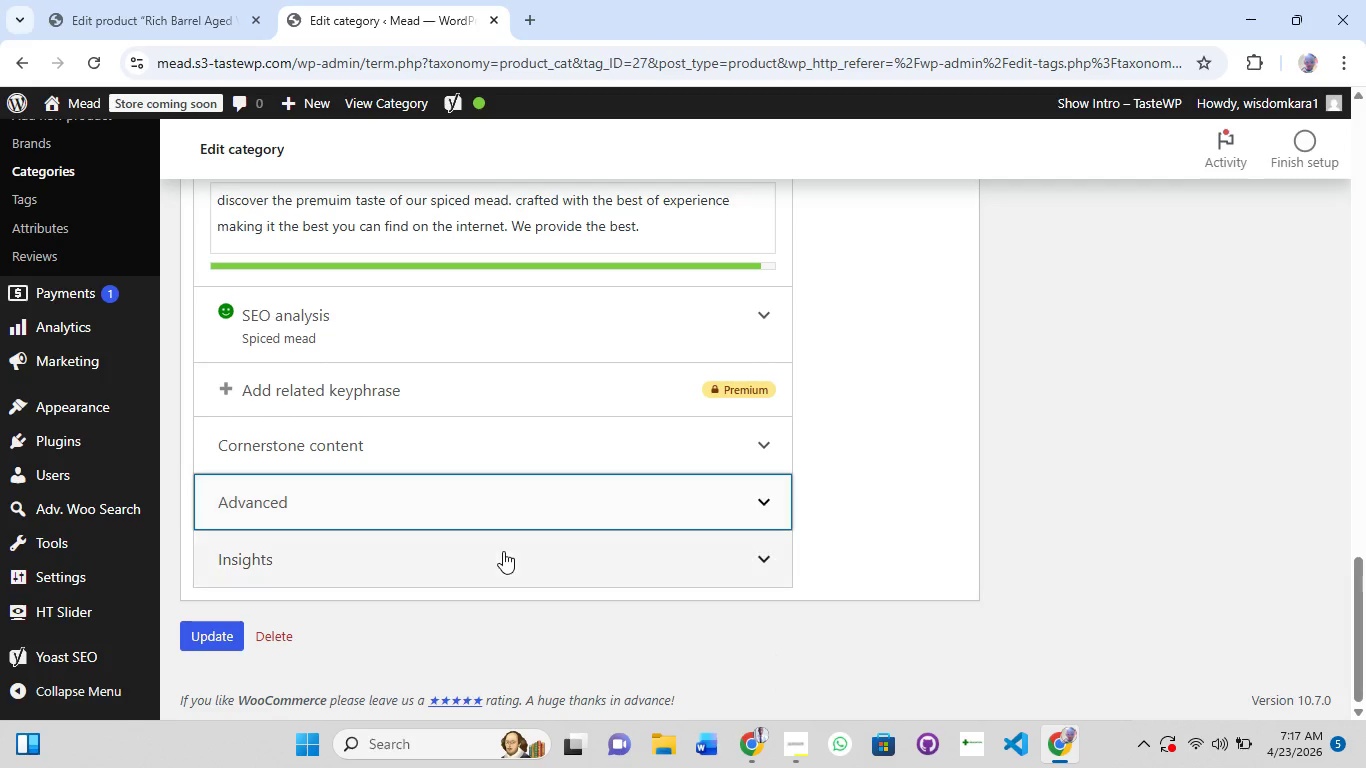 
left_click([503, 551])
 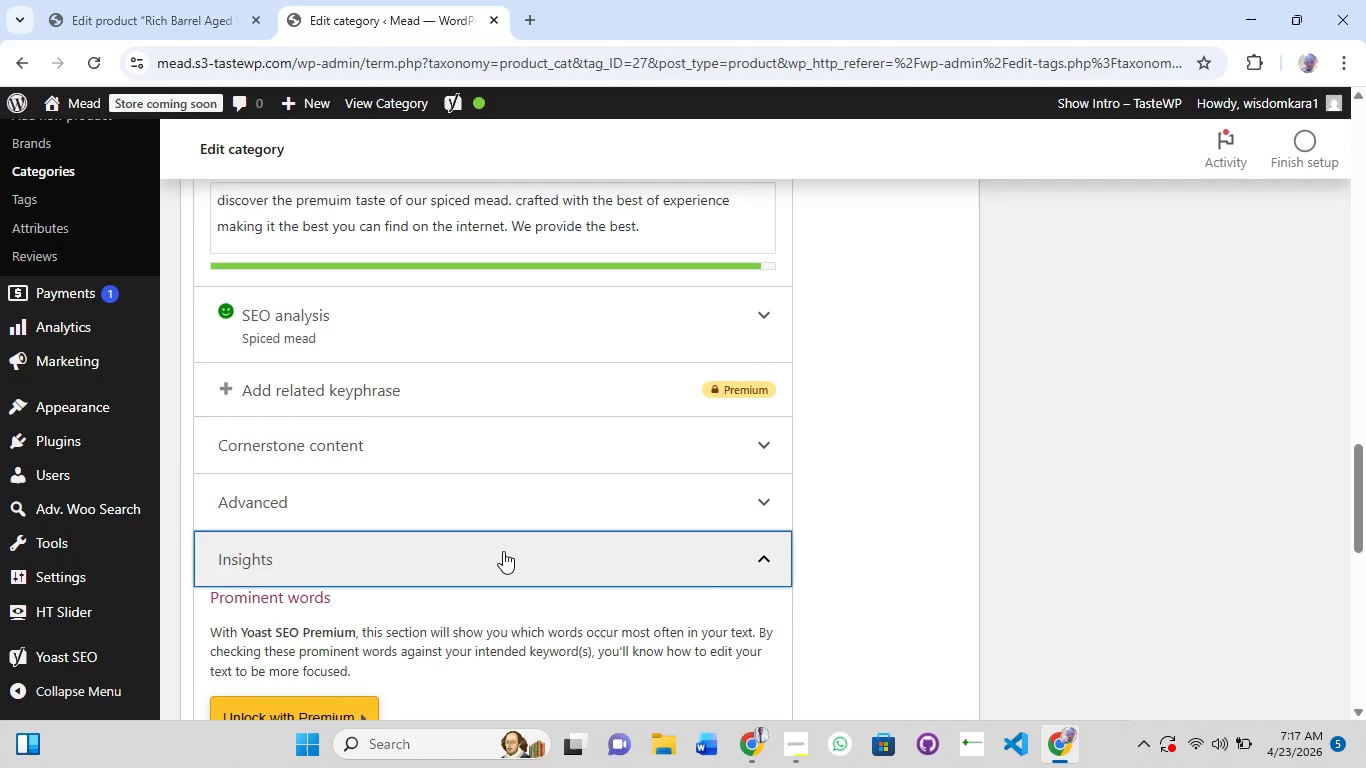 
left_click([503, 551])
 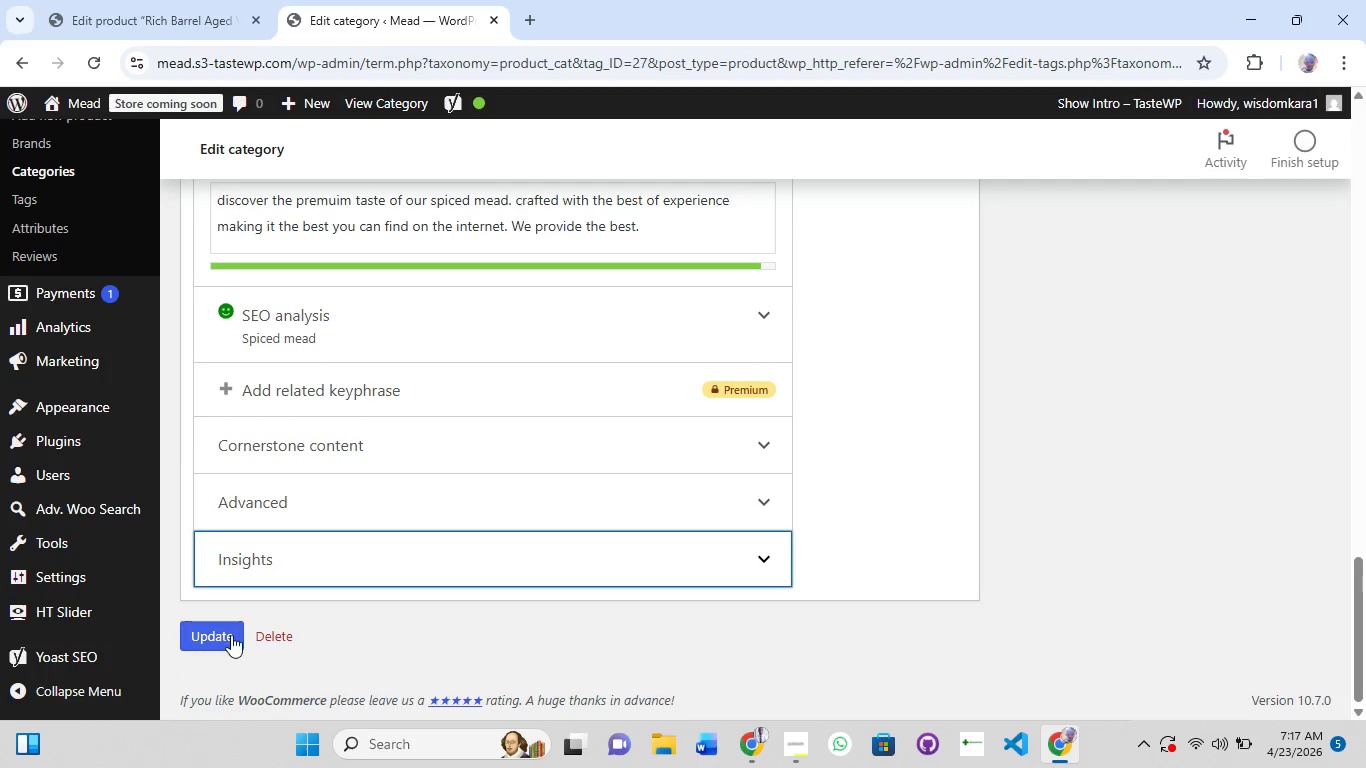 
left_click([225, 640])
 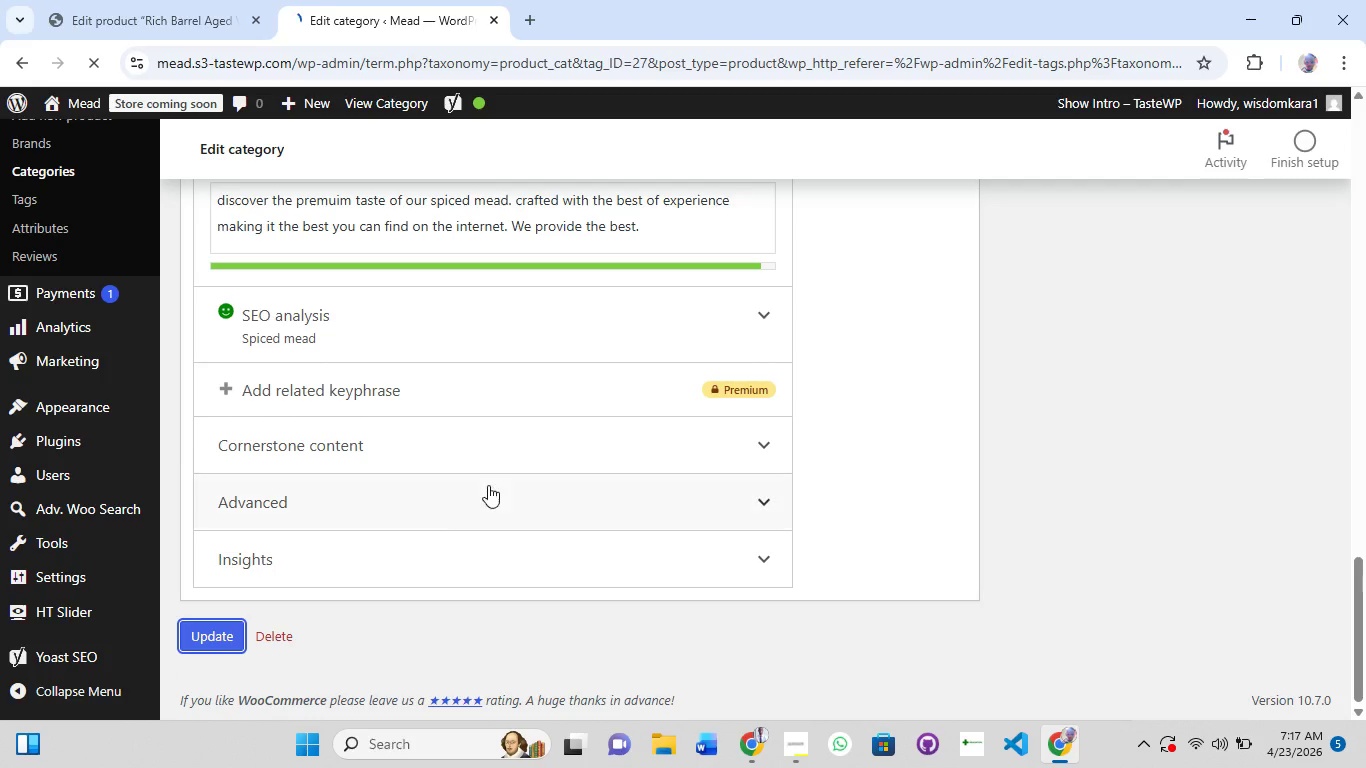 
scroll: coordinate [488, 485], scroll_direction: up, amount: 12.0
 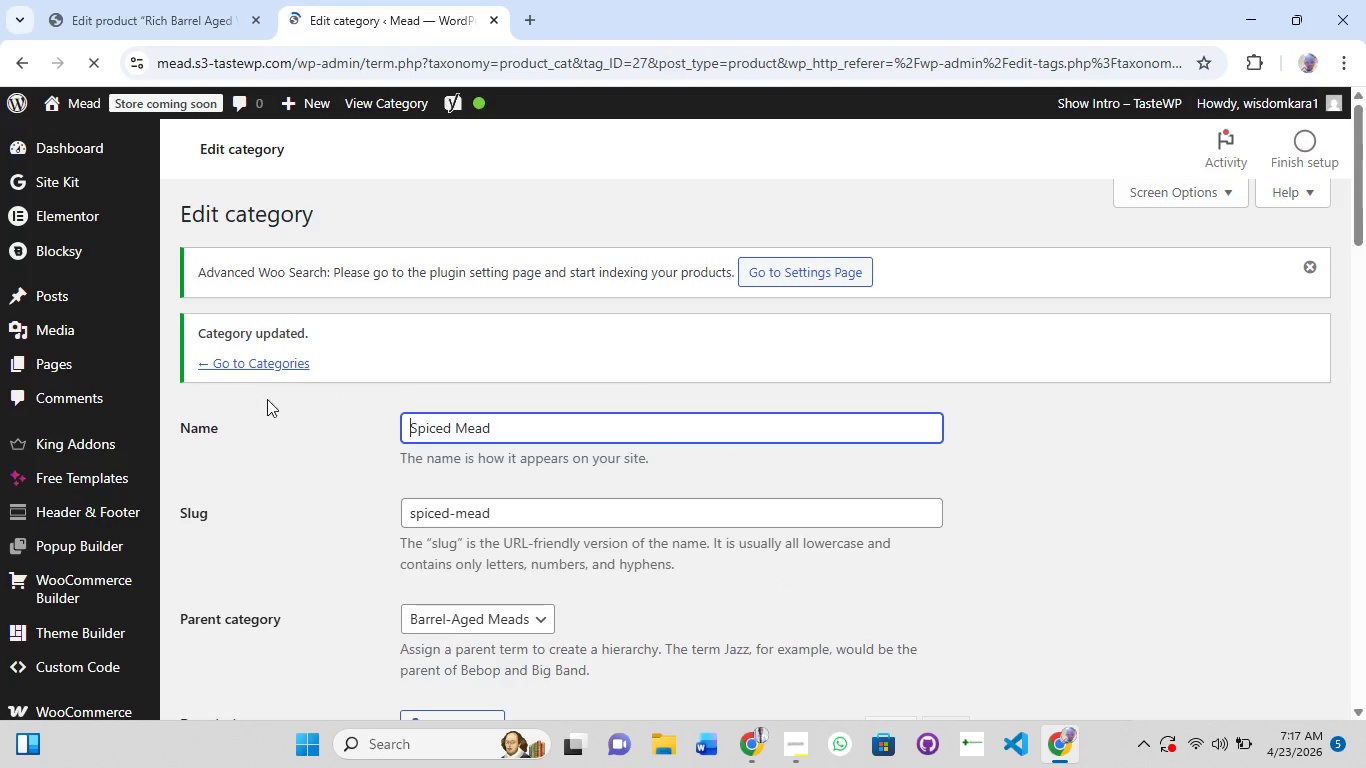 
left_click([247, 369])
 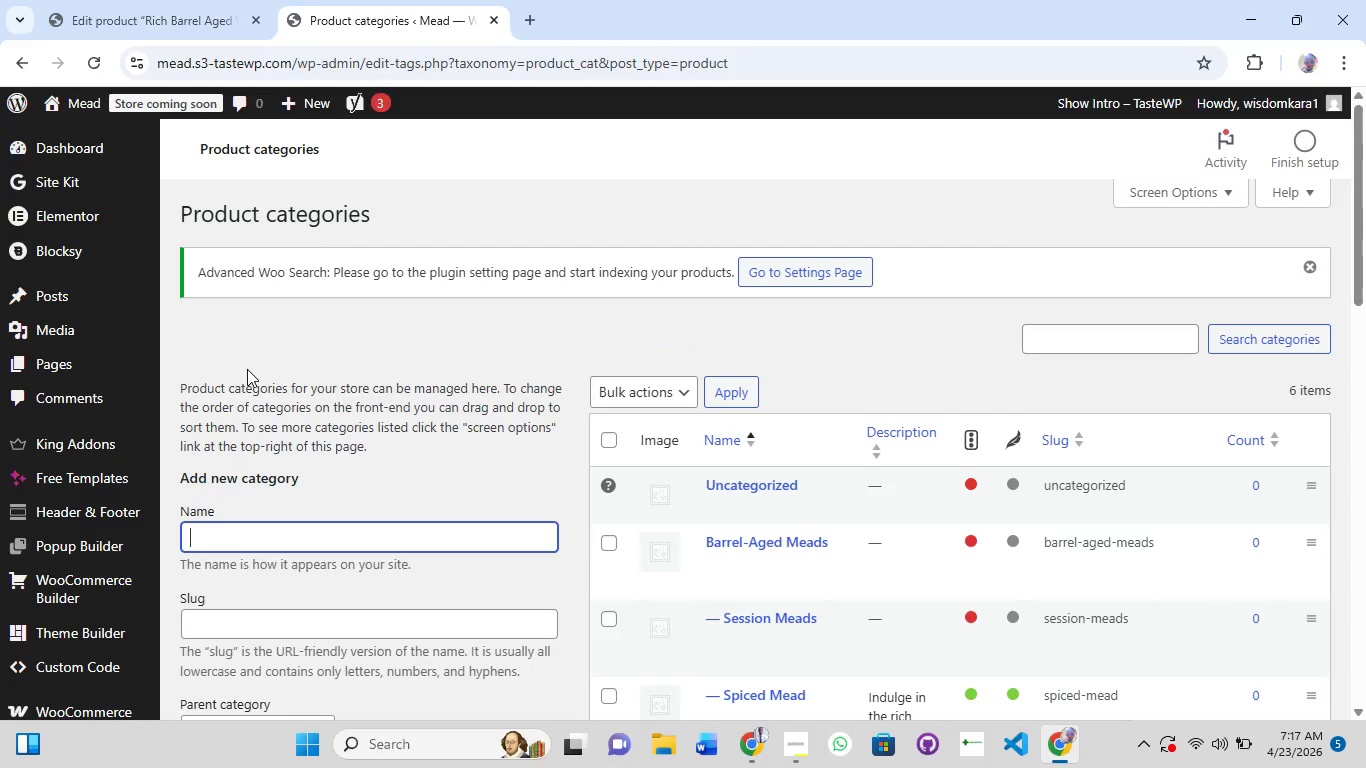 
wait(7.53)
 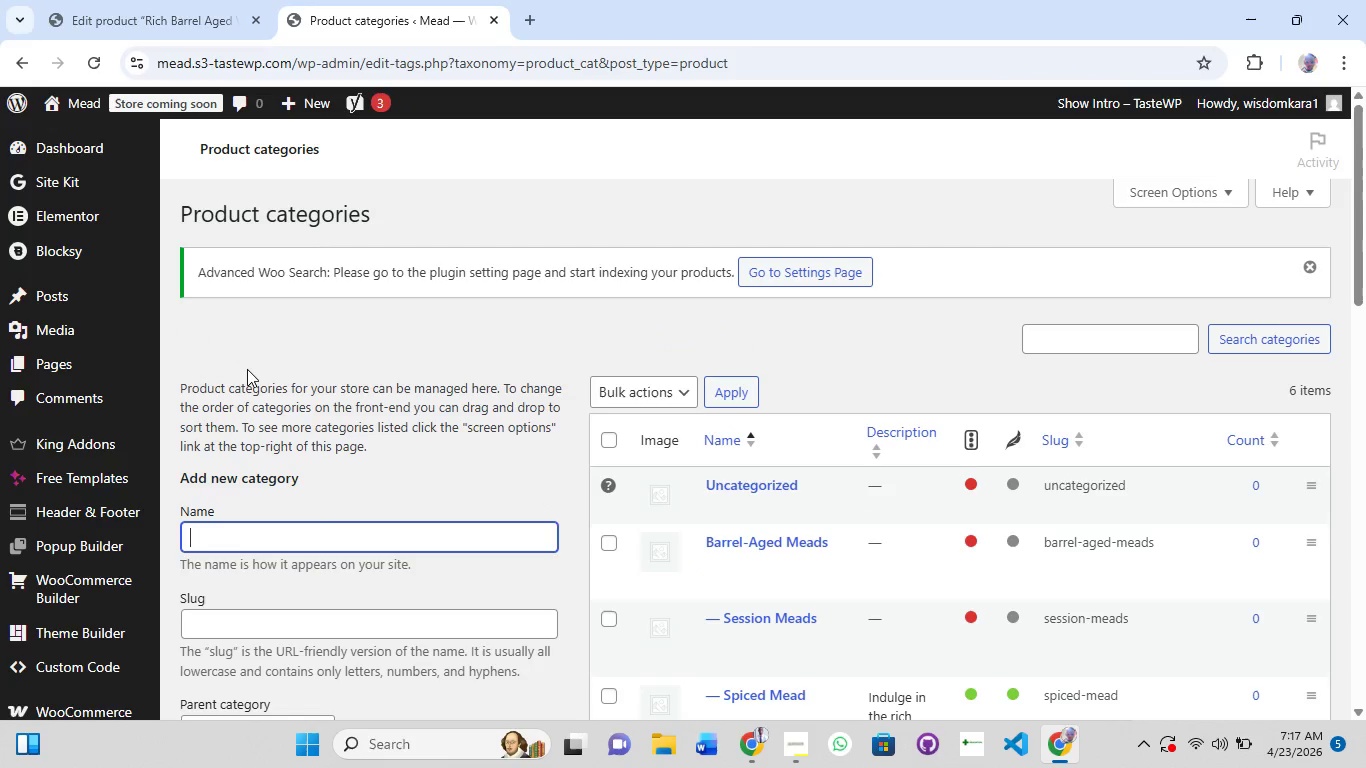 
scroll: coordinate [759, 612], scroll_direction: down, amount: 7.0
 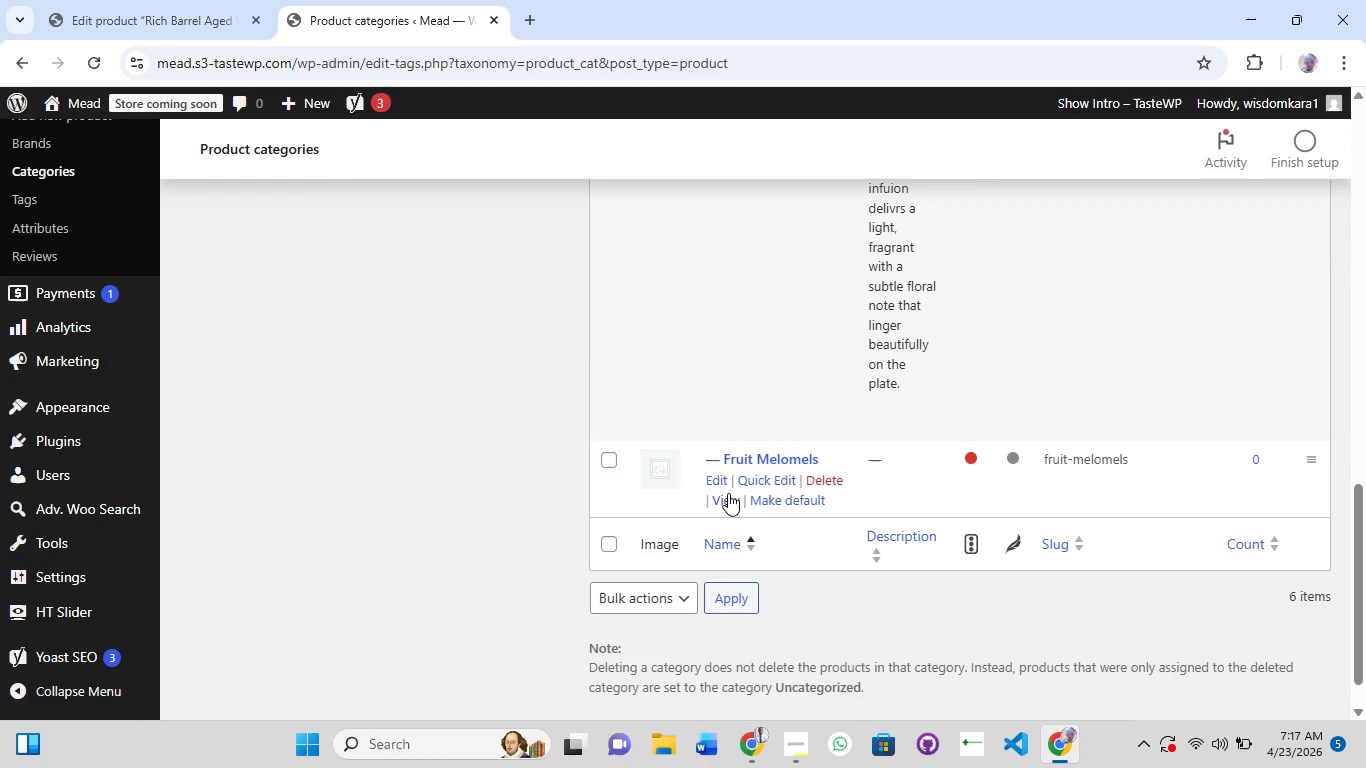 
left_click([721, 483])
 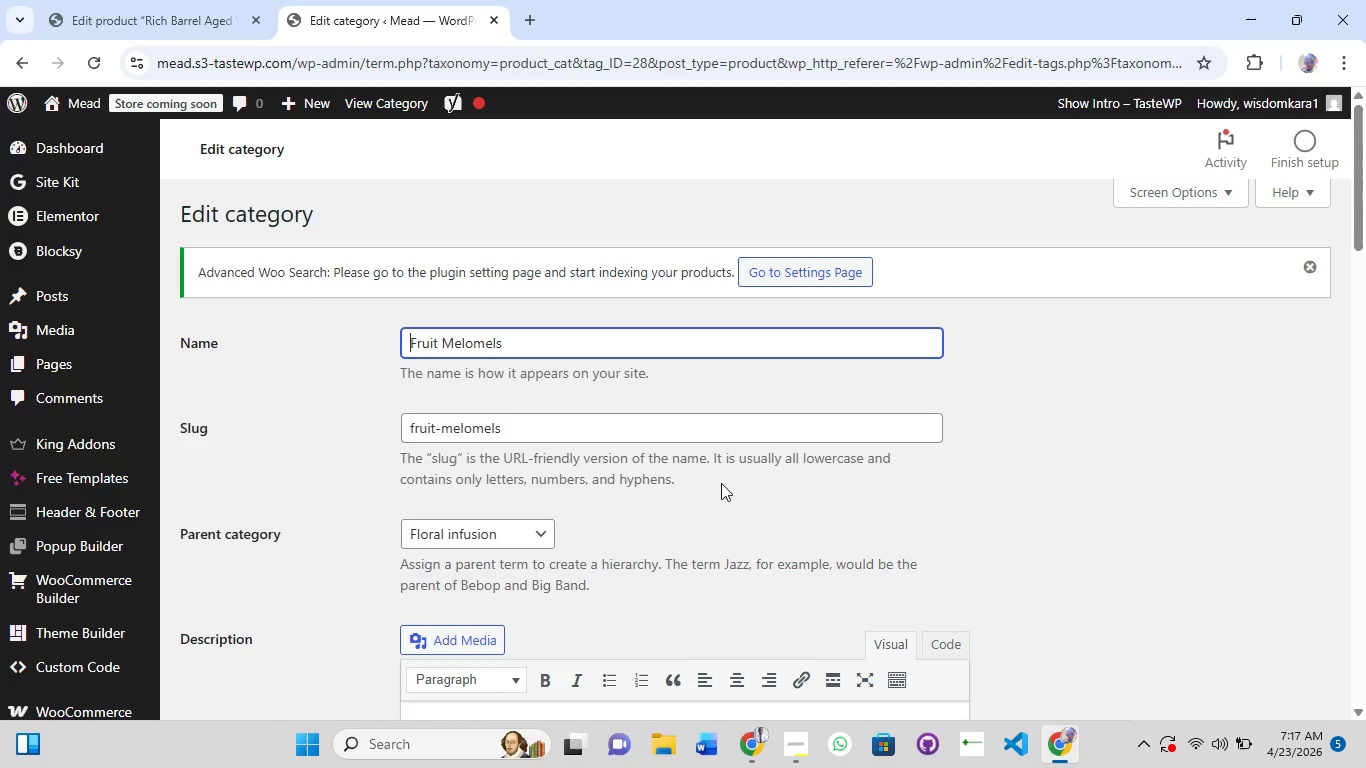 
wait(11.08)
 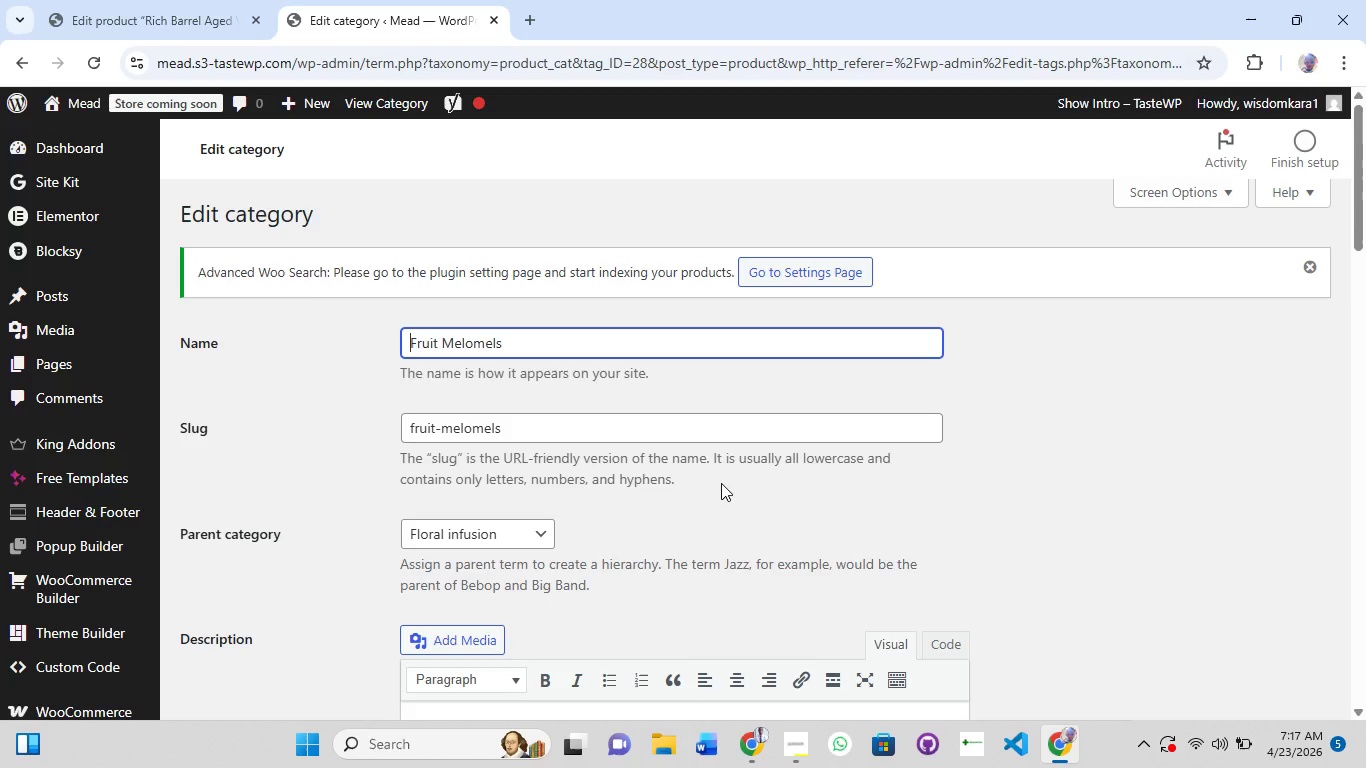 
scroll: coordinate [655, 542], scroll_direction: down, amount: 4.0
 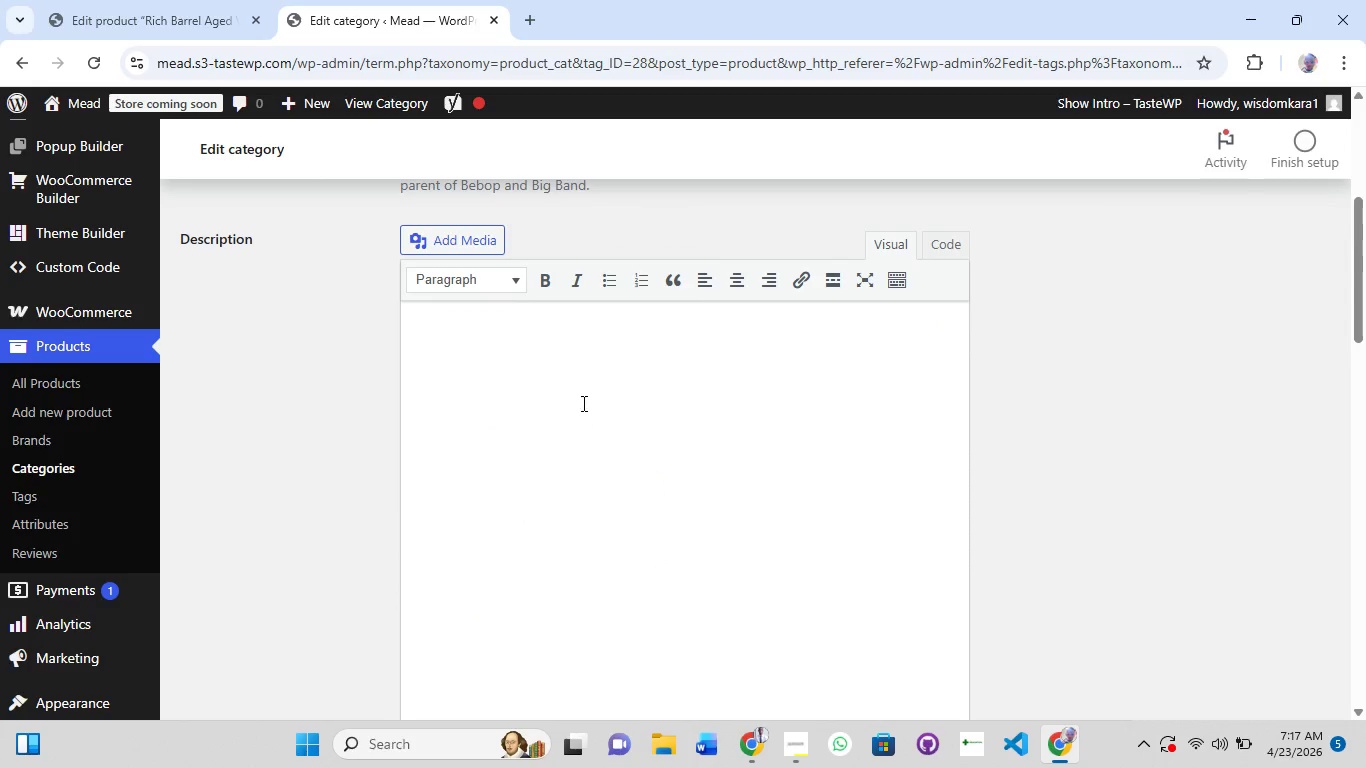 
left_click([582, 403])
 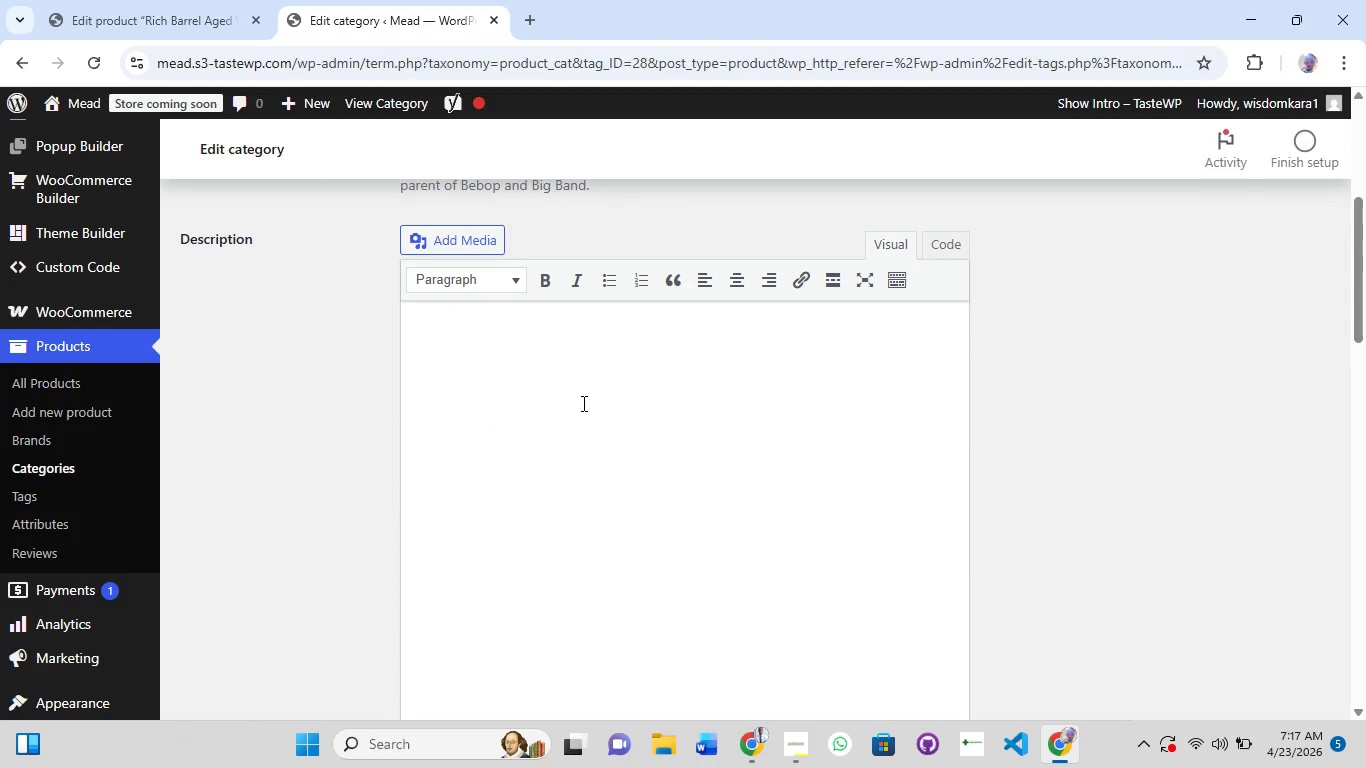 
type(Discover thw perfect ba)
 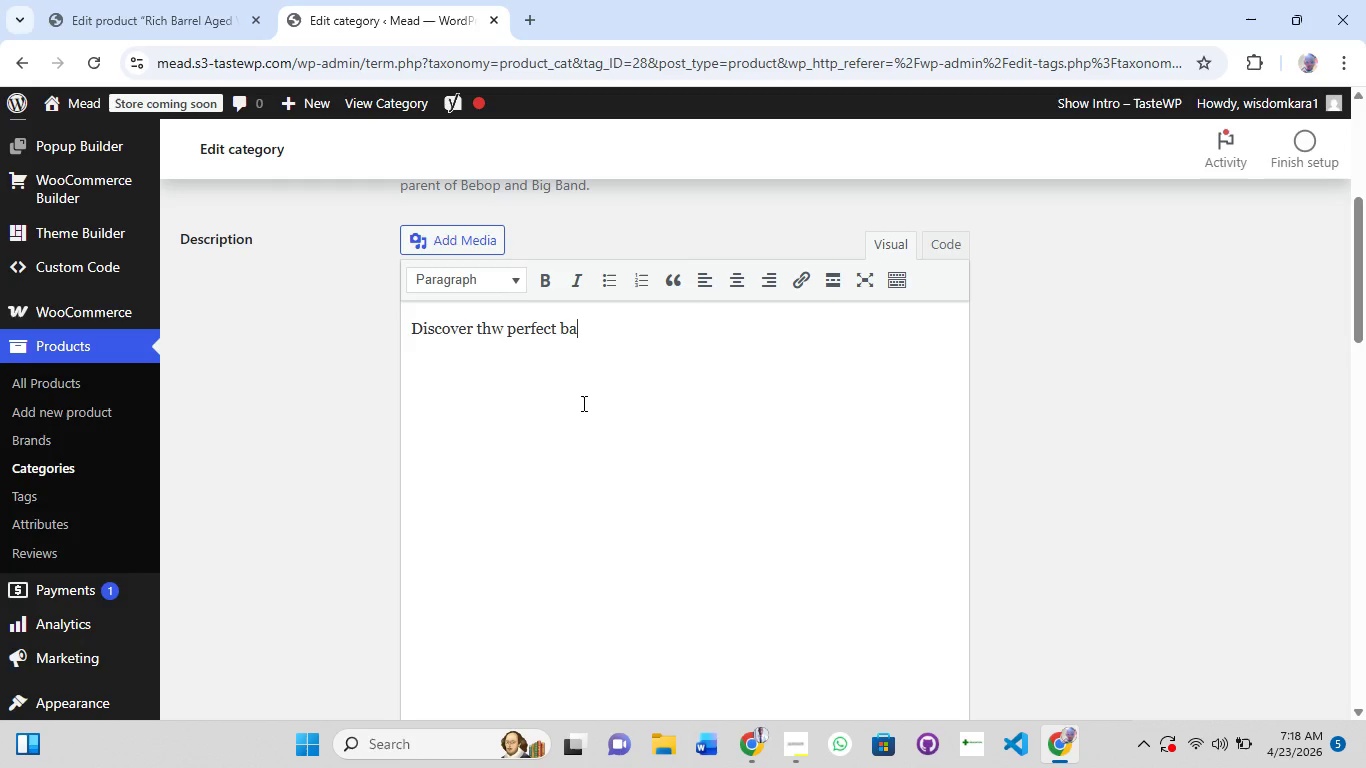 
type(lance of sweetness andf )
key(Backspace)
key(Backspace)
type( freshness from our)
 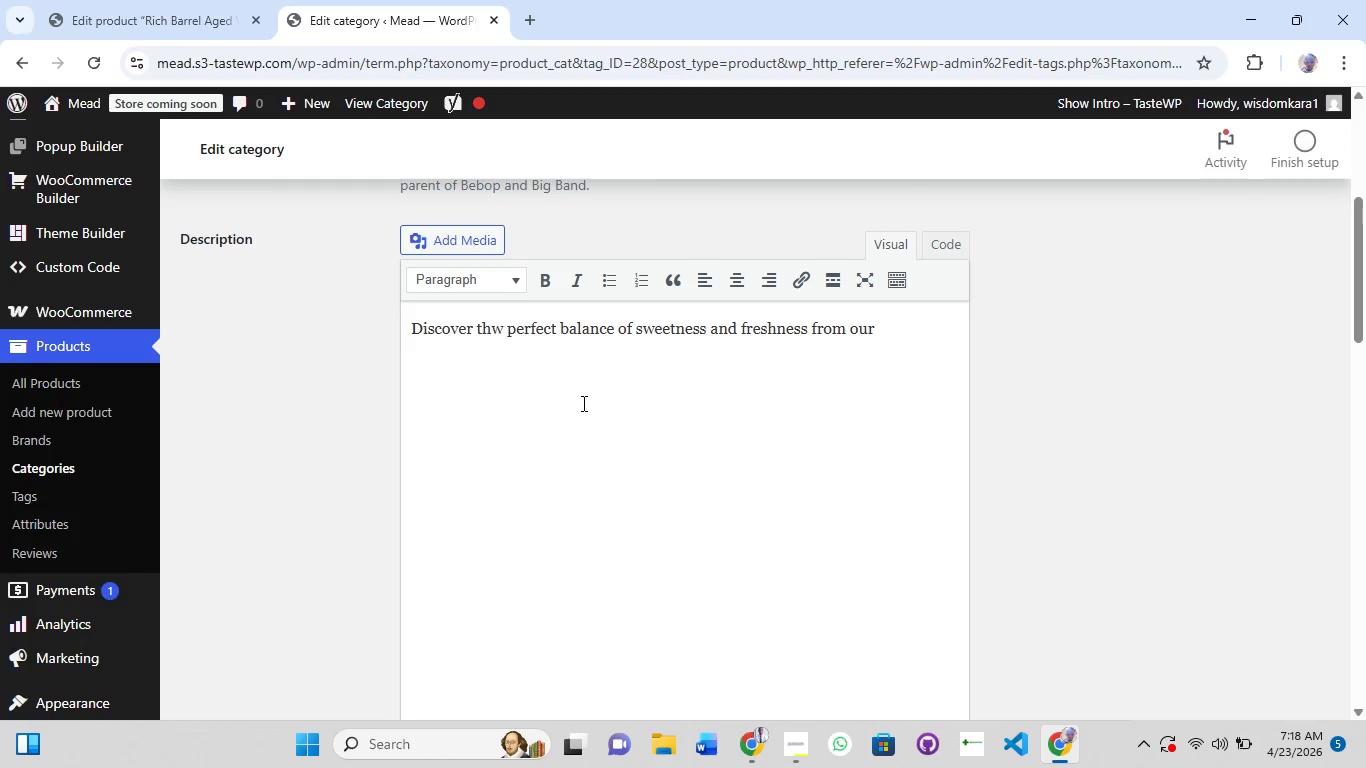 
scroll: coordinate [582, 403], scroll_direction: up, amount: 6.0
 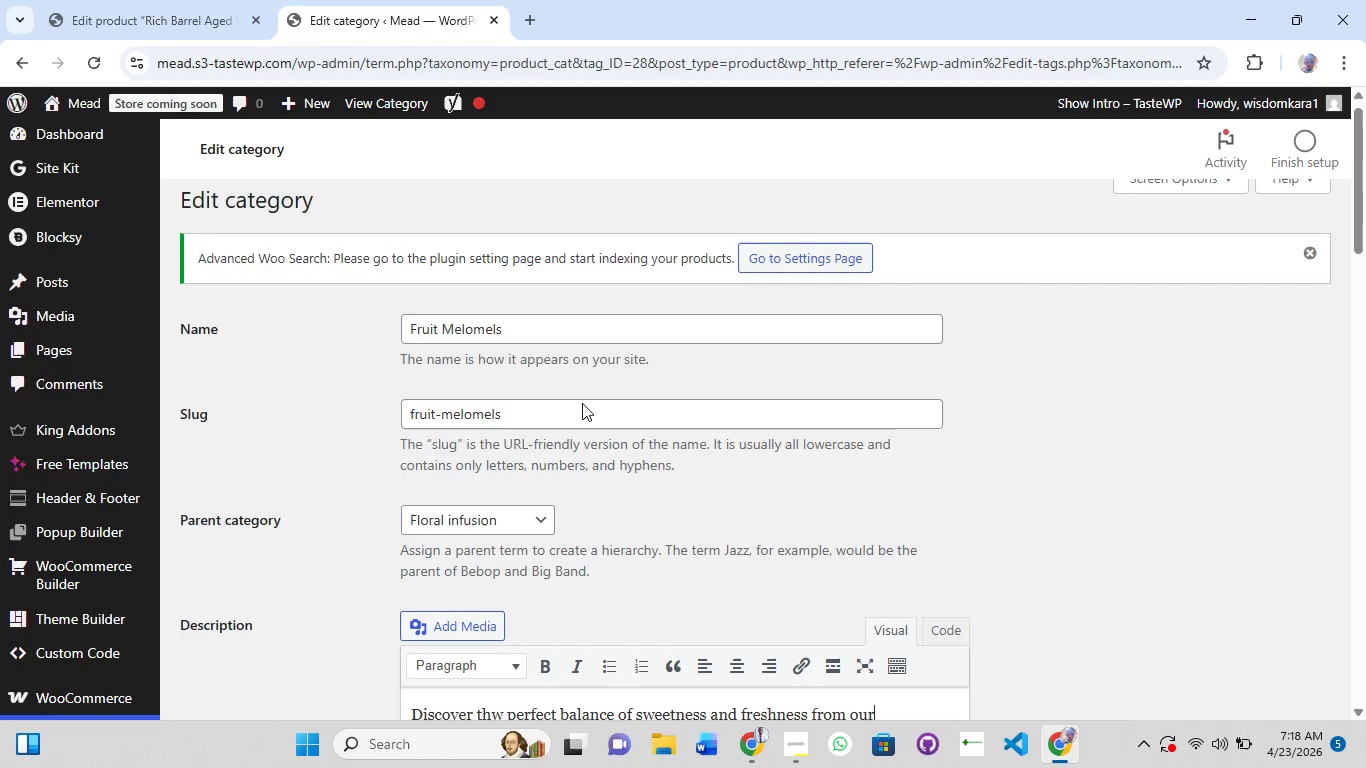 
scroll: coordinate [582, 403], scroll_direction: down, amount: 6.0
 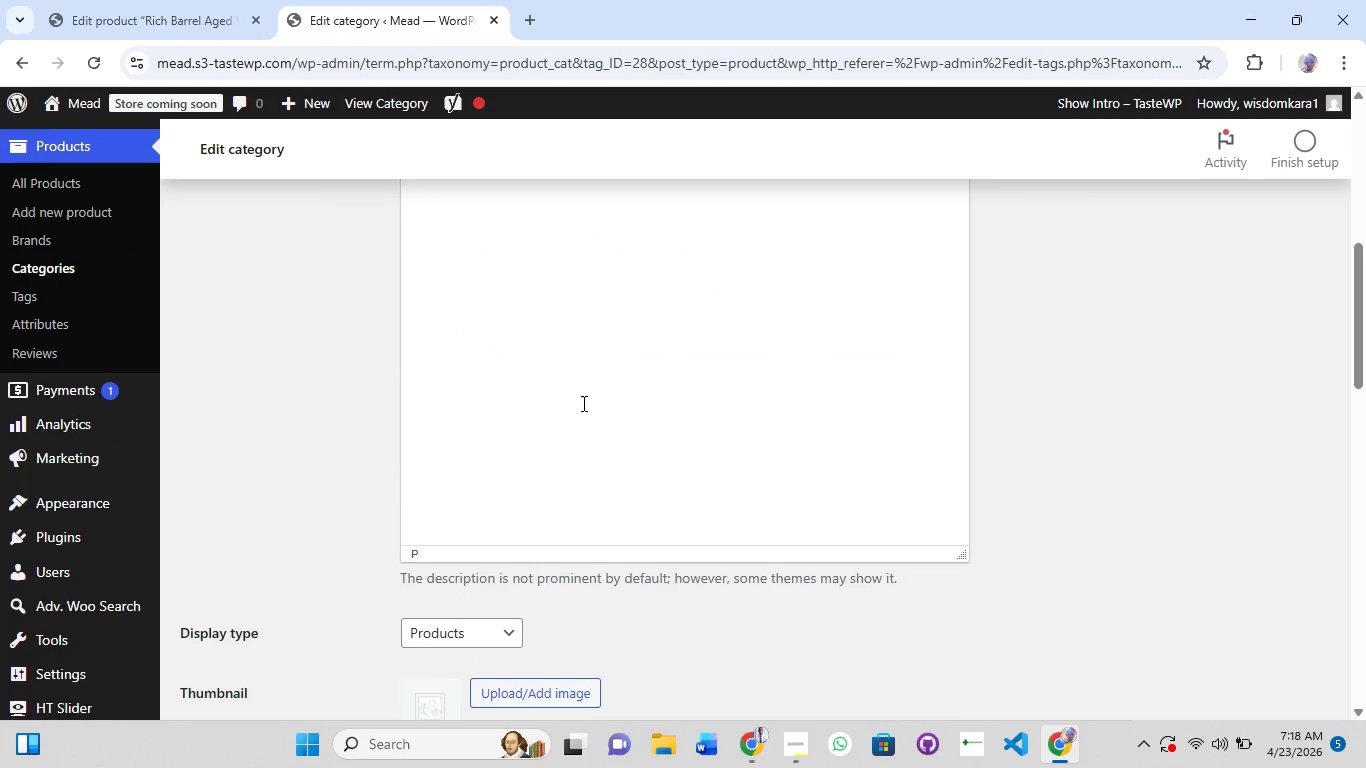 
scroll: coordinate [582, 403], scroll_direction: up, amount: 3.0
 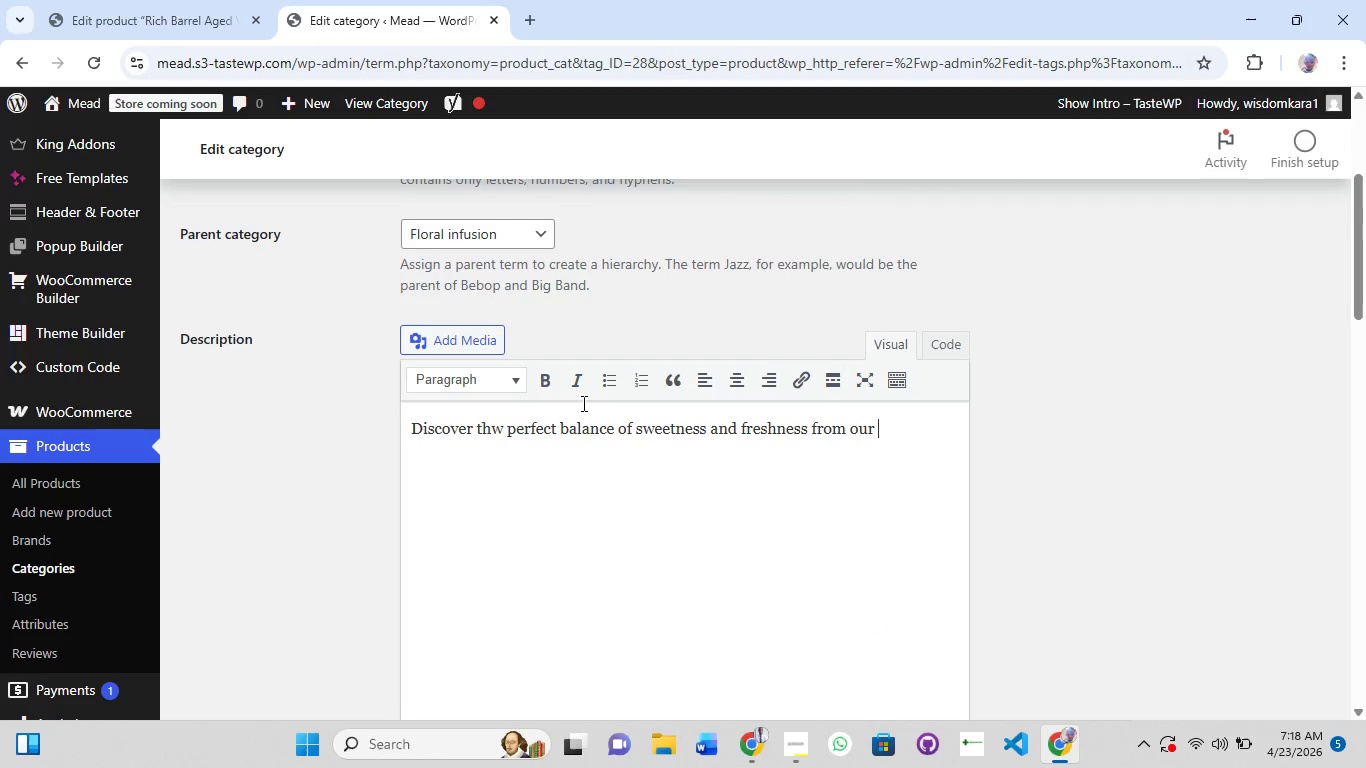 
type( fruit melomels)
 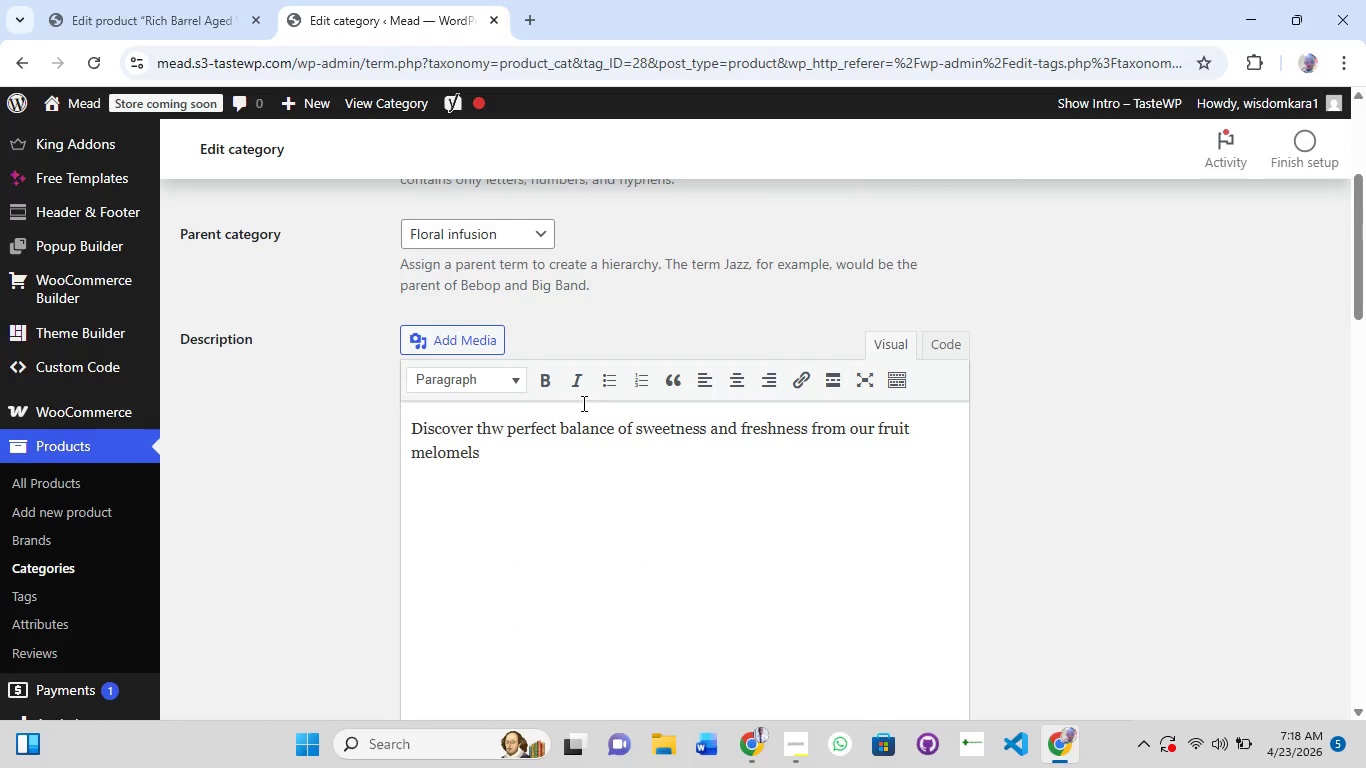 
key(Period)
 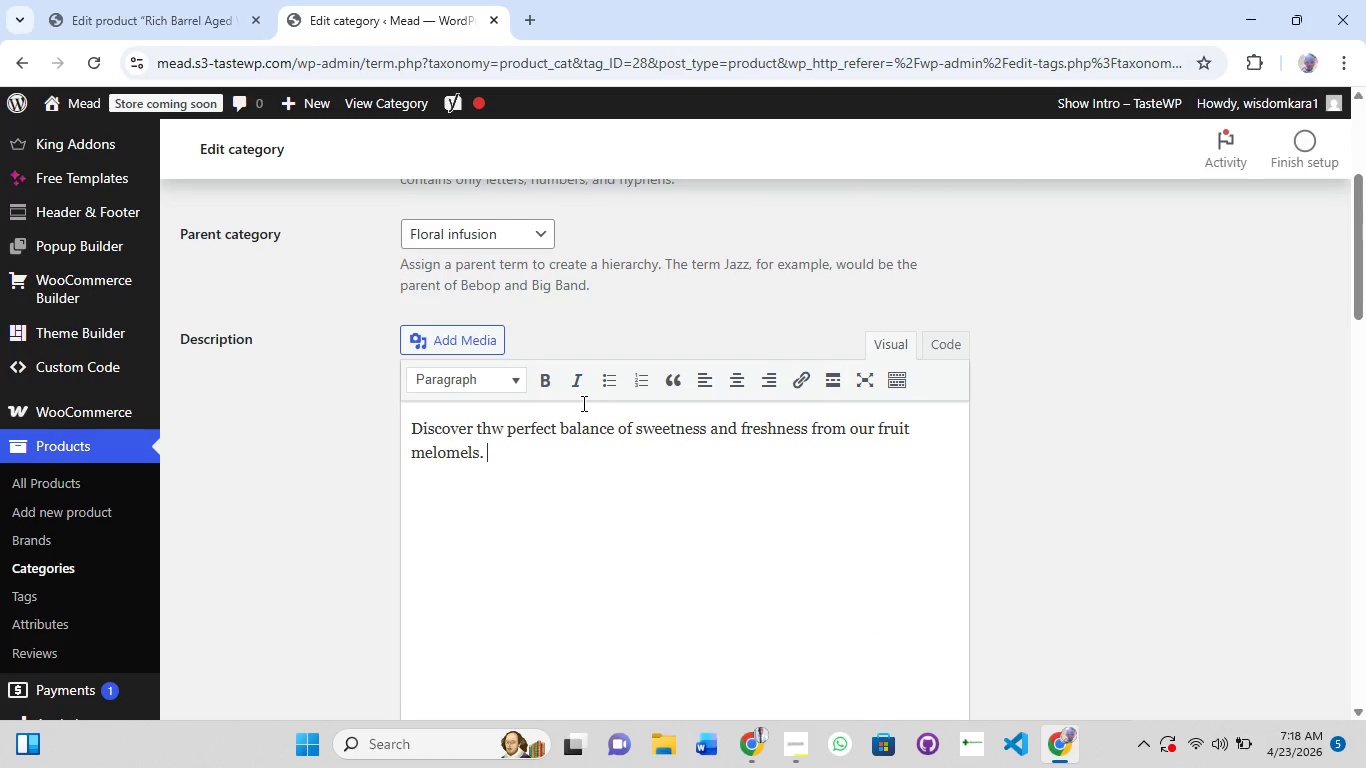 
key(Space)
 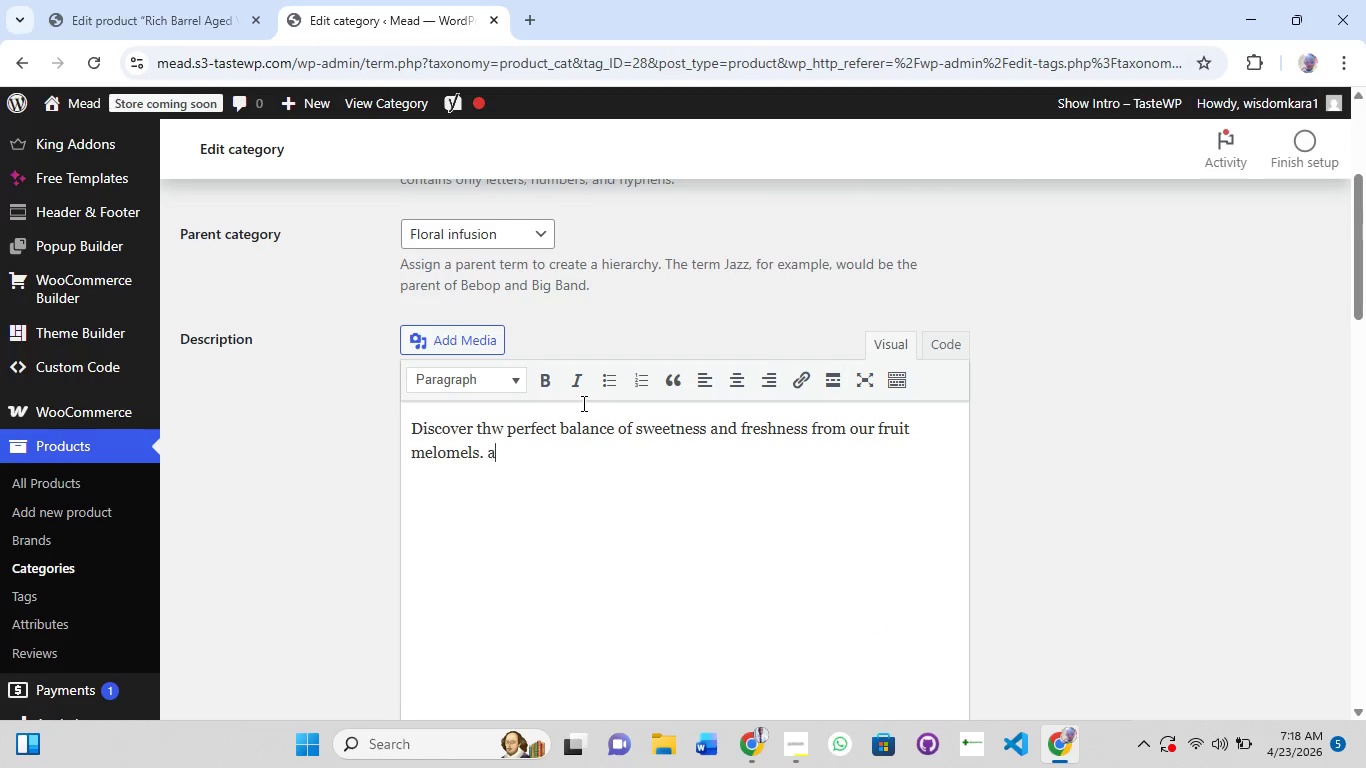 
key(A)
 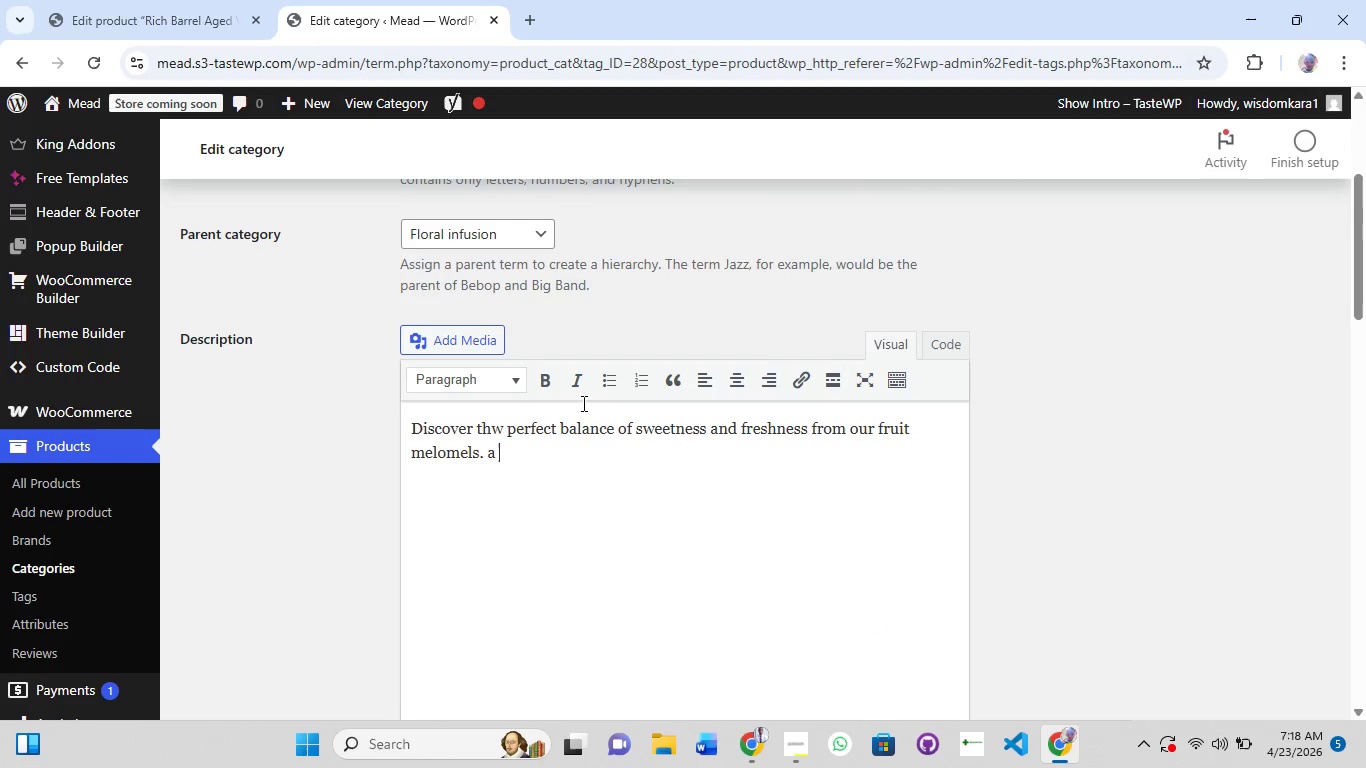 
key(Space)
 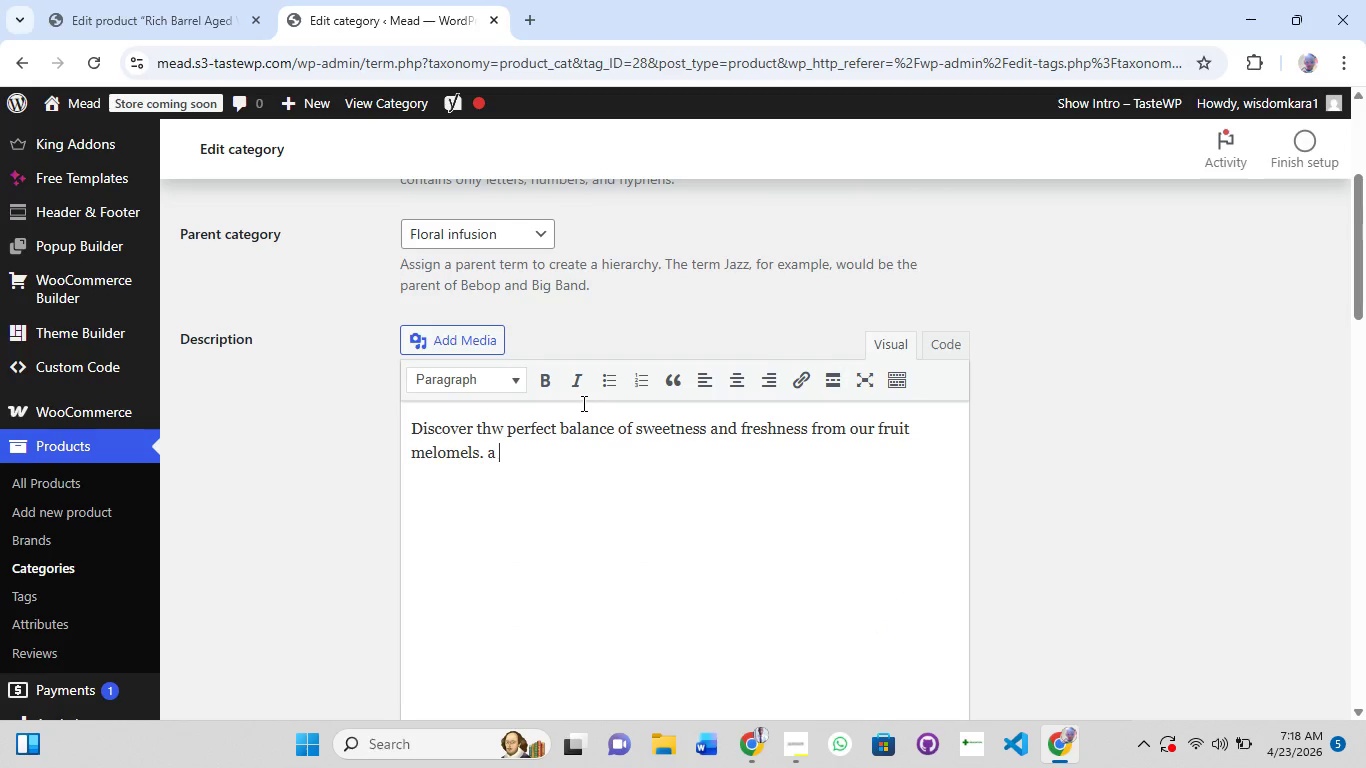 
type(premium style mead crafted form)
key(Backspace)
key(Backspace)
key(Backspace)
key(Backspace)
type(bby blending pure hne)
key(Backspace)
key(Backspace)
type(oney with ripe, an)
key(Backspace)
key(Backspace)
type(natural fruits. )
 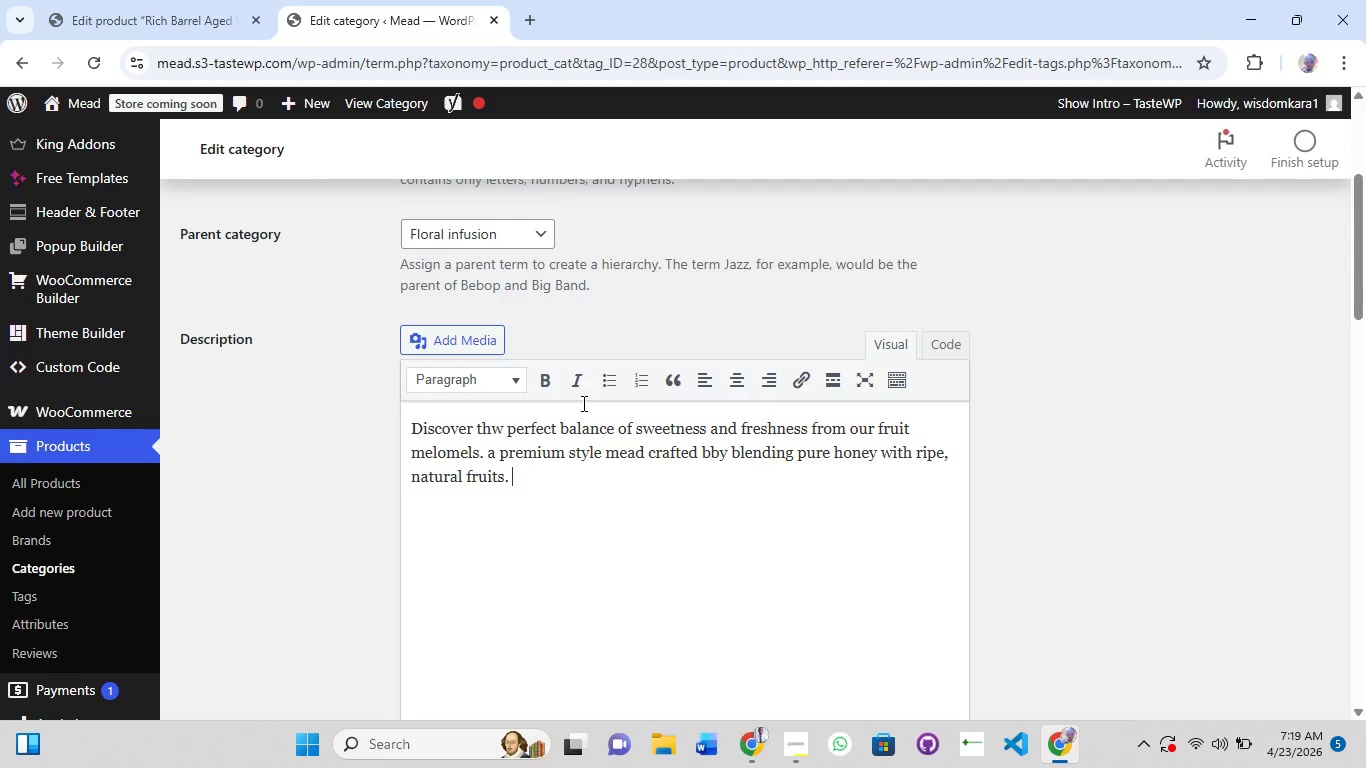 
scroll: coordinate [549, 449], scroll_direction: down, amount: 5.0
 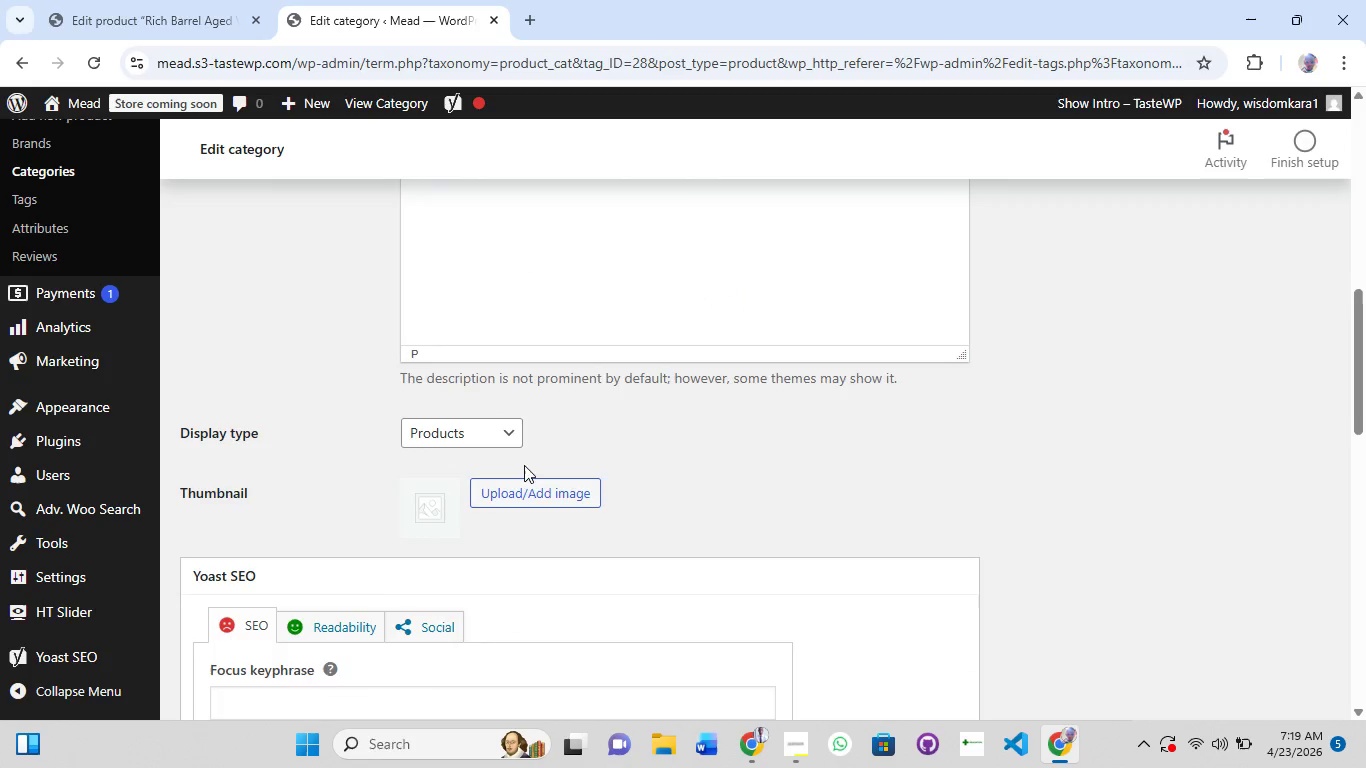 
scroll: coordinate [515, 479], scroll_direction: up, amount: 7.0
 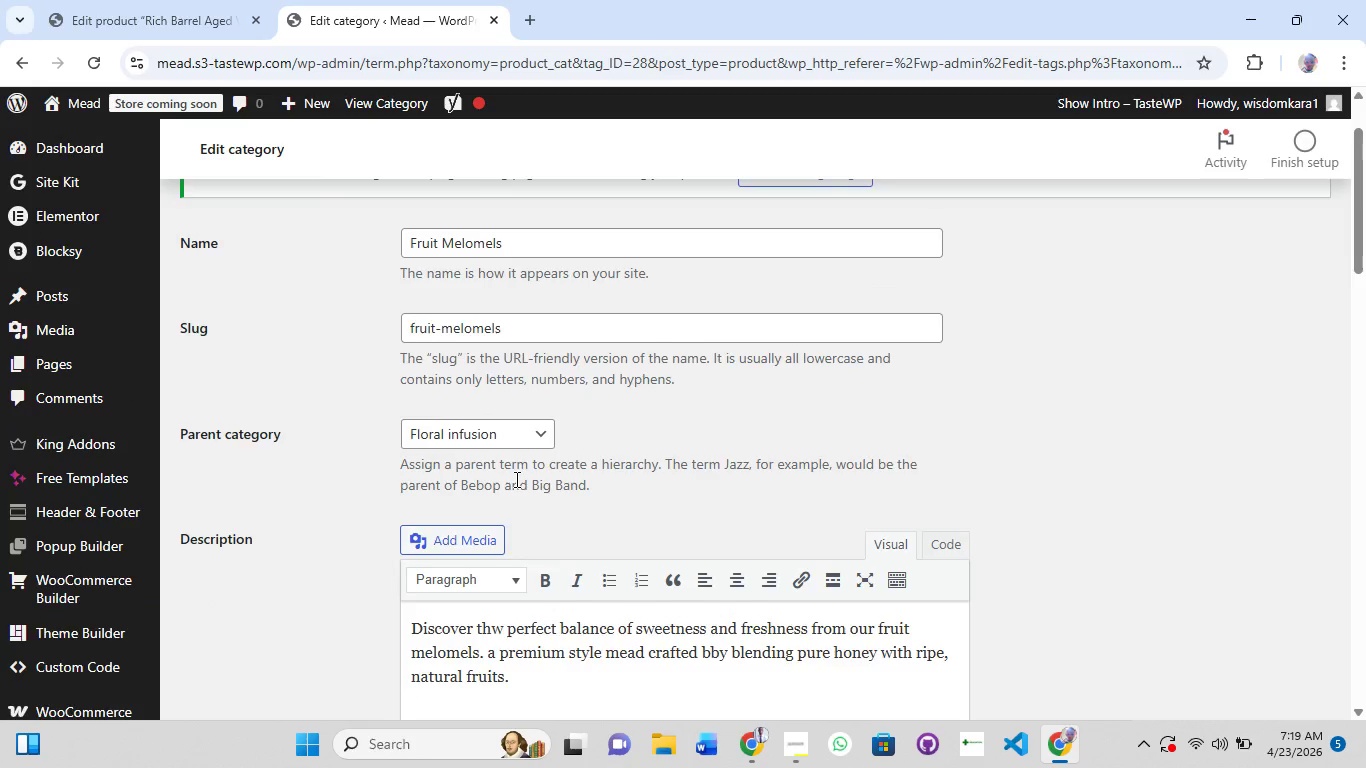 
scroll: coordinate [504, 538], scroll_direction: down, amount: 8.0
 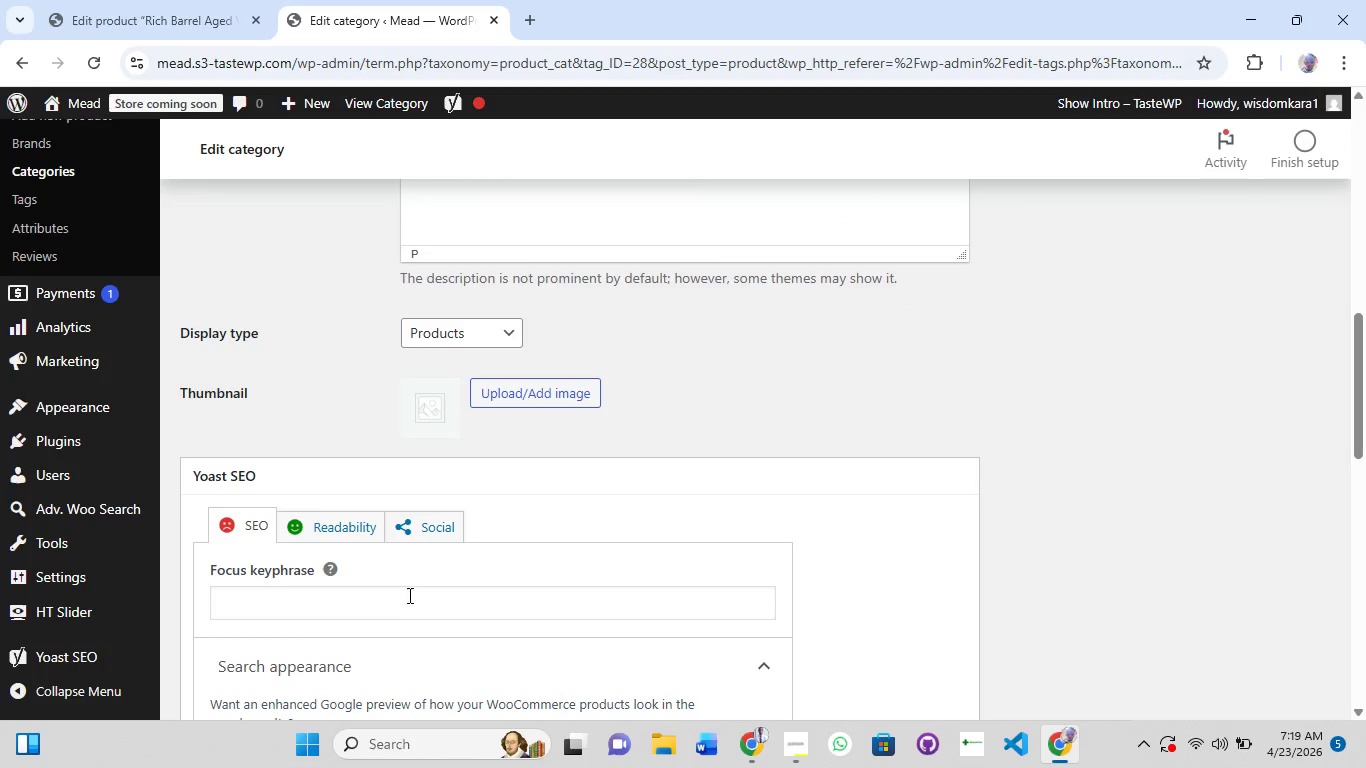 
left_click([404, 607])
 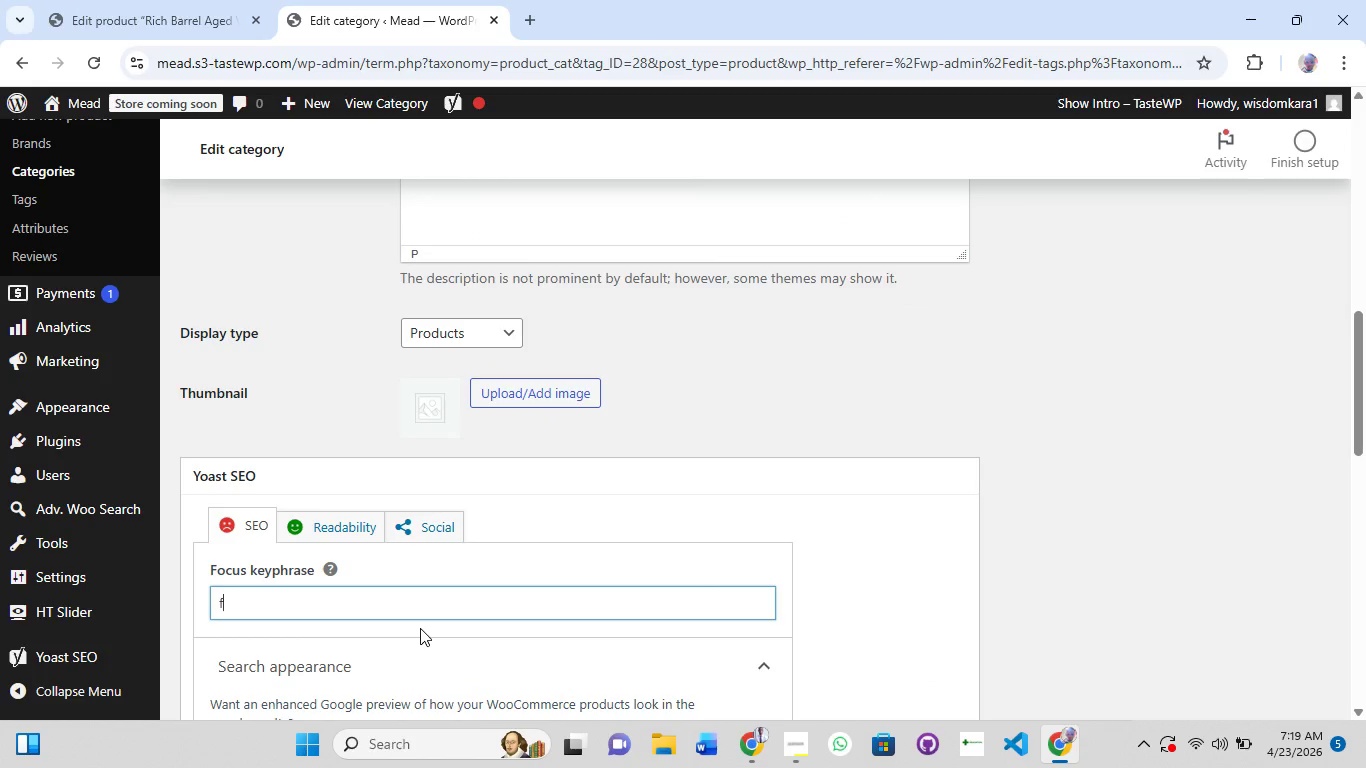 
type(fruit melomels)
 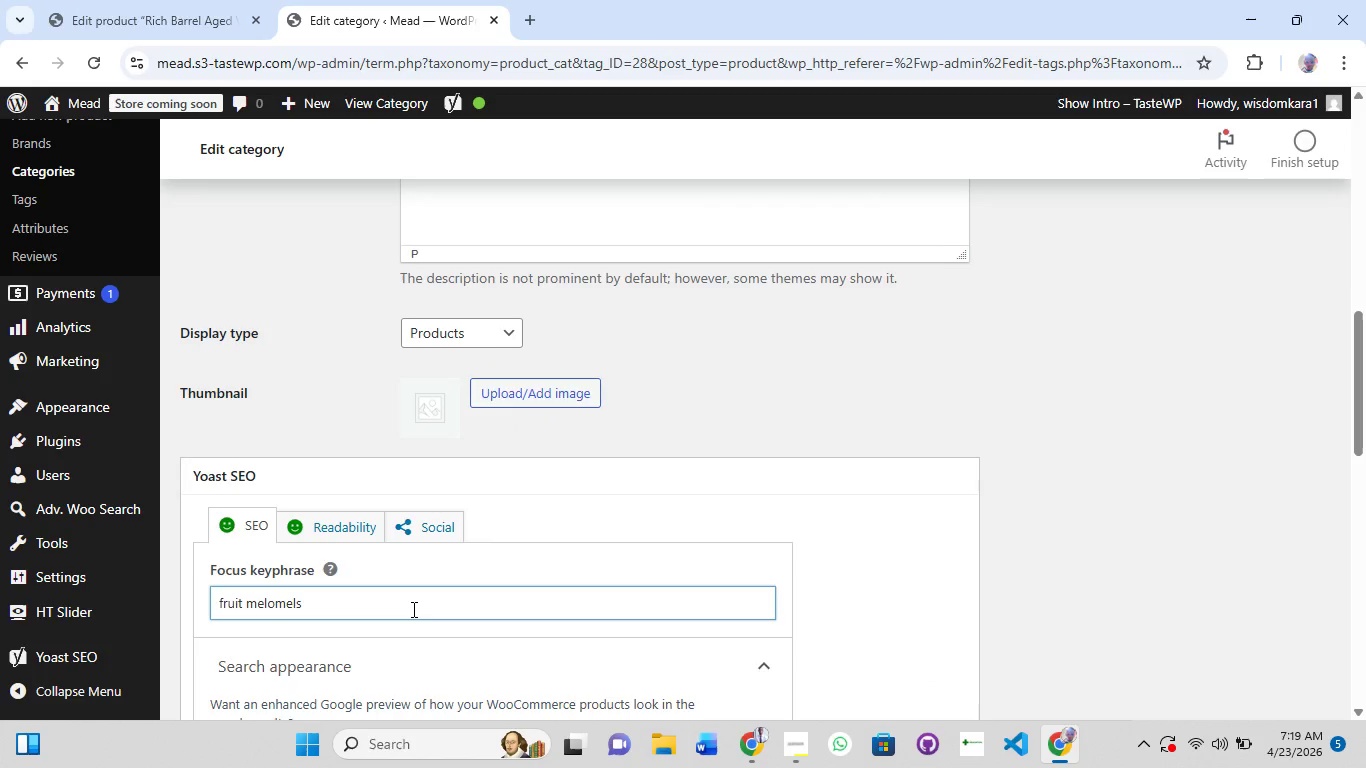 
scroll: coordinate [398, 622], scroll_direction: down, amount: 8.0
 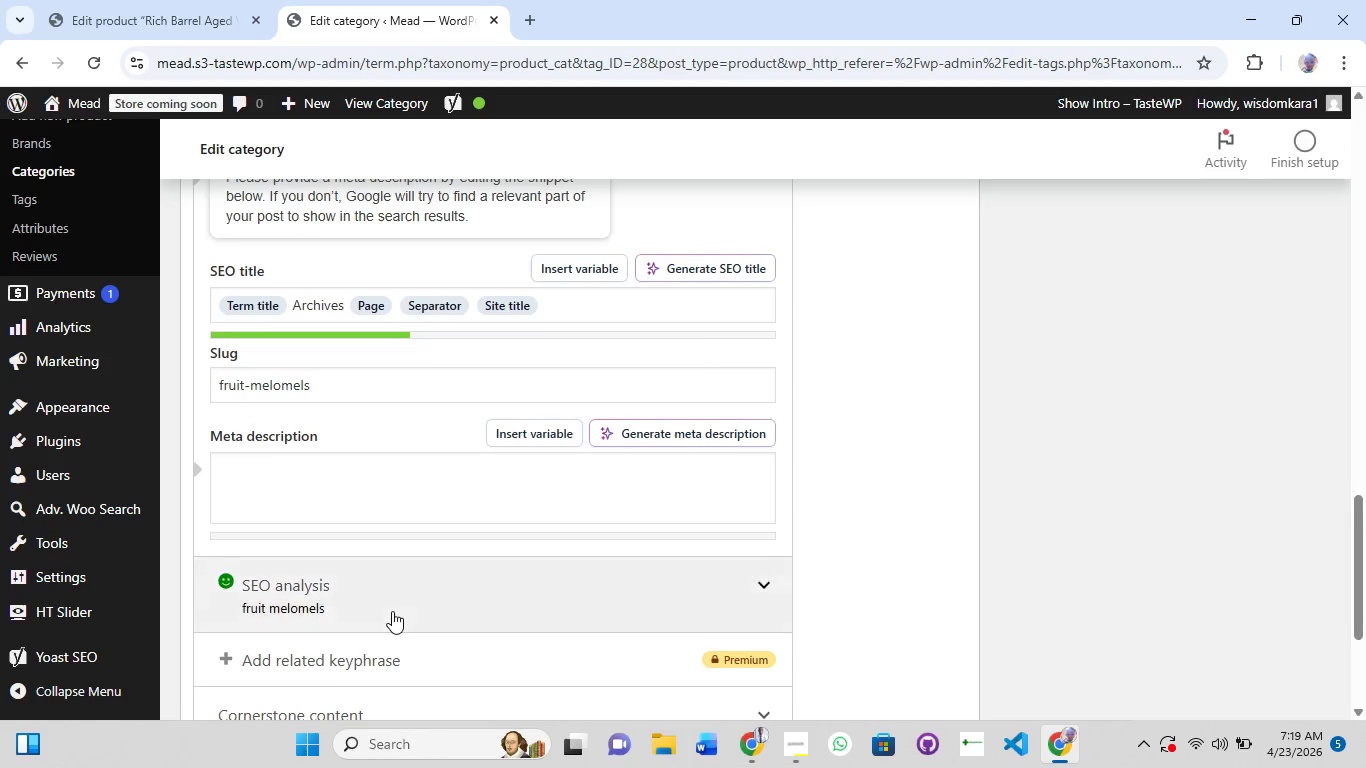 
scroll: coordinate [392, 611], scroll_direction: up, amount: 1.0
 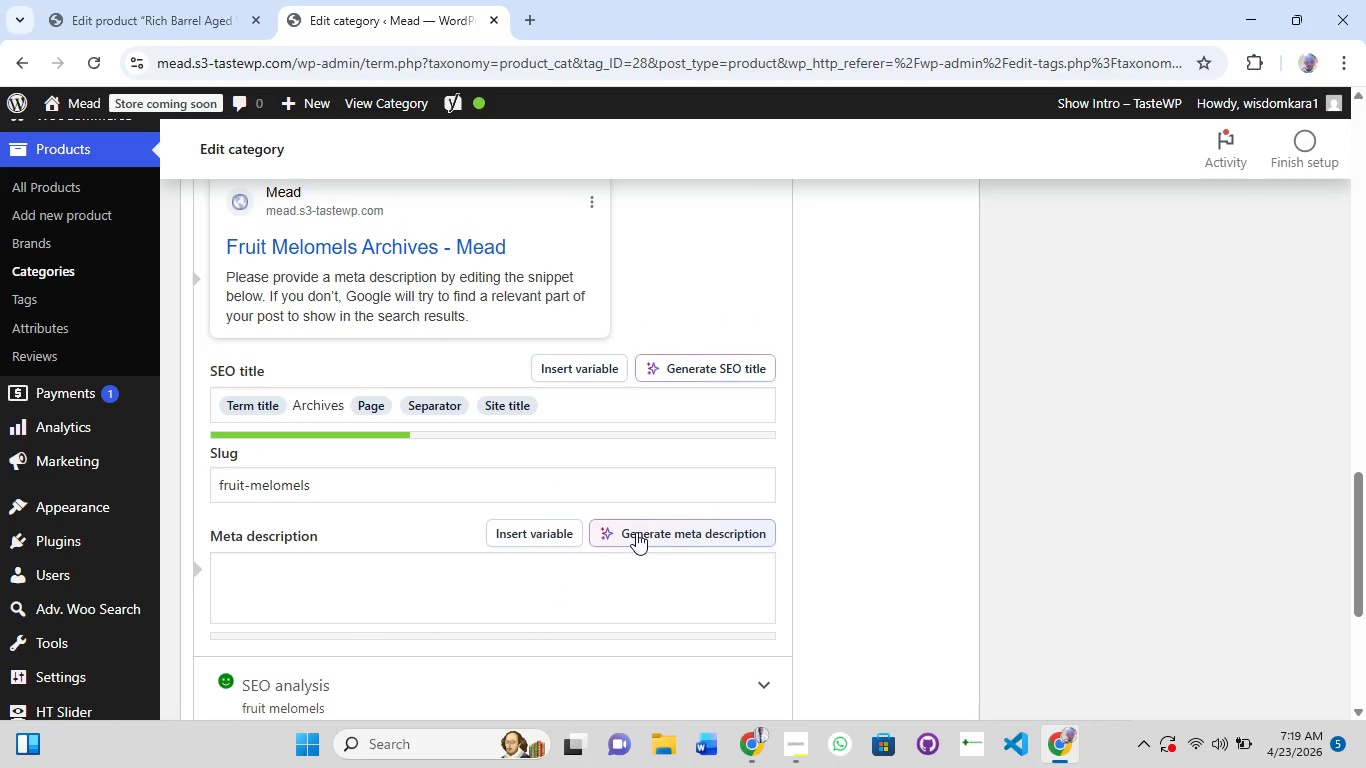 
left_click([636, 532])
 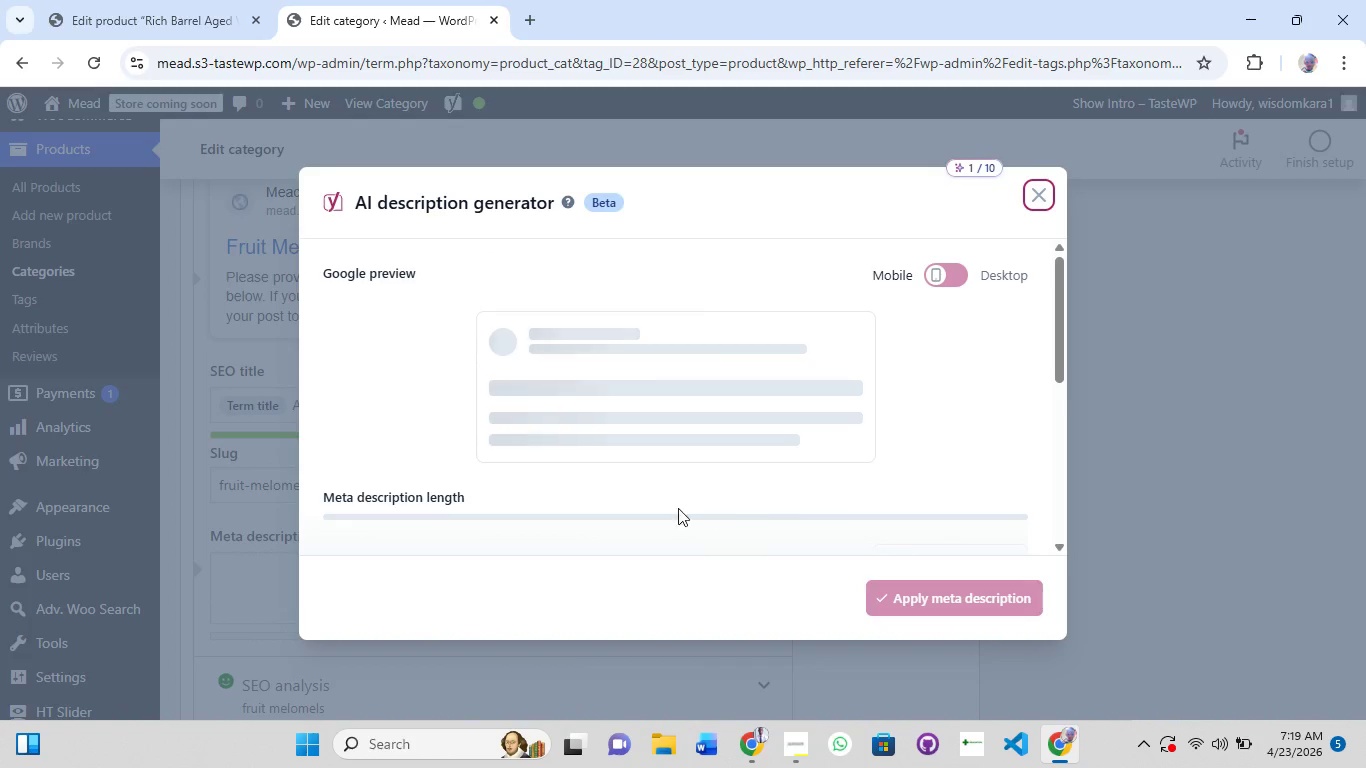 
wait(6.23)
 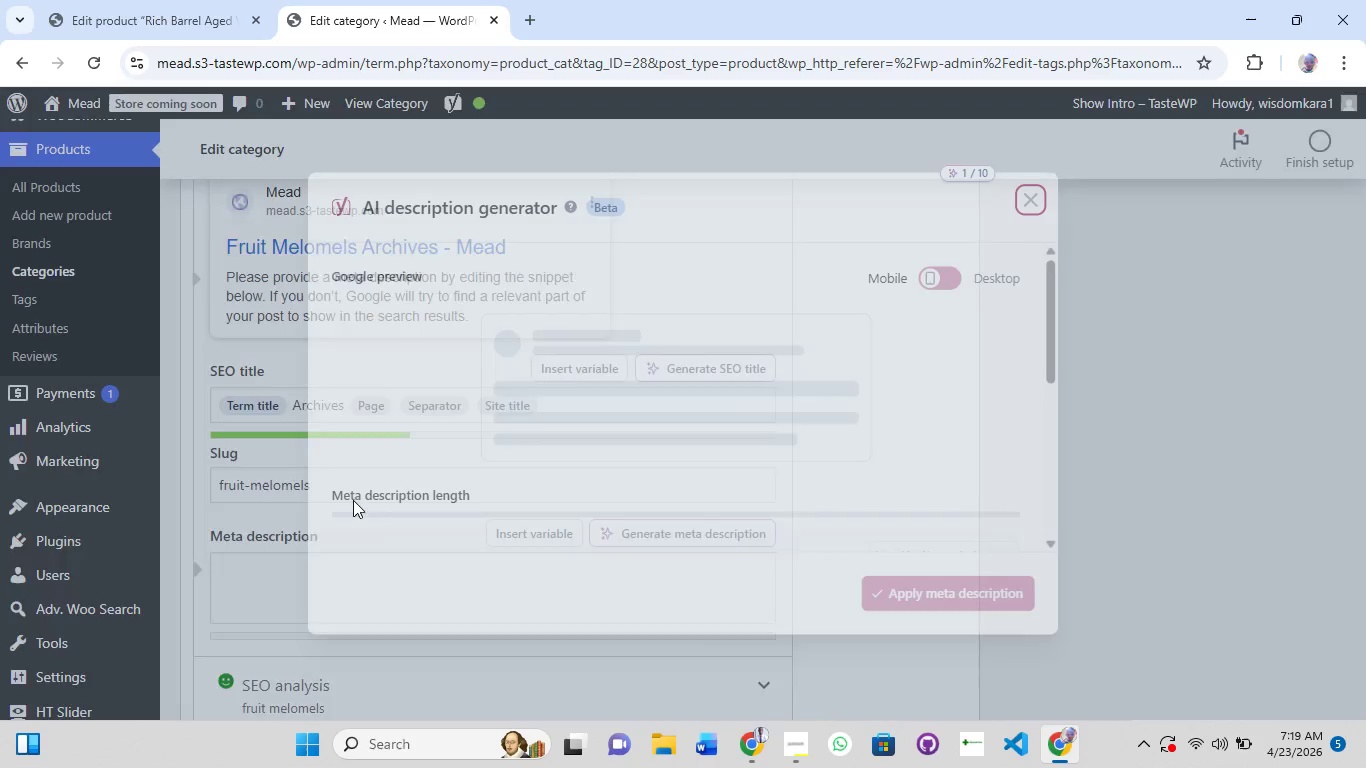 
left_click([958, 594])
 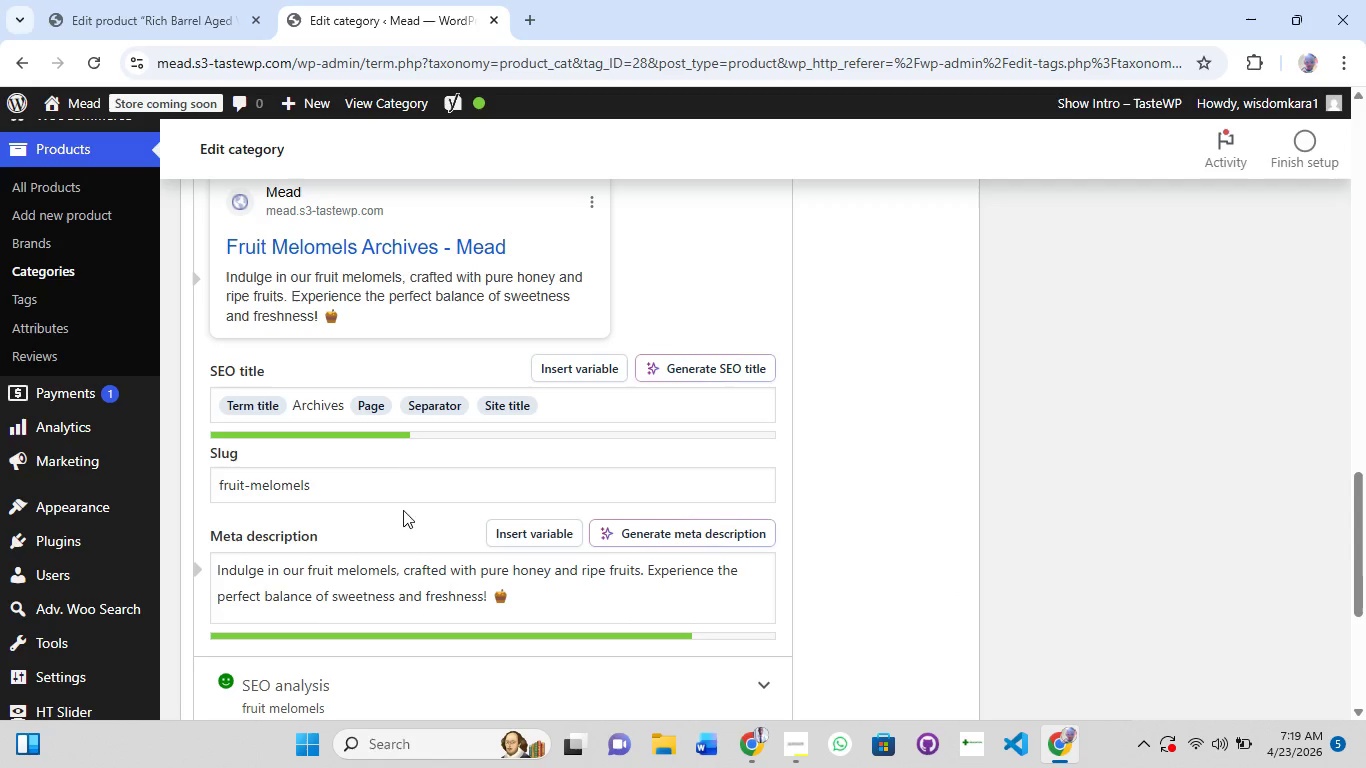 
left_click([357, 485])
 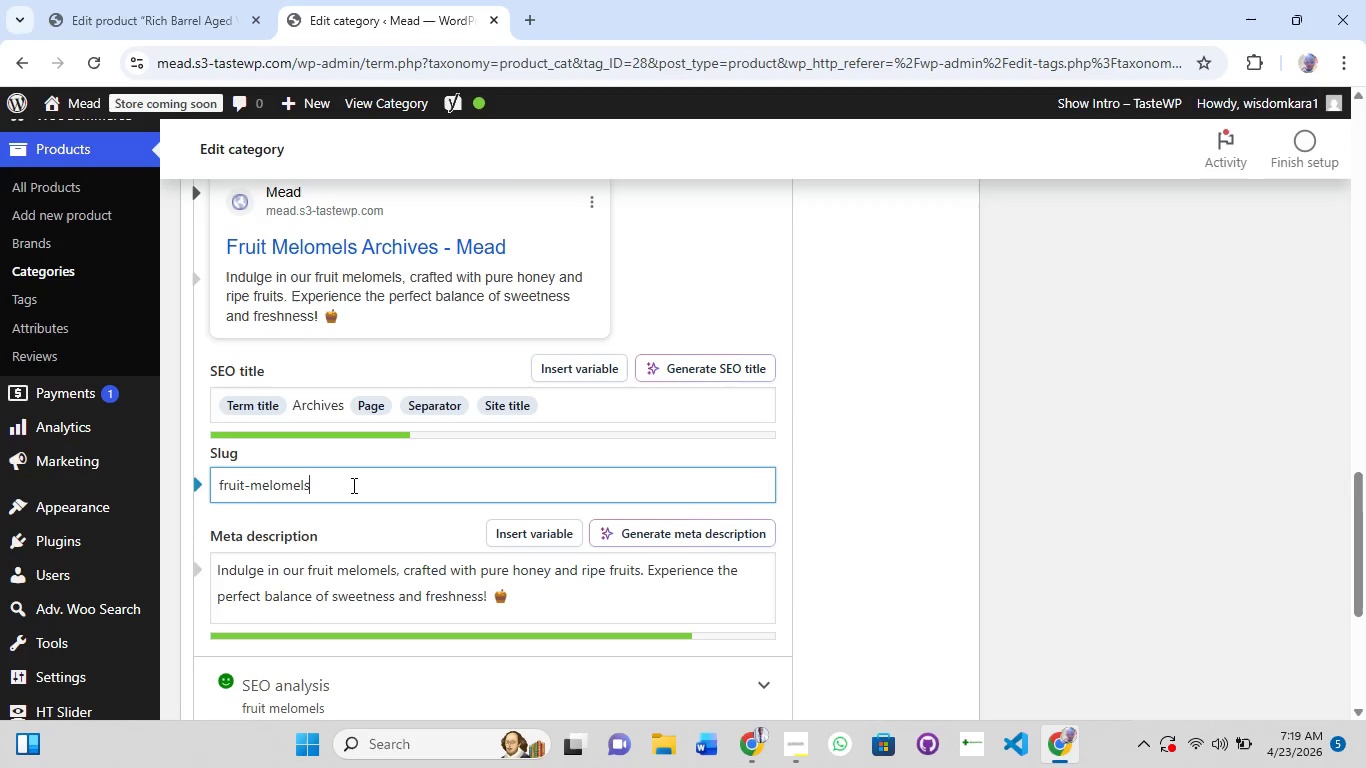 
wait(9.14)
 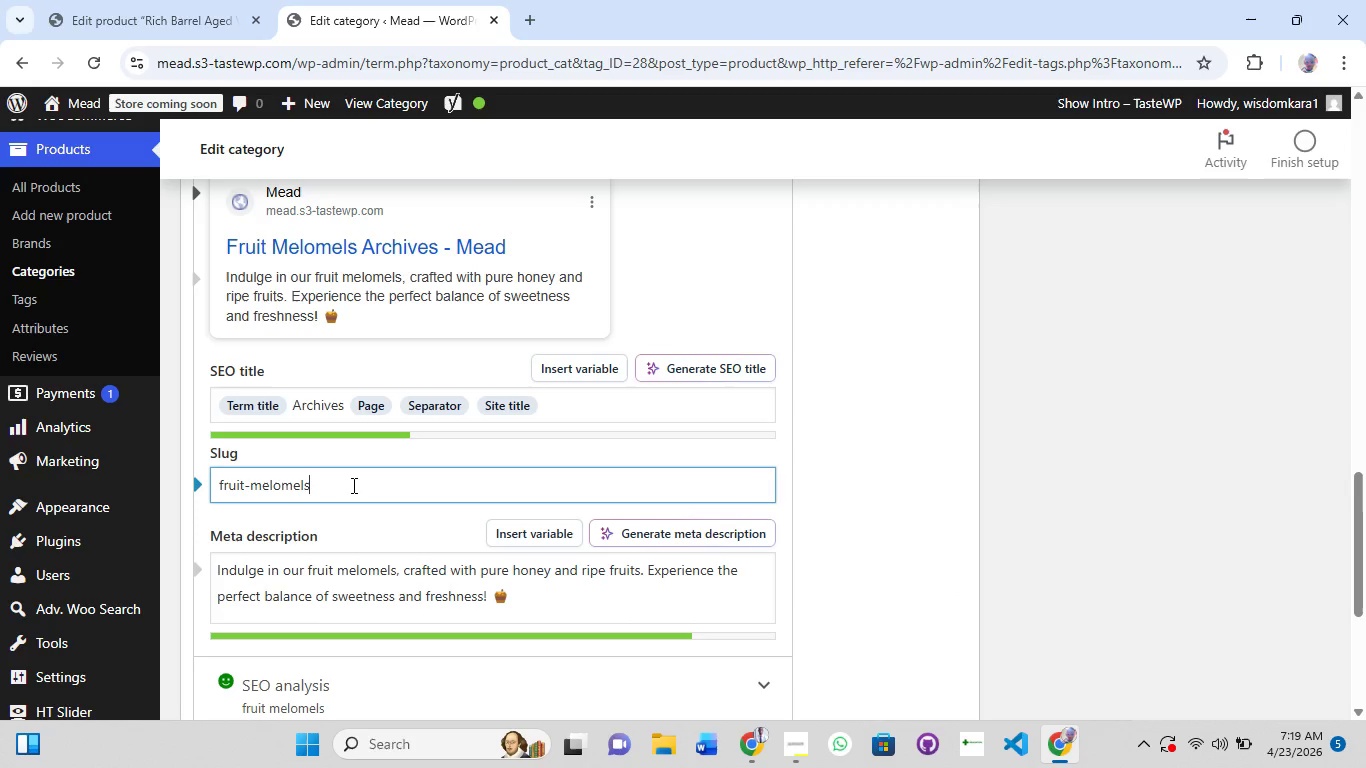 
type( premuimly crafted)
 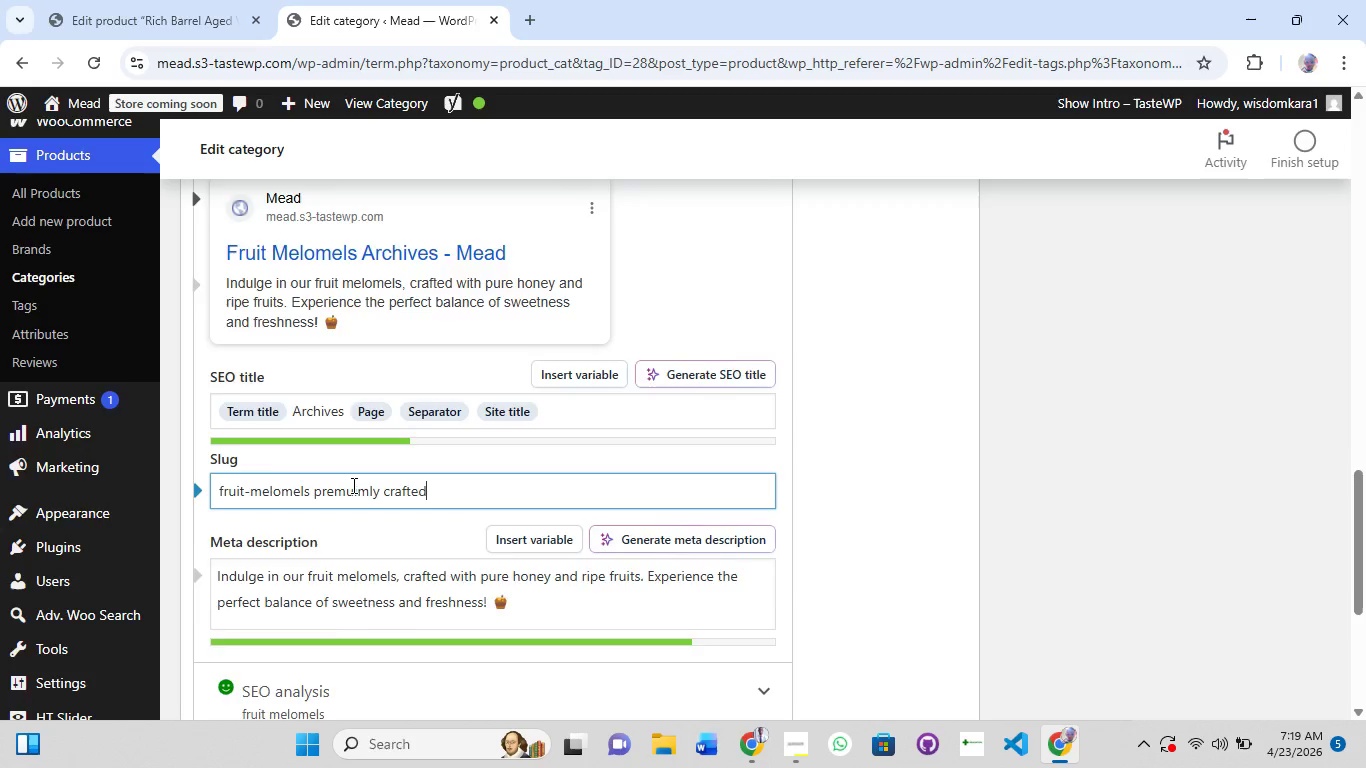 
scroll: coordinate [352, 485], scroll_direction: down, amount: 4.0
 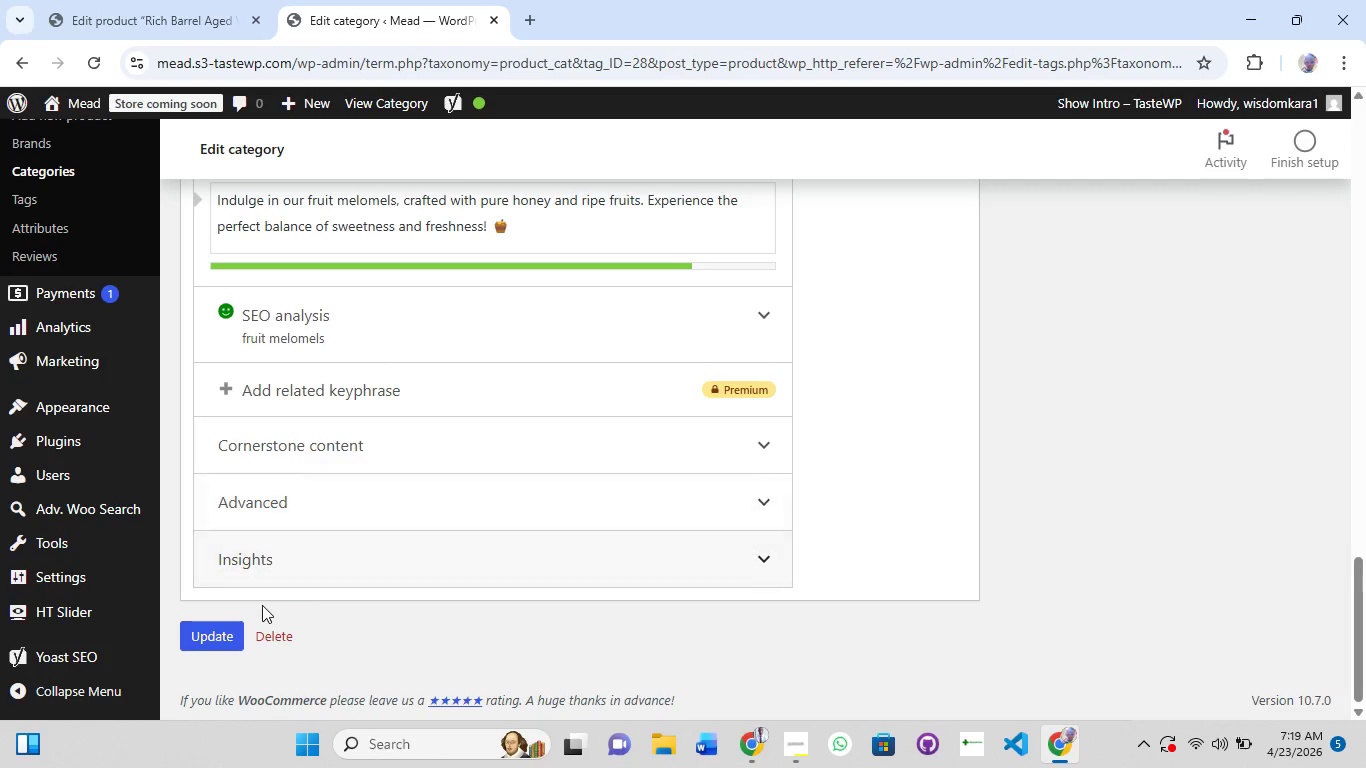 
left_click([213, 629])
 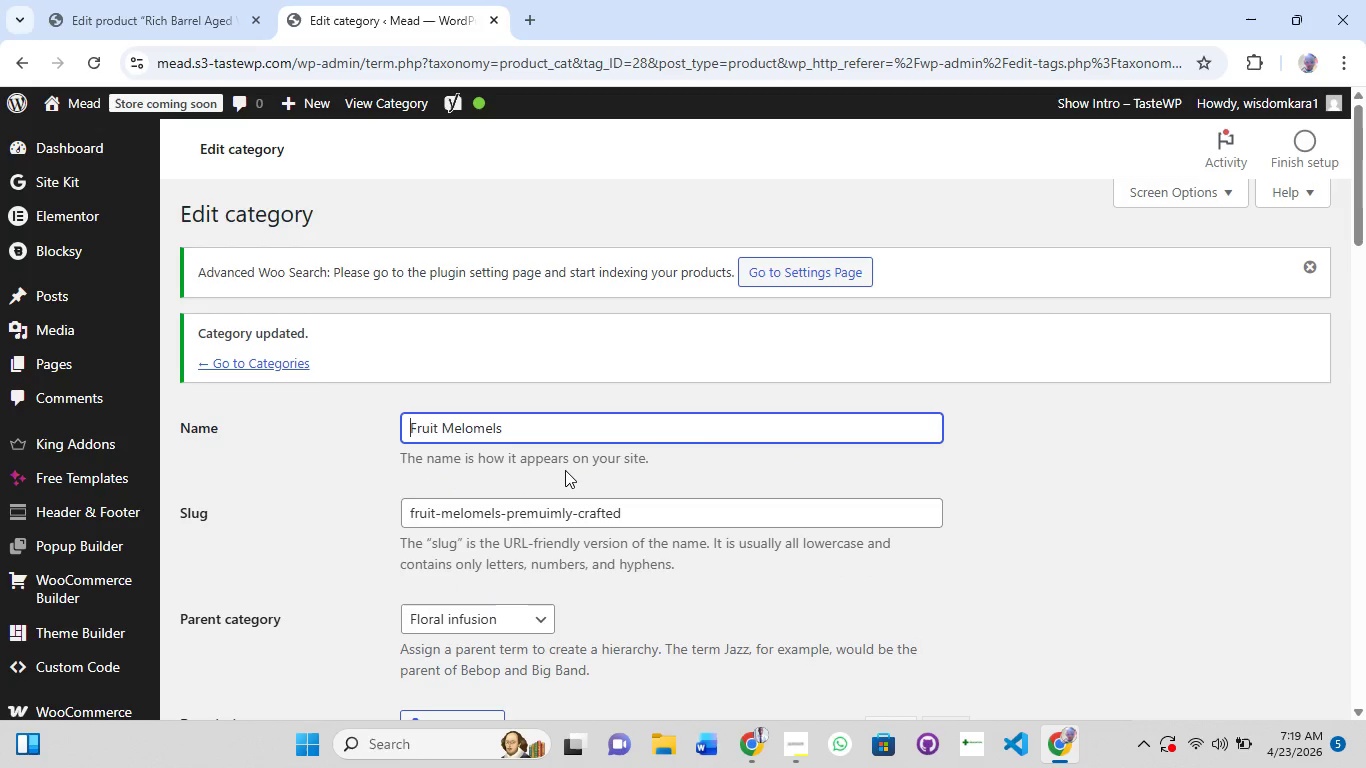 
wait(7.3)
 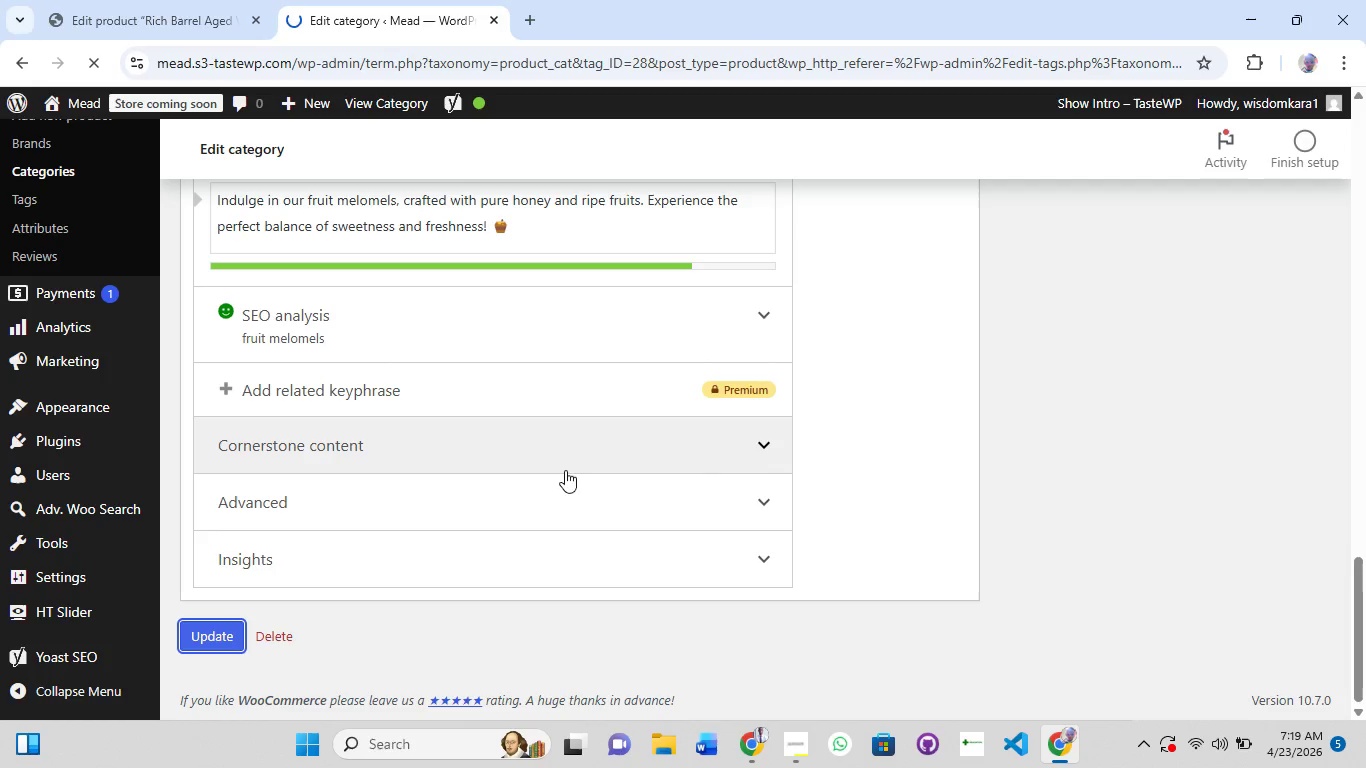 
scroll: coordinate [357, 346], scroll_direction: up, amount: 4.0
 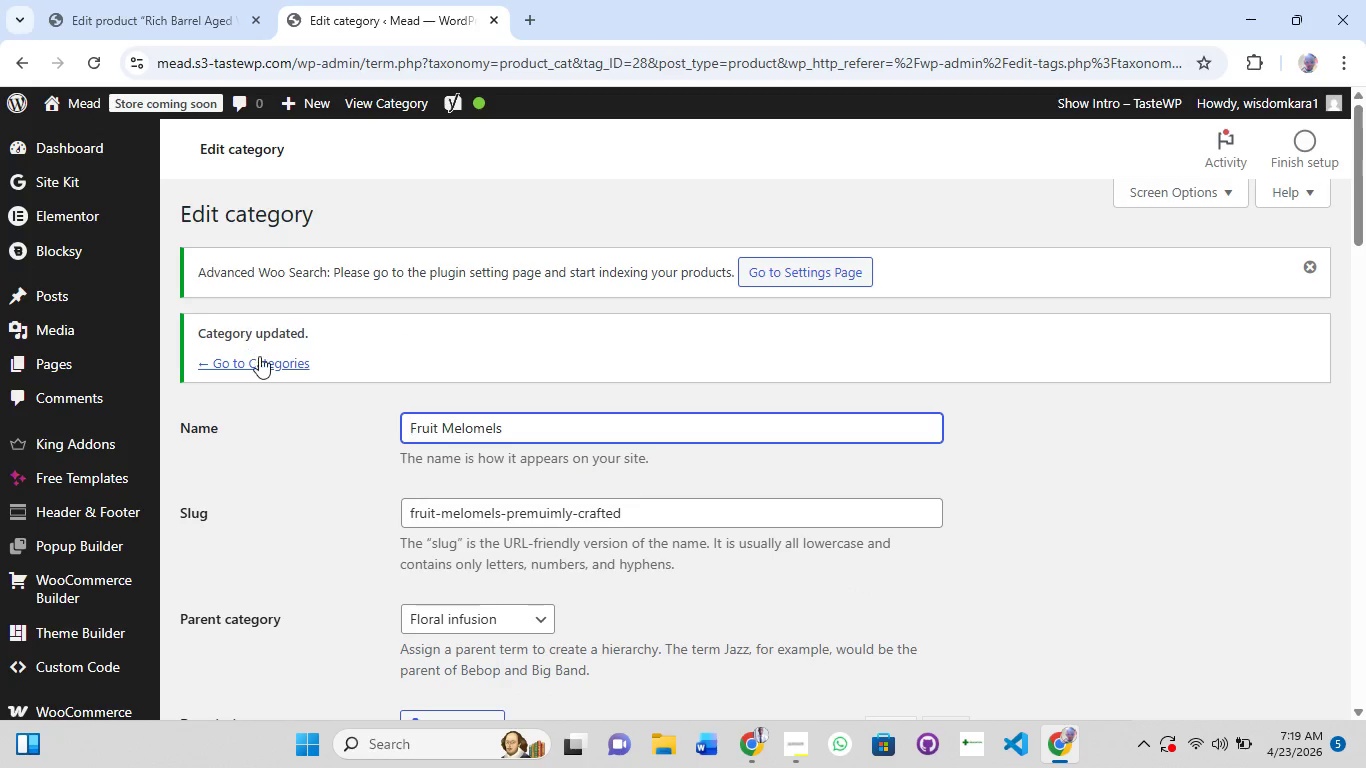 
left_click([260, 357])
 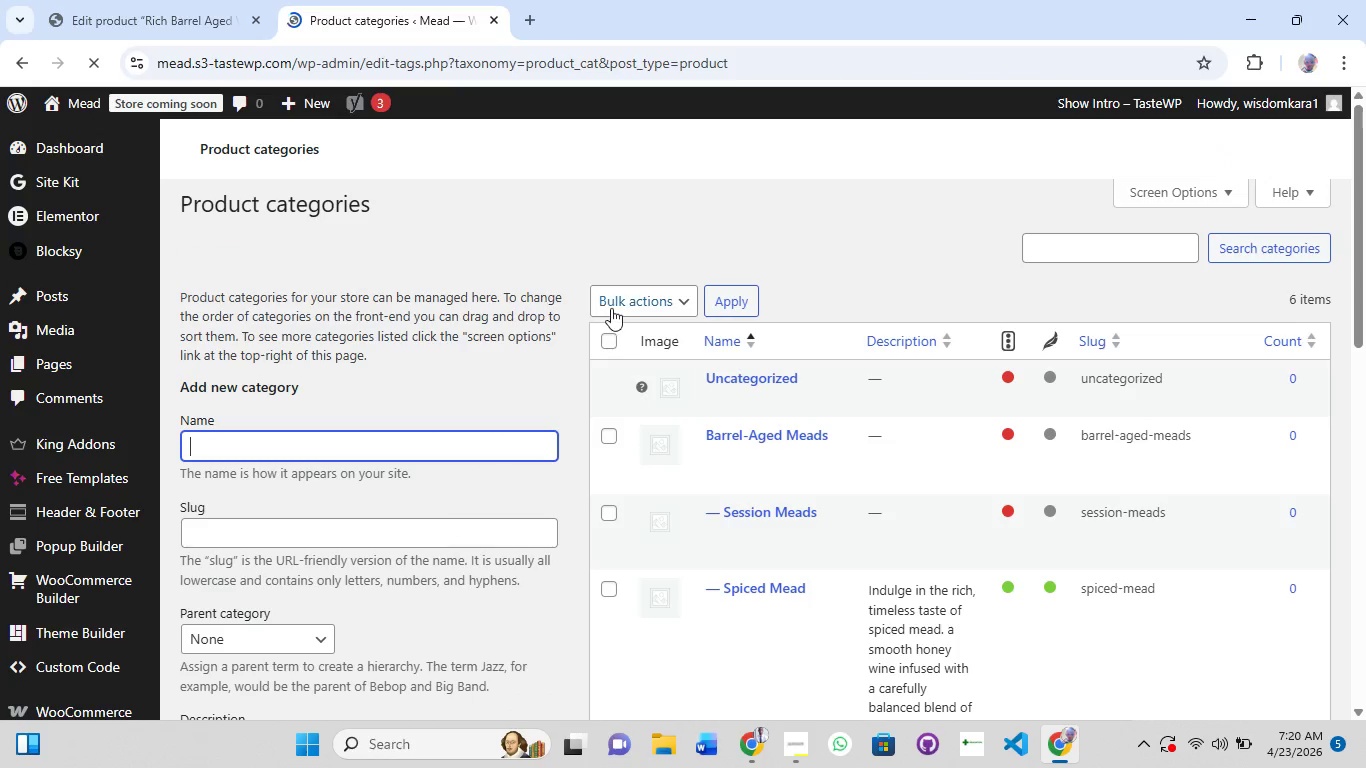 
scroll: coordinate [812, 452], scroll_direction: down, amount: 2.0
 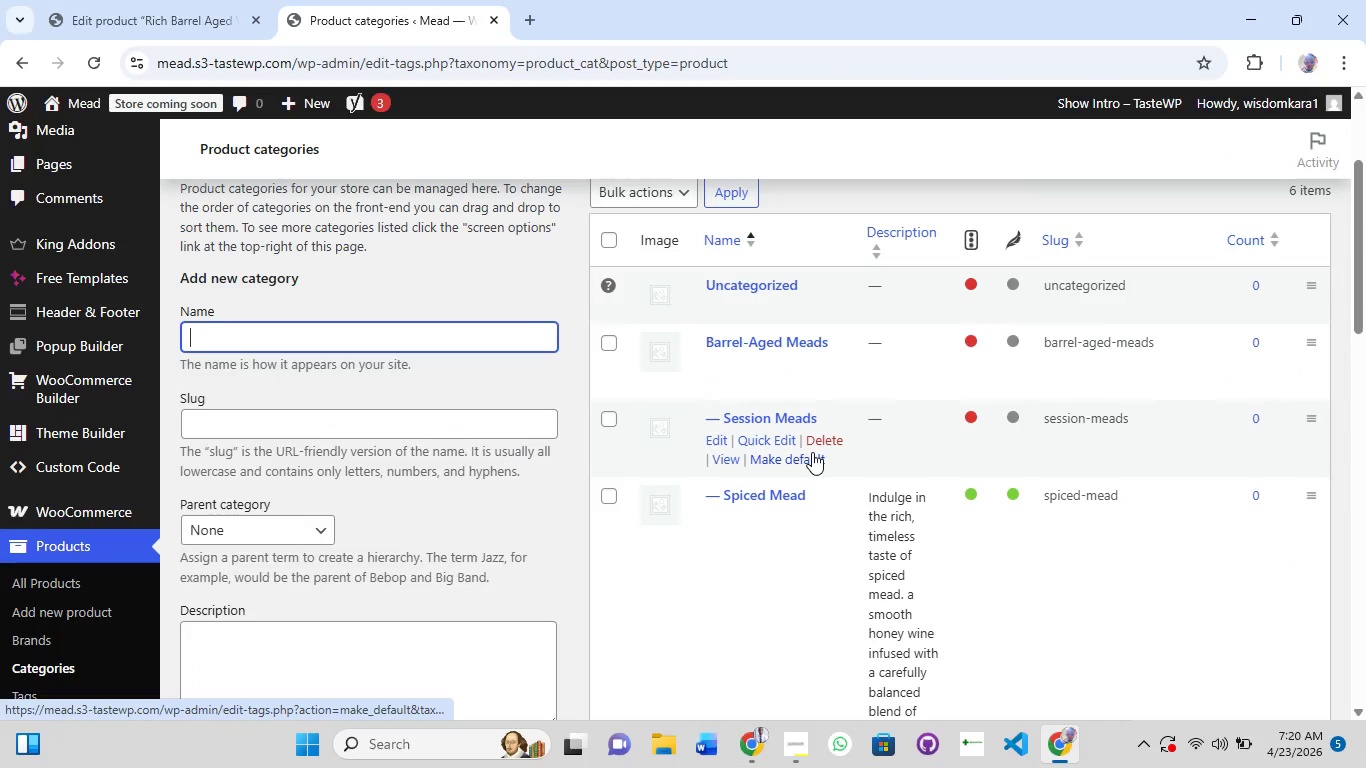 
scroll: coordinate [812, 452], scroll_direction: up, amount: 1.0
 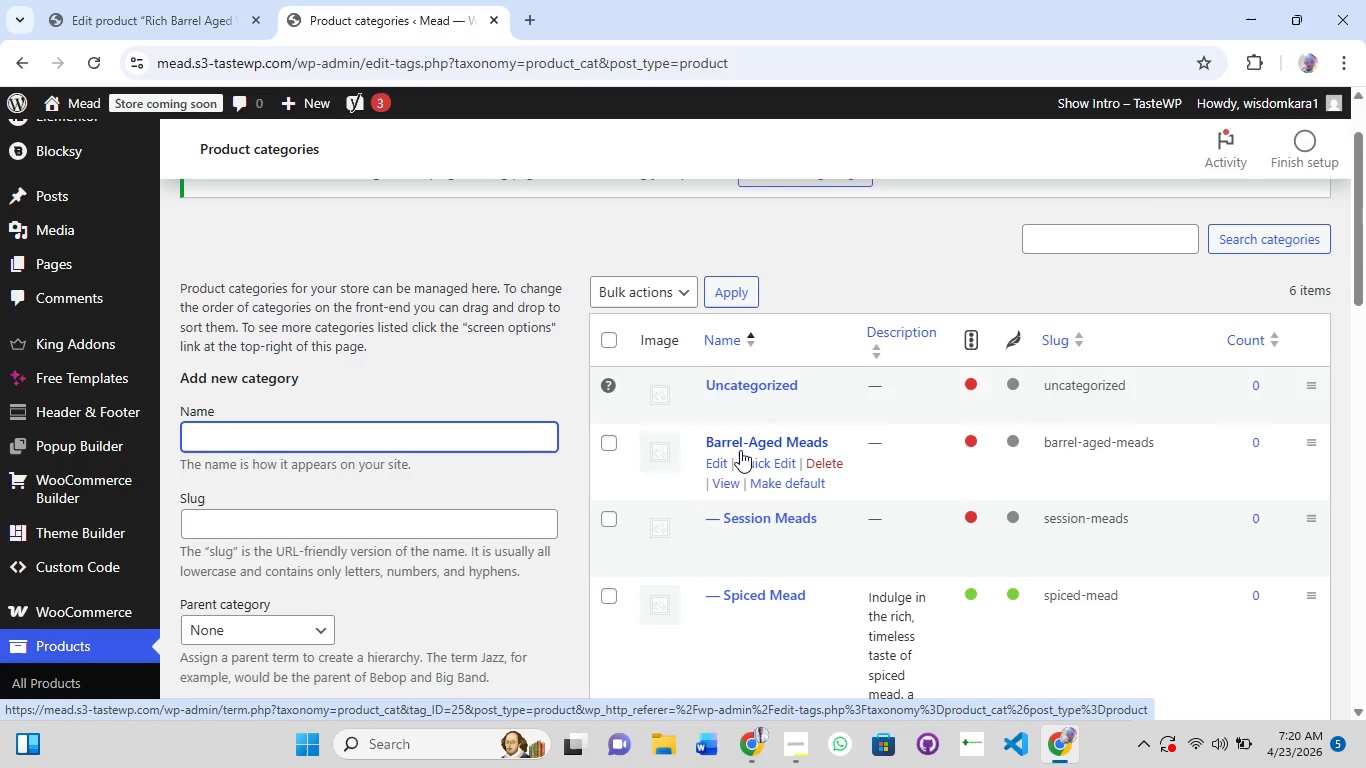 
wait(39.8)
 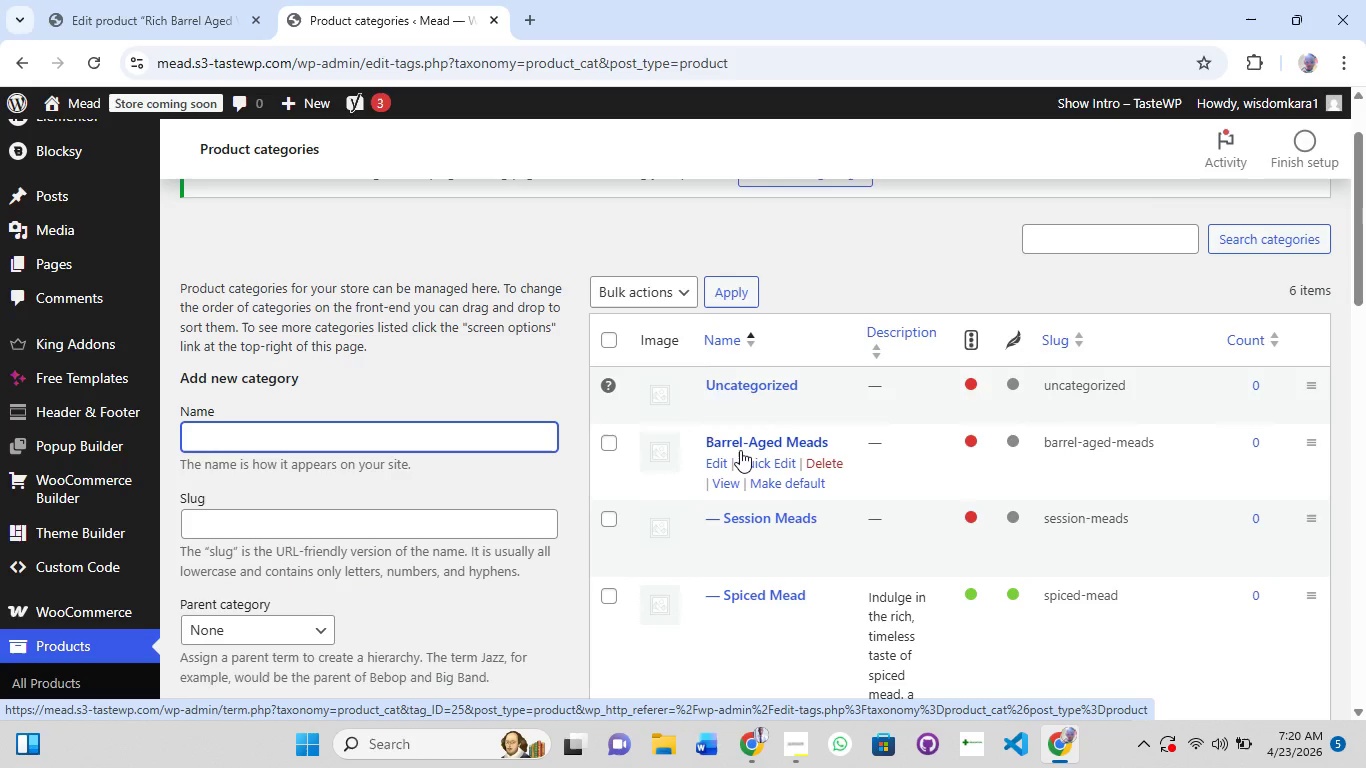 
left_click([712, 461])
 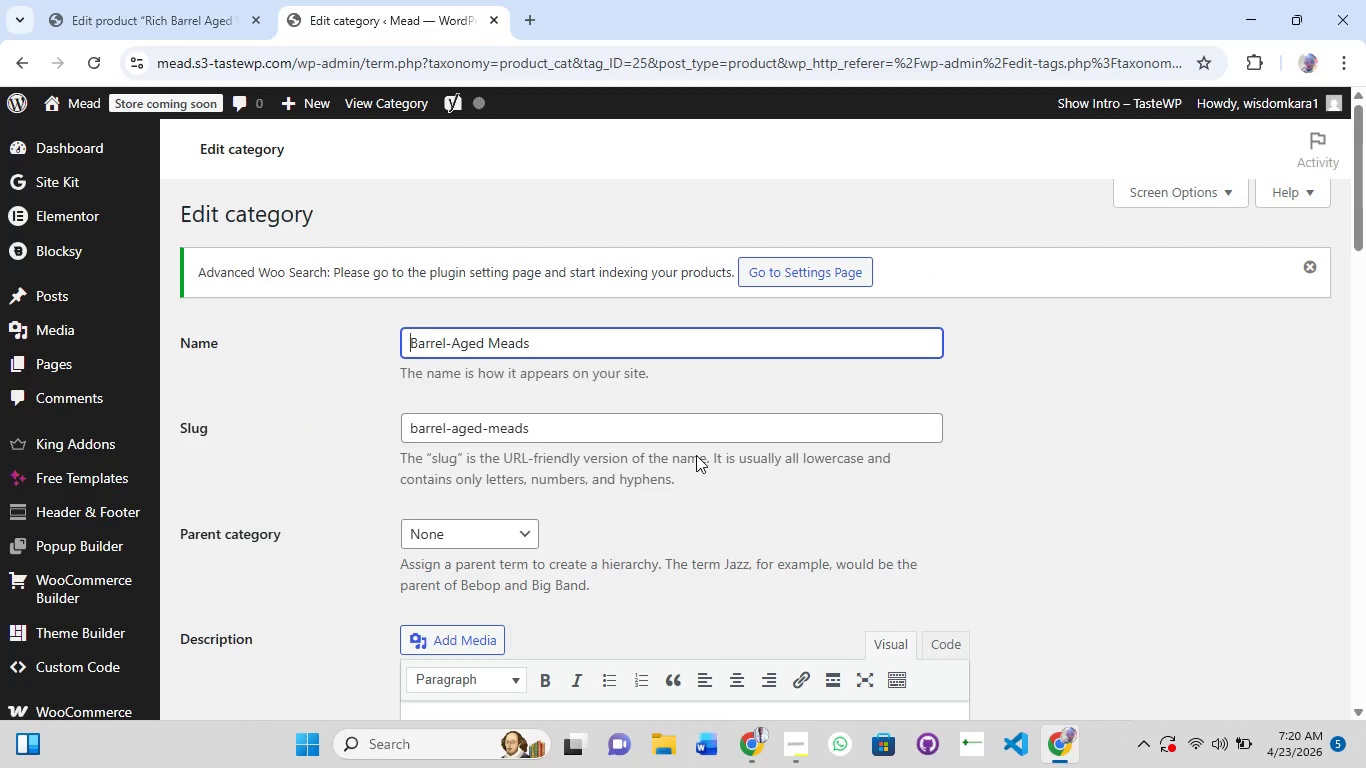 
scroll: coordinate [696, 455], scroll_direction: down, amount: 3.0
 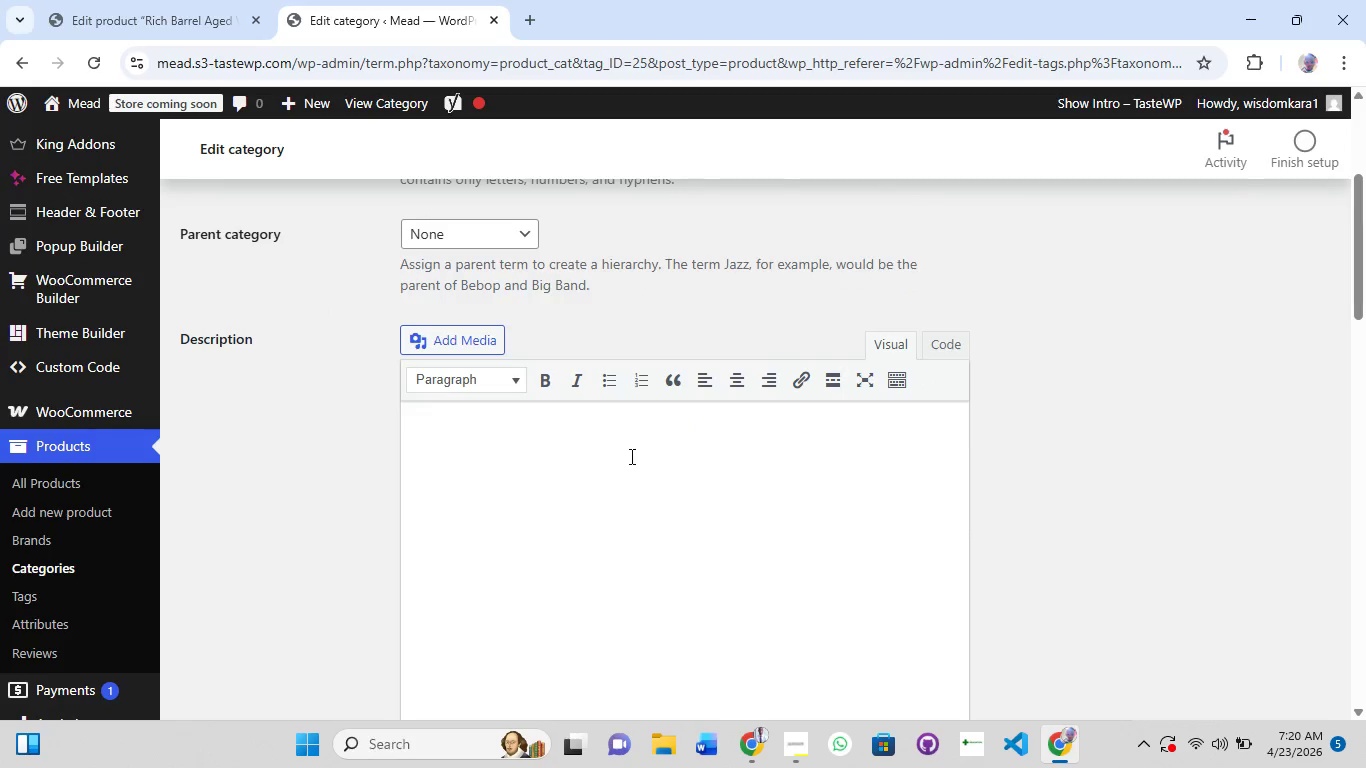 
left_click([609, 459])
 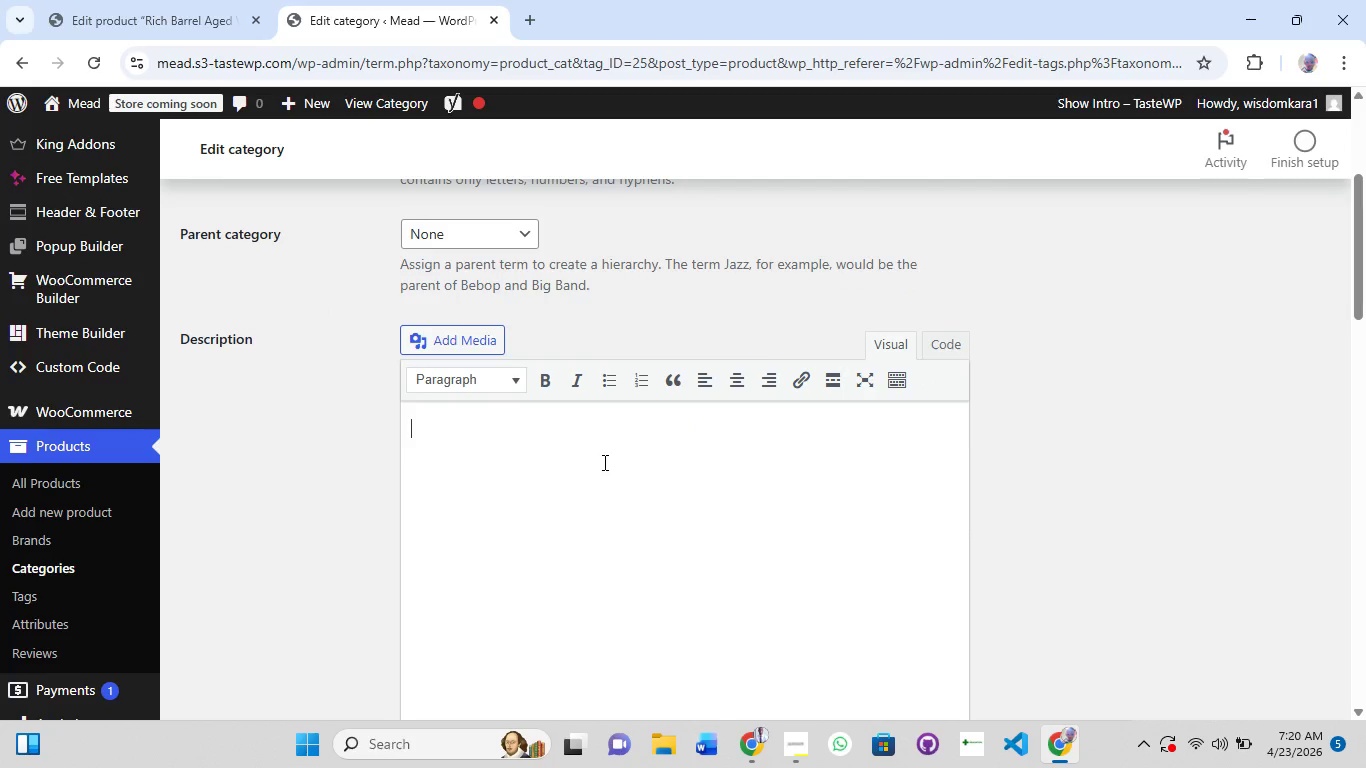 
scroll: coordinate [573, 498], scroll_direction: up, amount: 5.0
 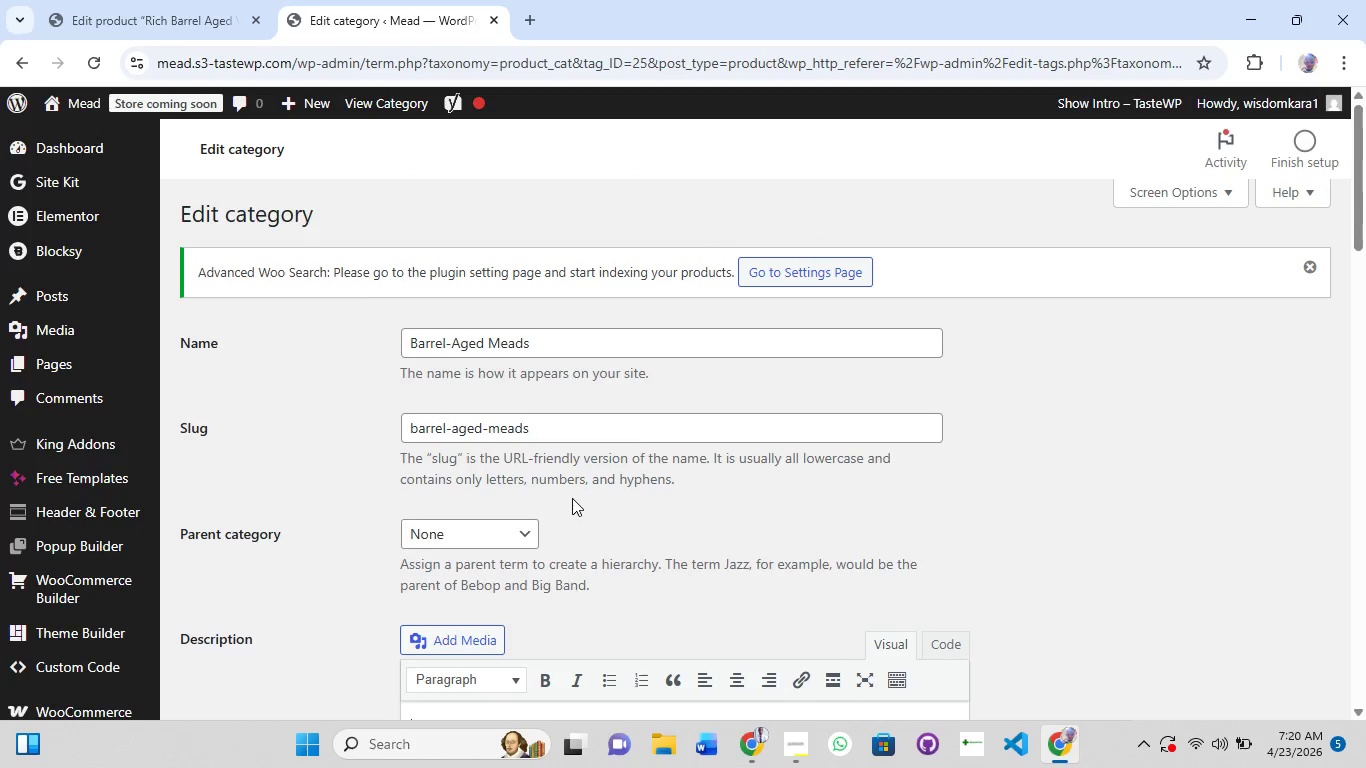 
scroll: coordinate [566, 501], scroll_direction: down, amount: 3.0
 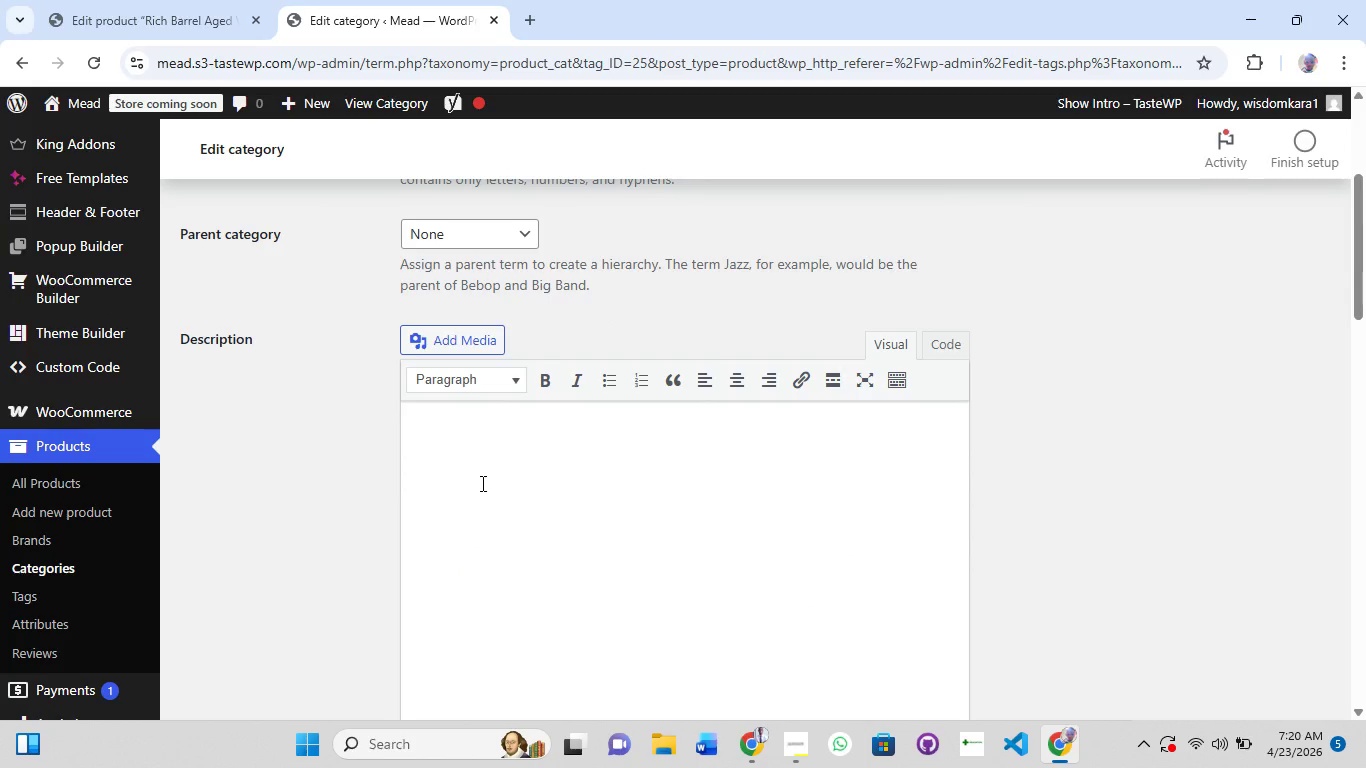 
type(Discover the revitalizinfg)
key(Backspace)
key(Backspace)
type(g tast f)
key(Backspace)
key(Backspace)
type(e of our premuim barrel aged mead)
 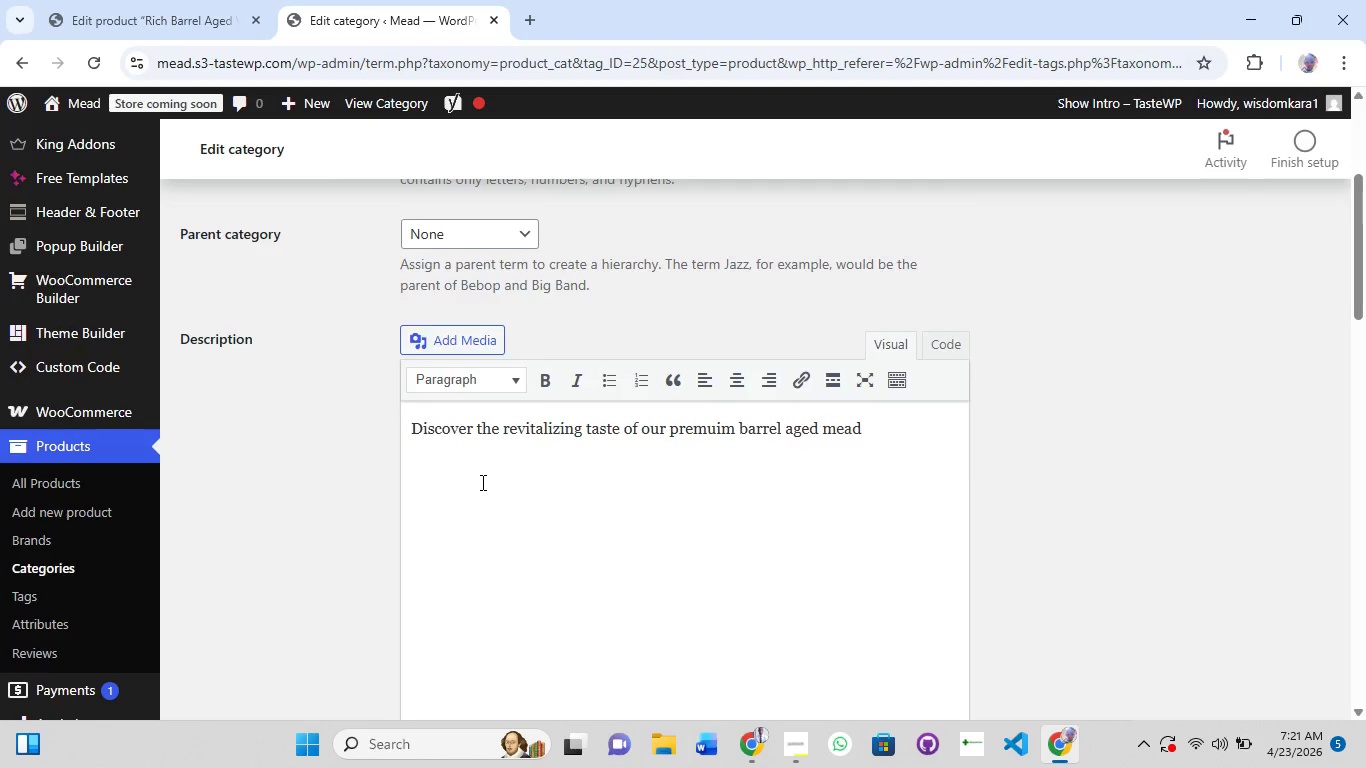 
scroll: coordinate [481, 482], scroll_direction: up, amount: 4.0
 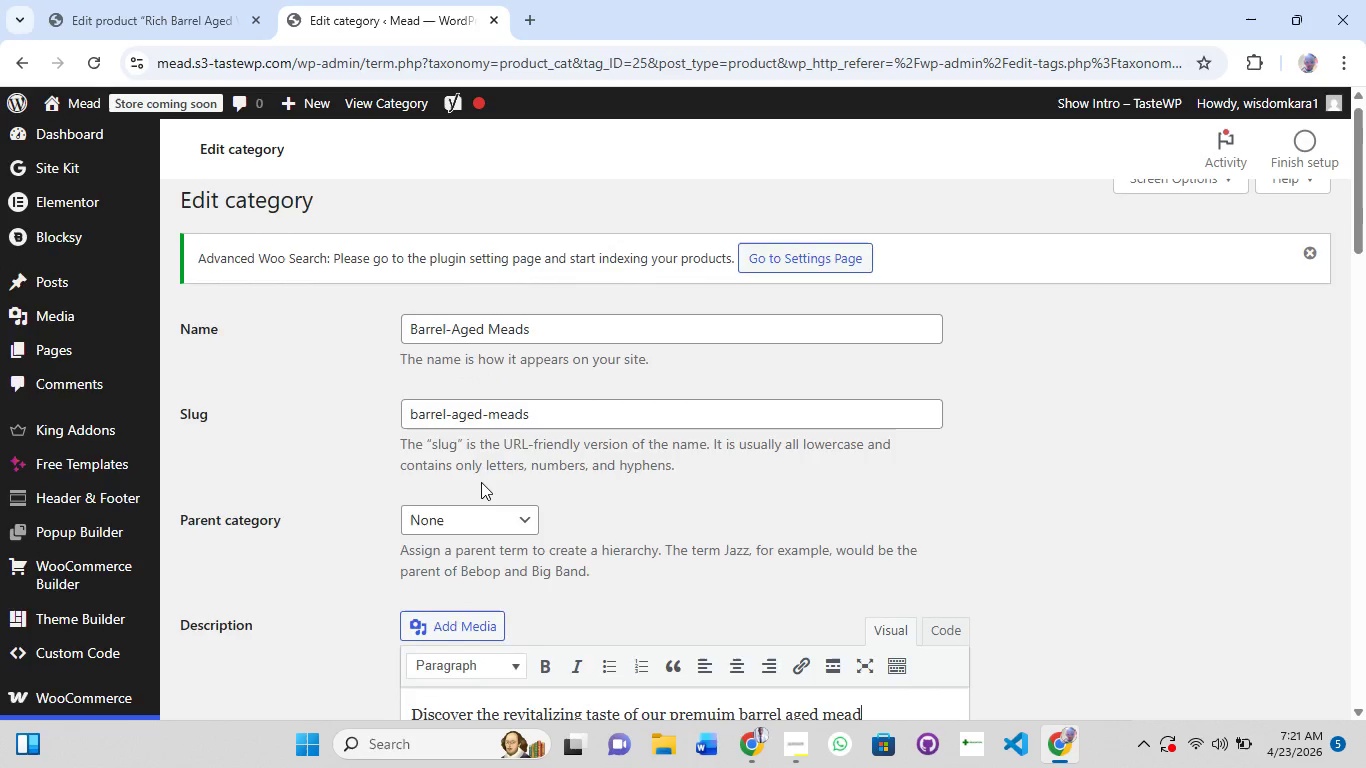 
scroll: coordinate [481, 482], scroll_direction: down, amount: 3.0
 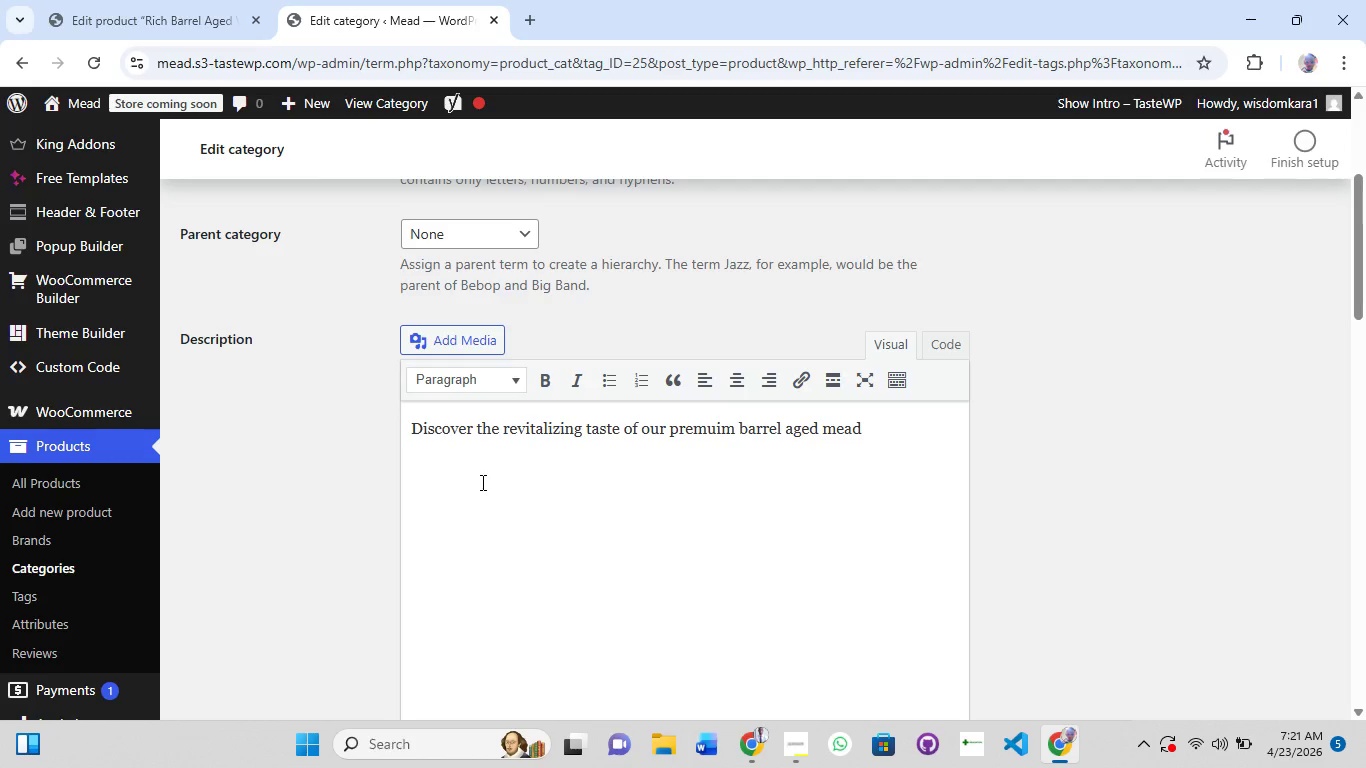 
type(s. giving you the vitality in every sip and providing th )
key(Backspace)
type(at satisfactory feeling after every gulp)
 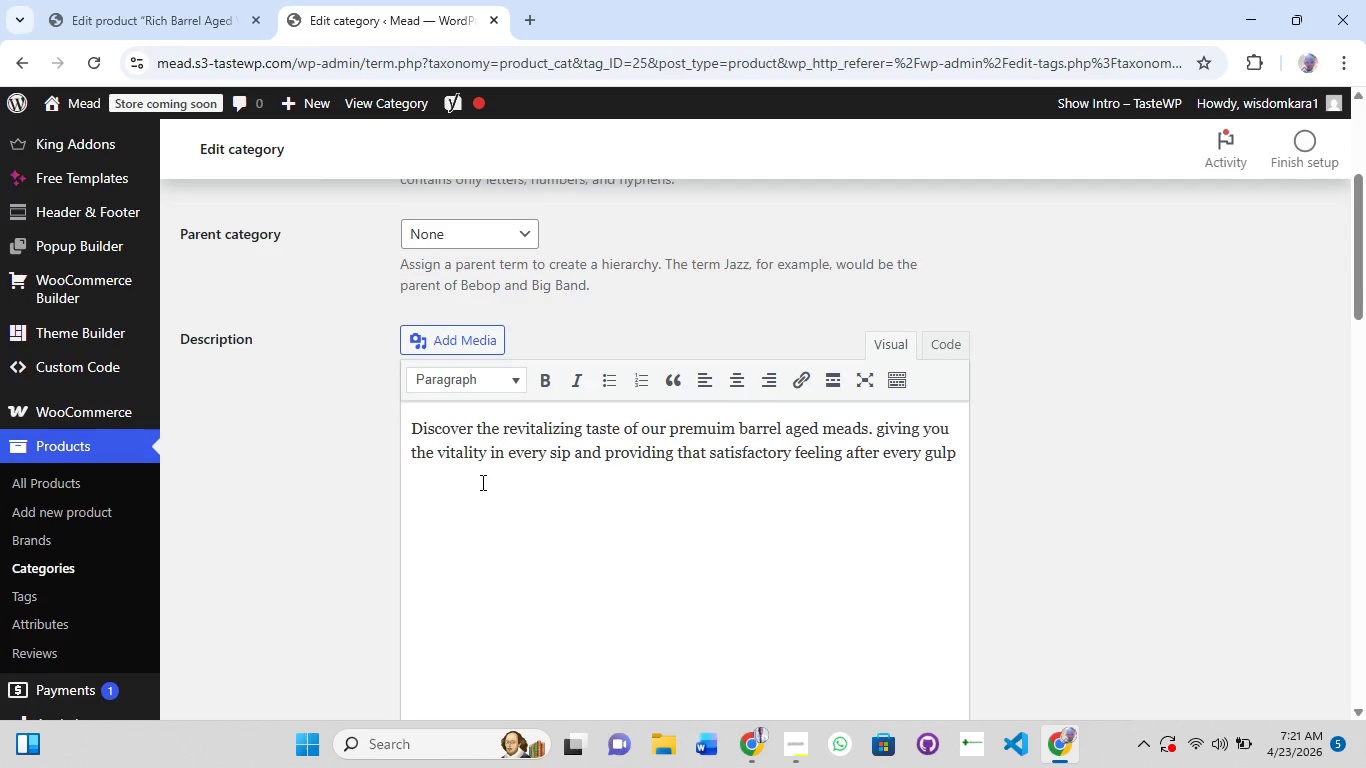 
scroll: coordinate [481, 482], scroll_direction: down, amount: 1.0
 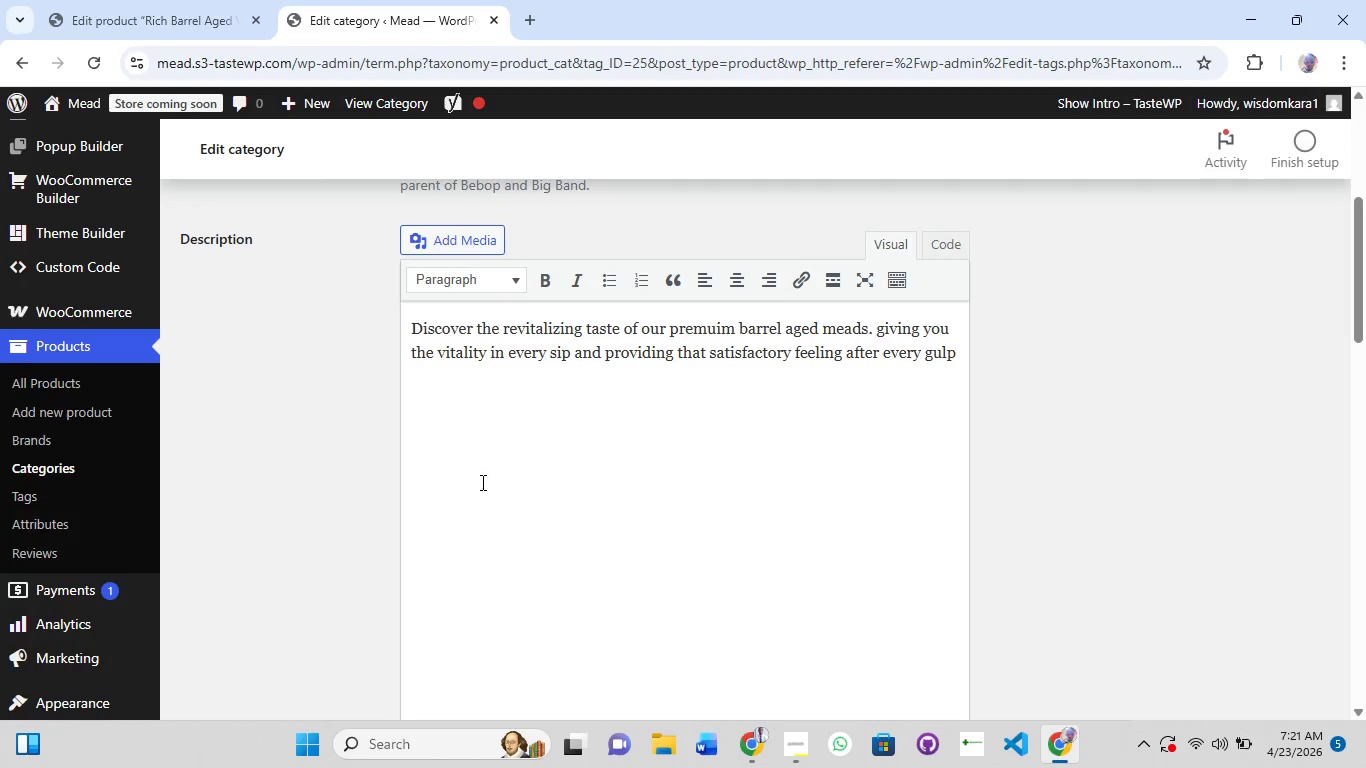 
scroll: coordinate [483, 482], scroll_direction: up, amount: 5.0
 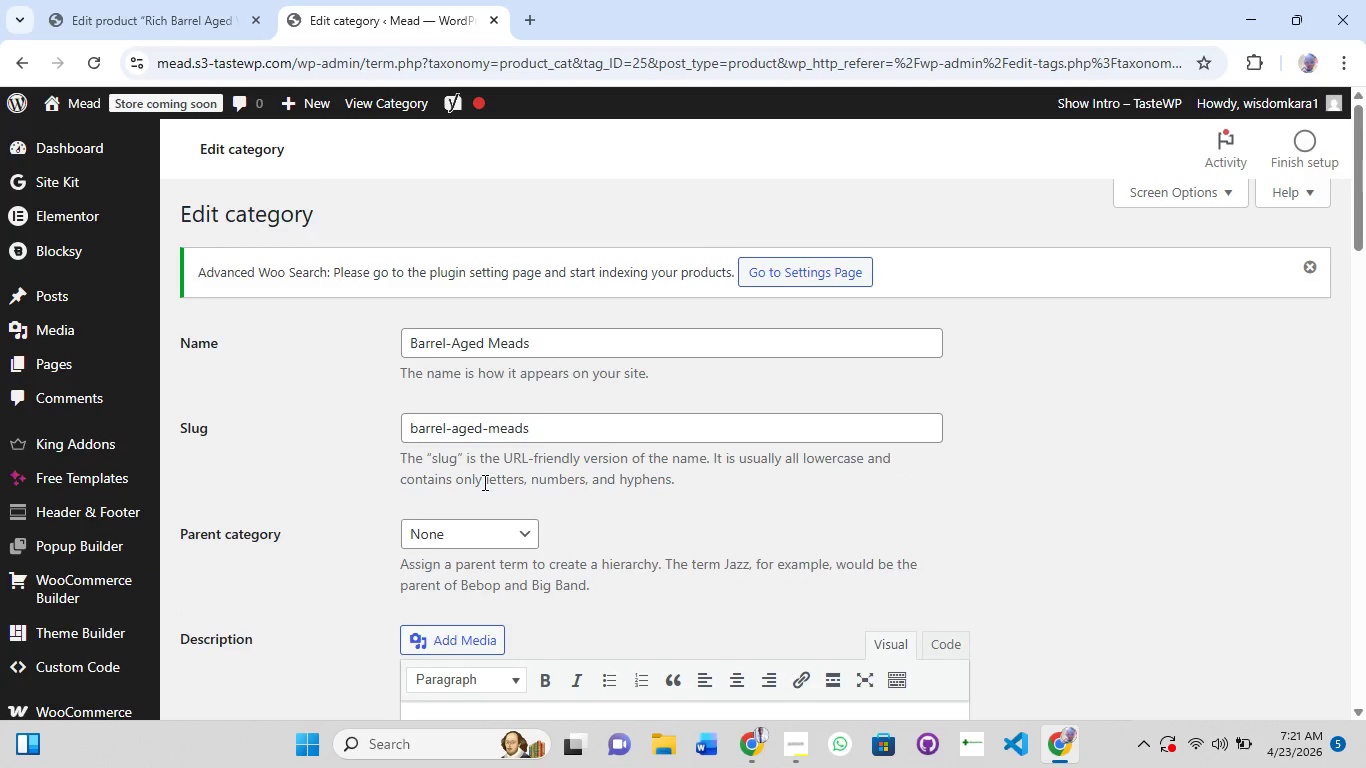 
scroll: coordinate [483, 482], scroll_direction: down, amount: 10.0
 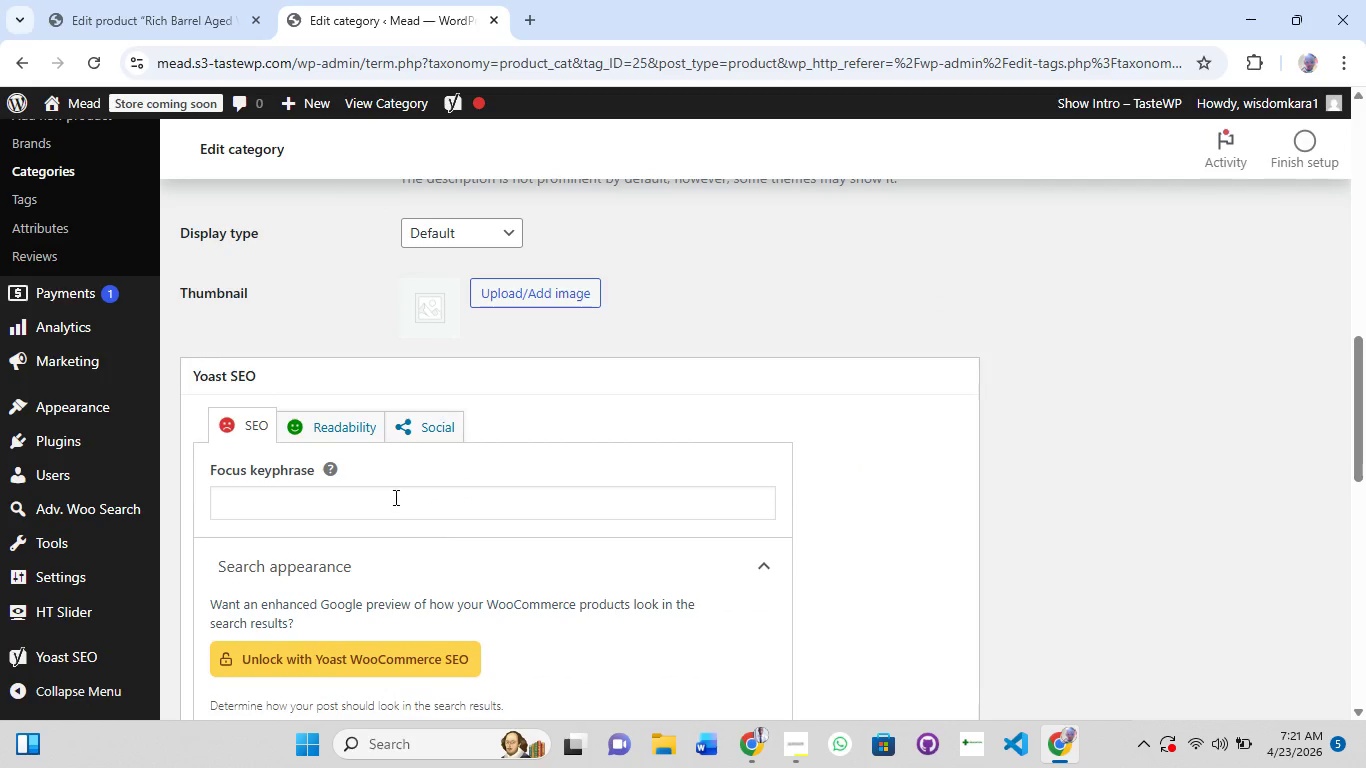 
left_click([397, 494])
 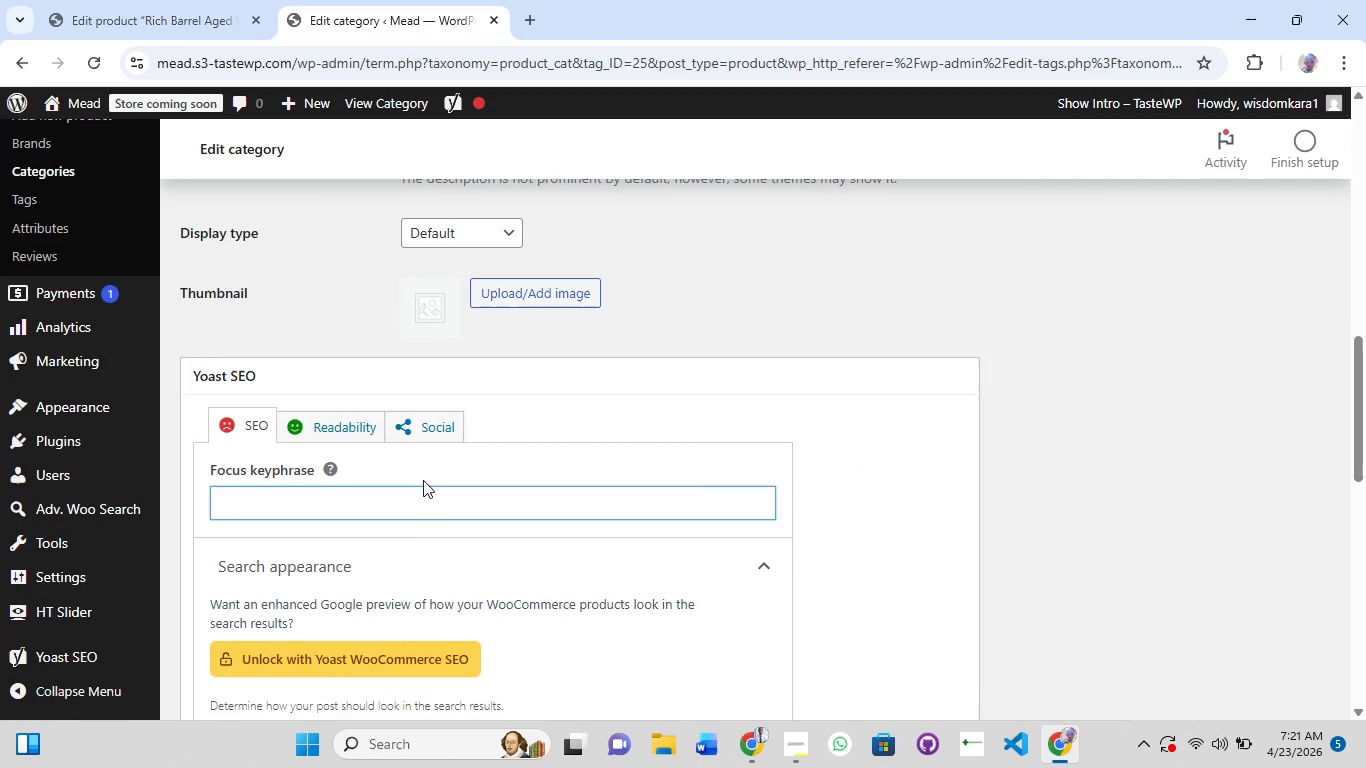 
type(barrel aged meads)
 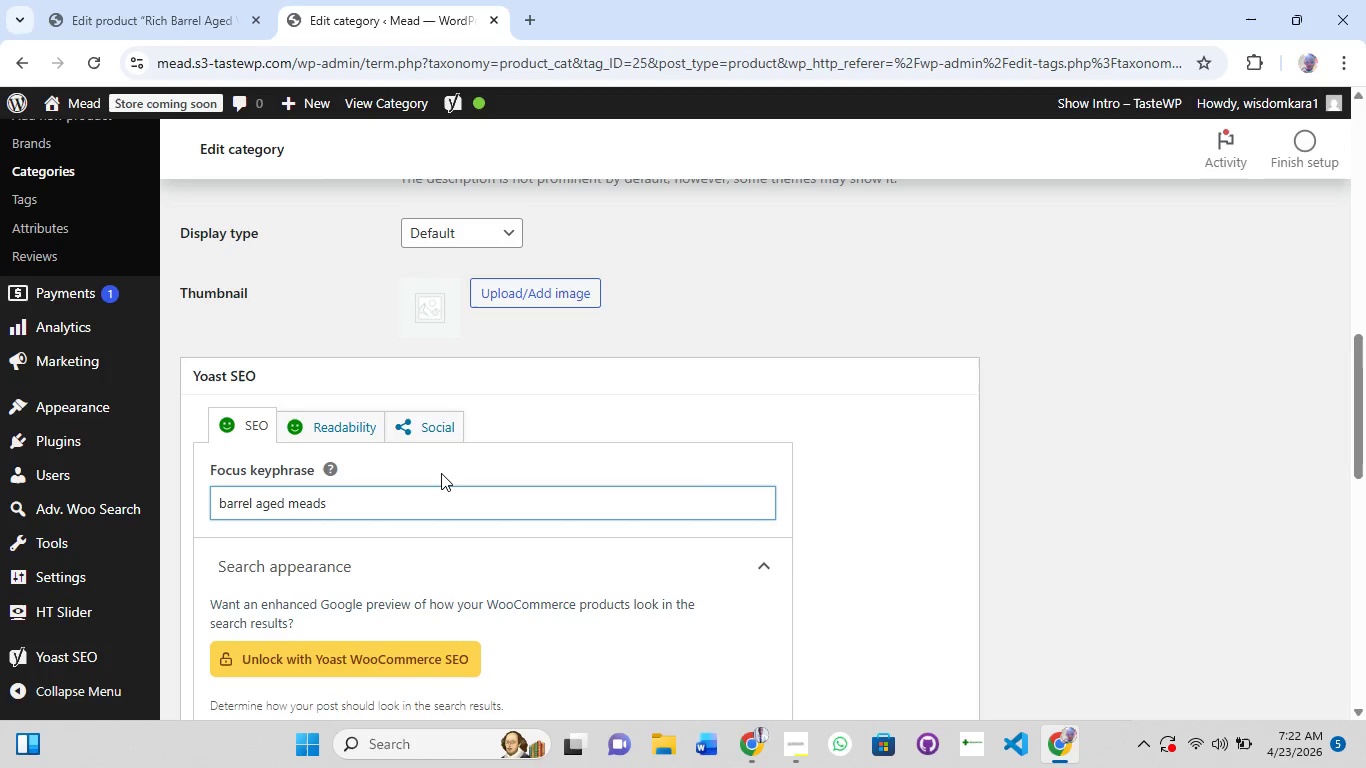 
wait(37.33)
 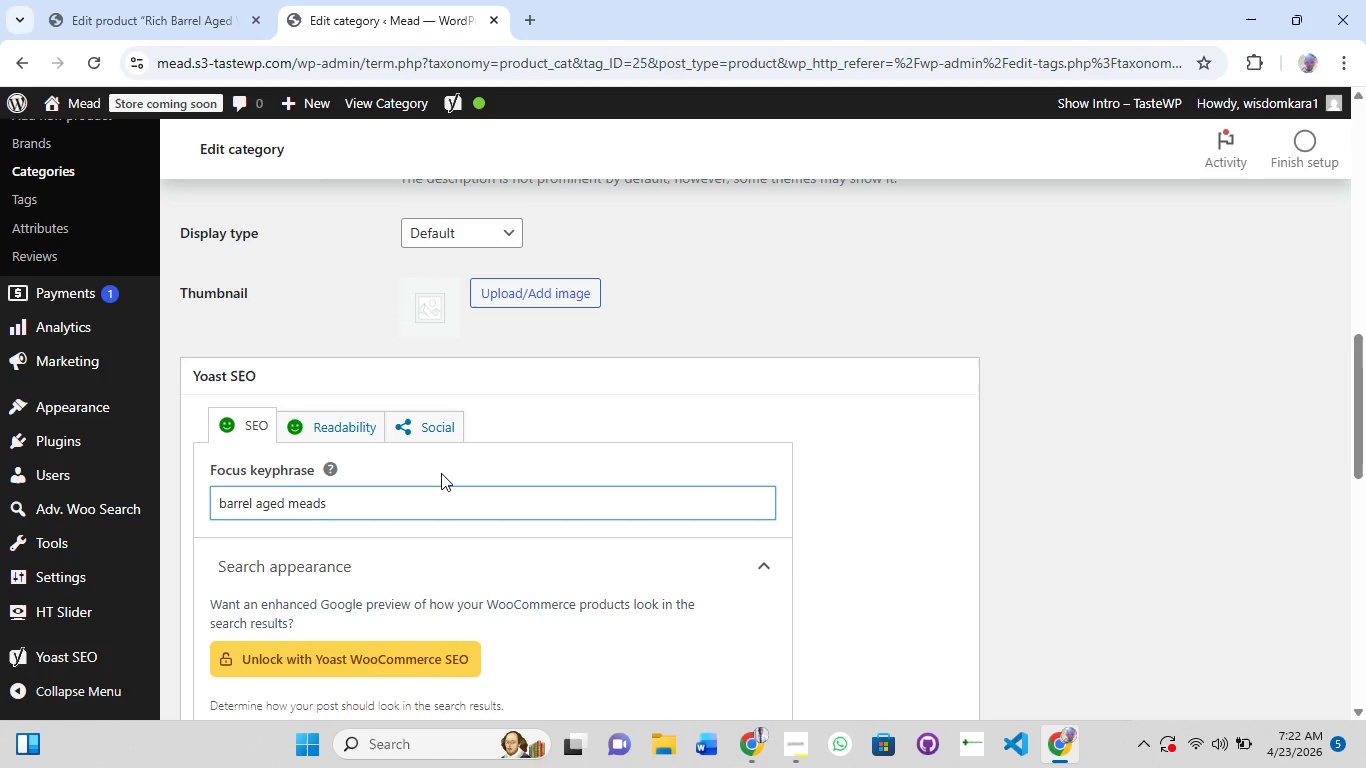 
scroll: coordinate [441, 473], scroll_direction: down, amount: 8.0
 